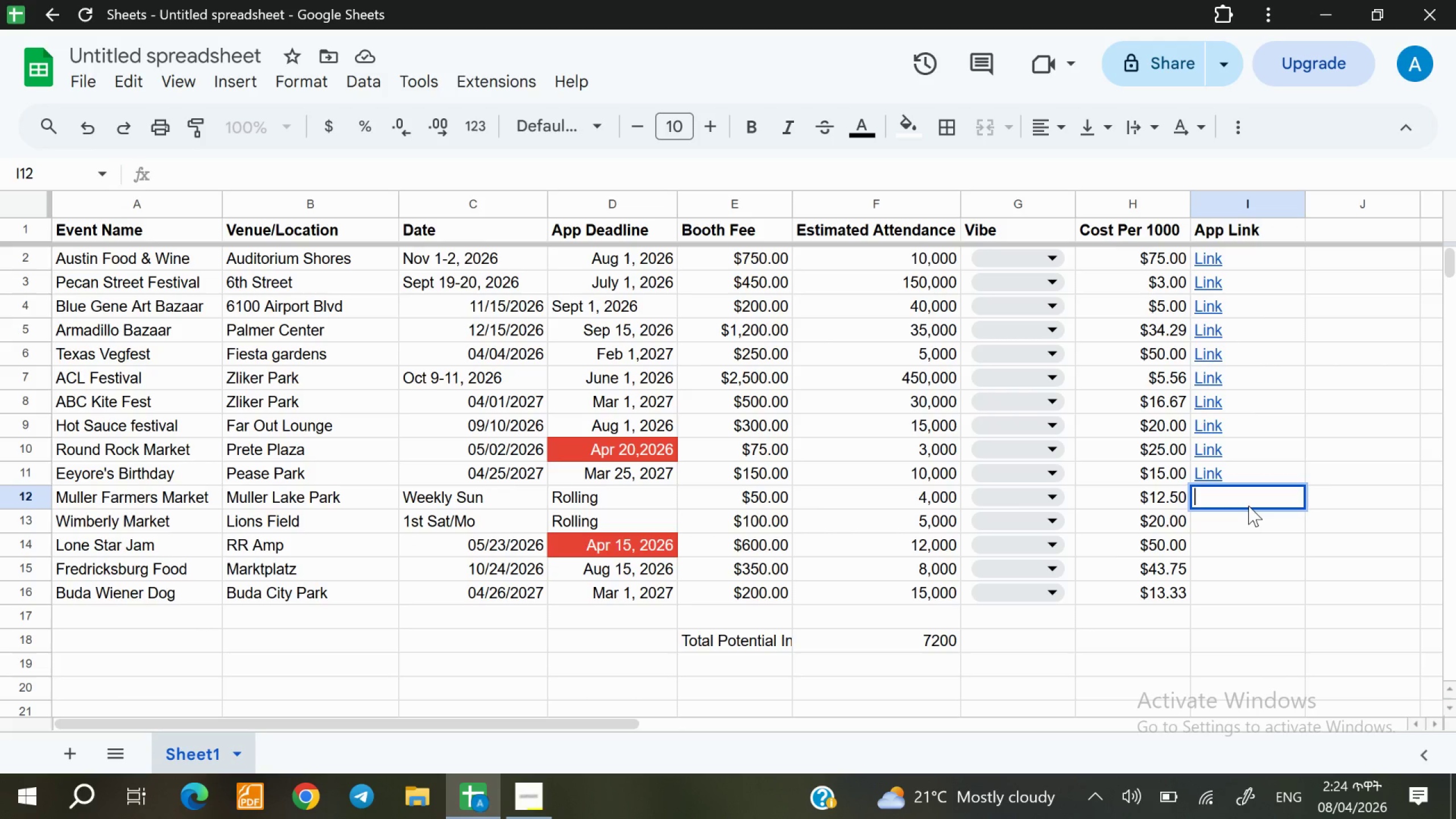 
wait(15.81)
 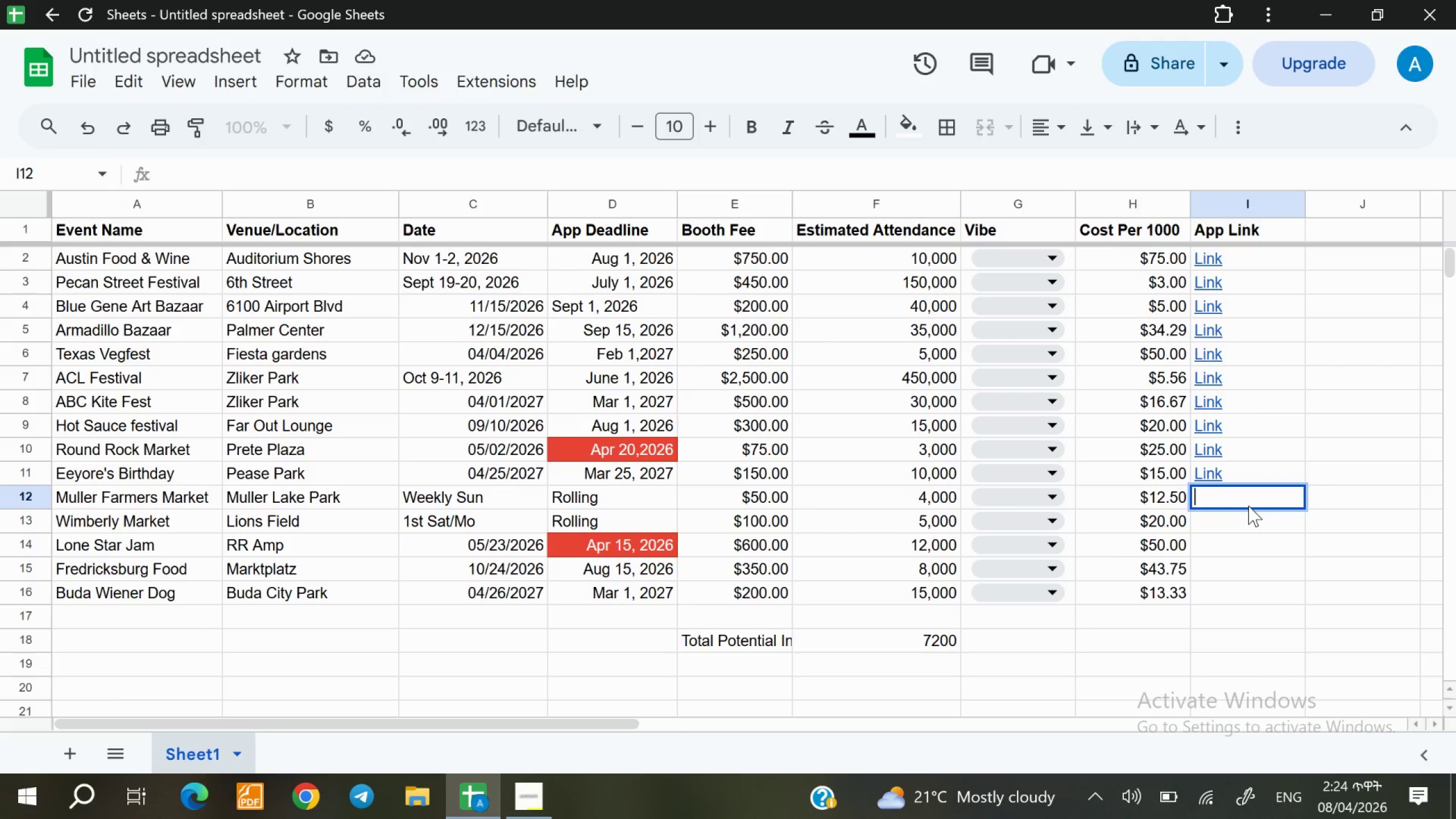 
type(=hy)
 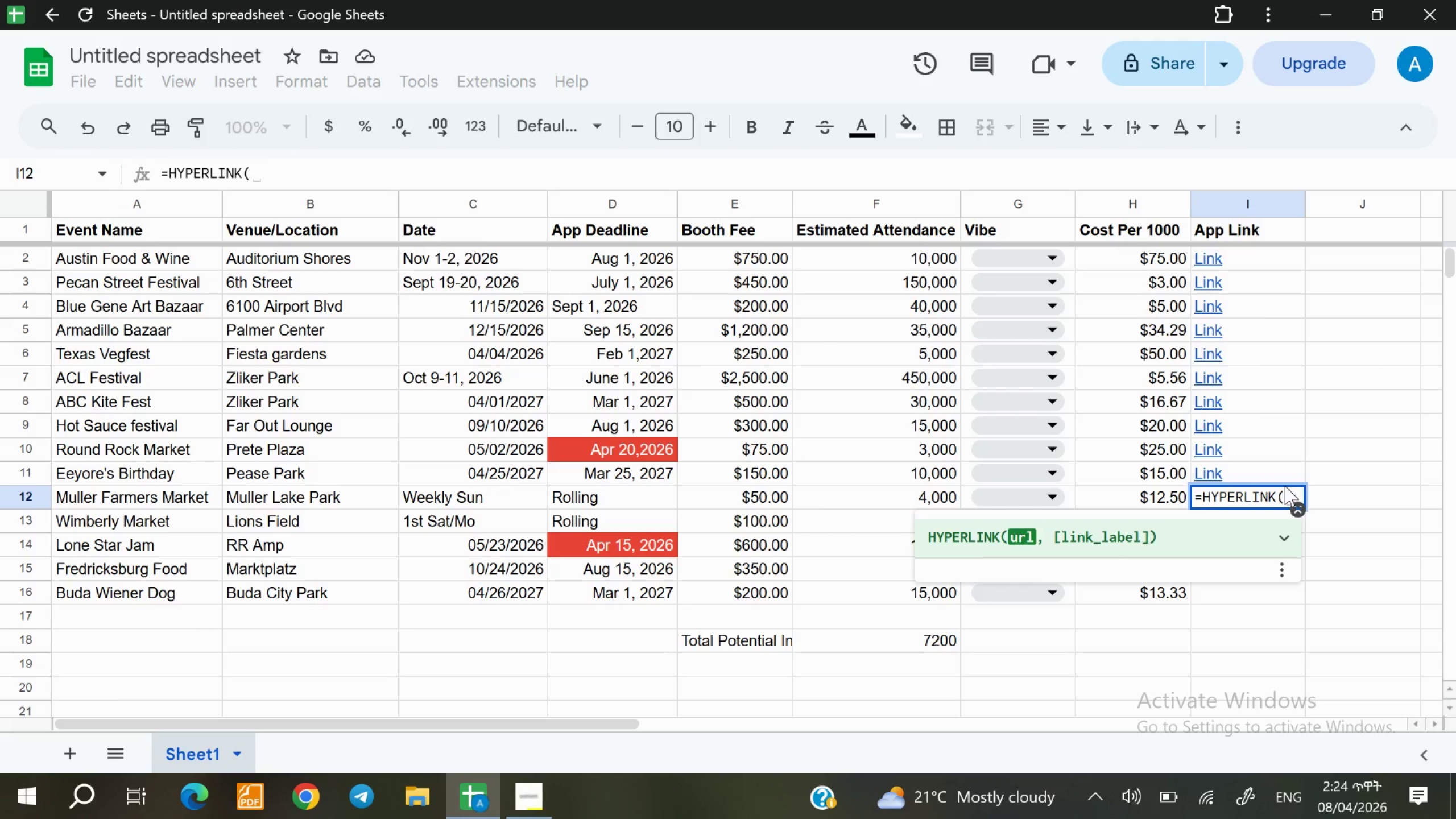 
key(Shift+ShiftRight)
 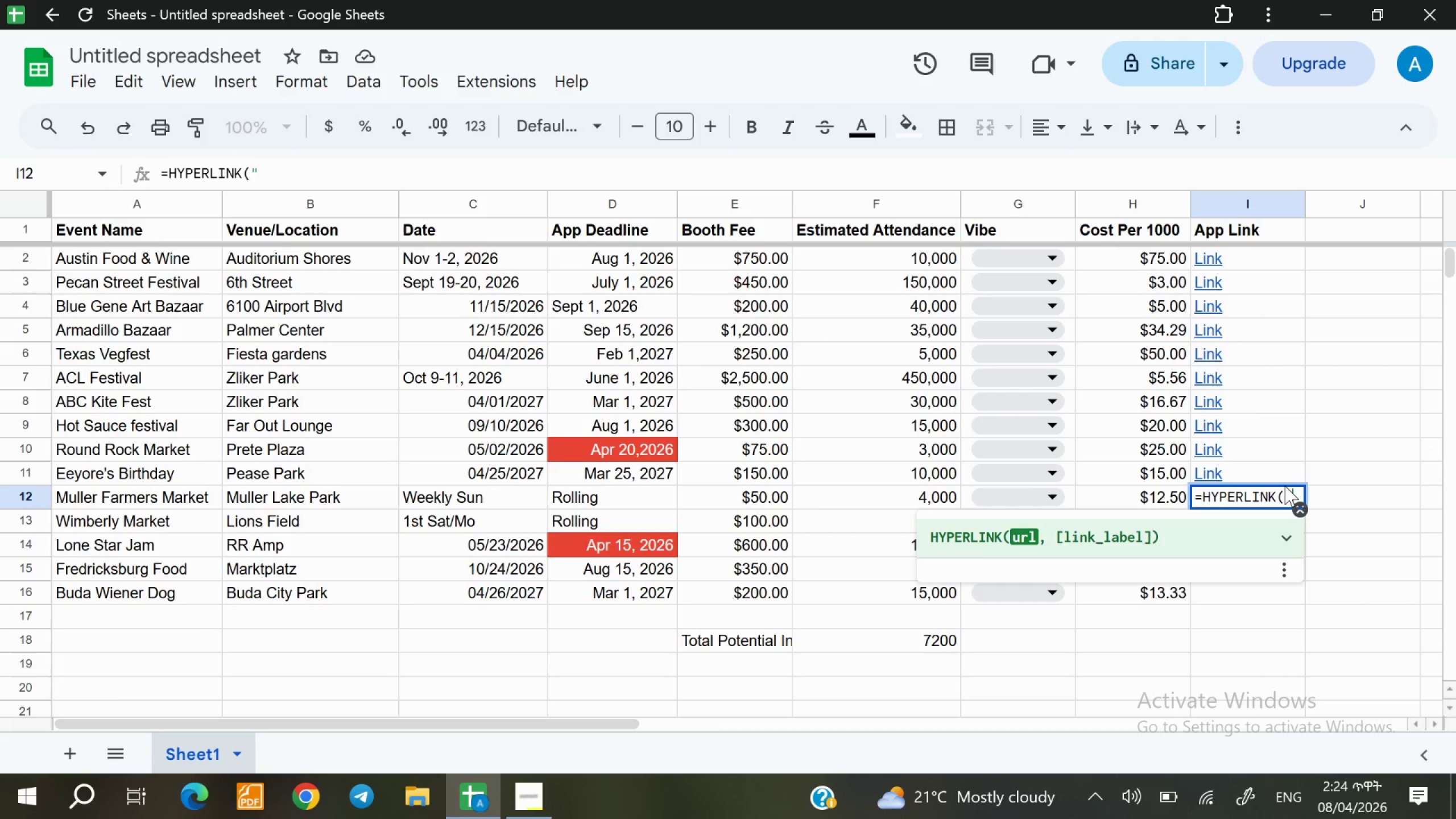 
key(Shift+Quote)
 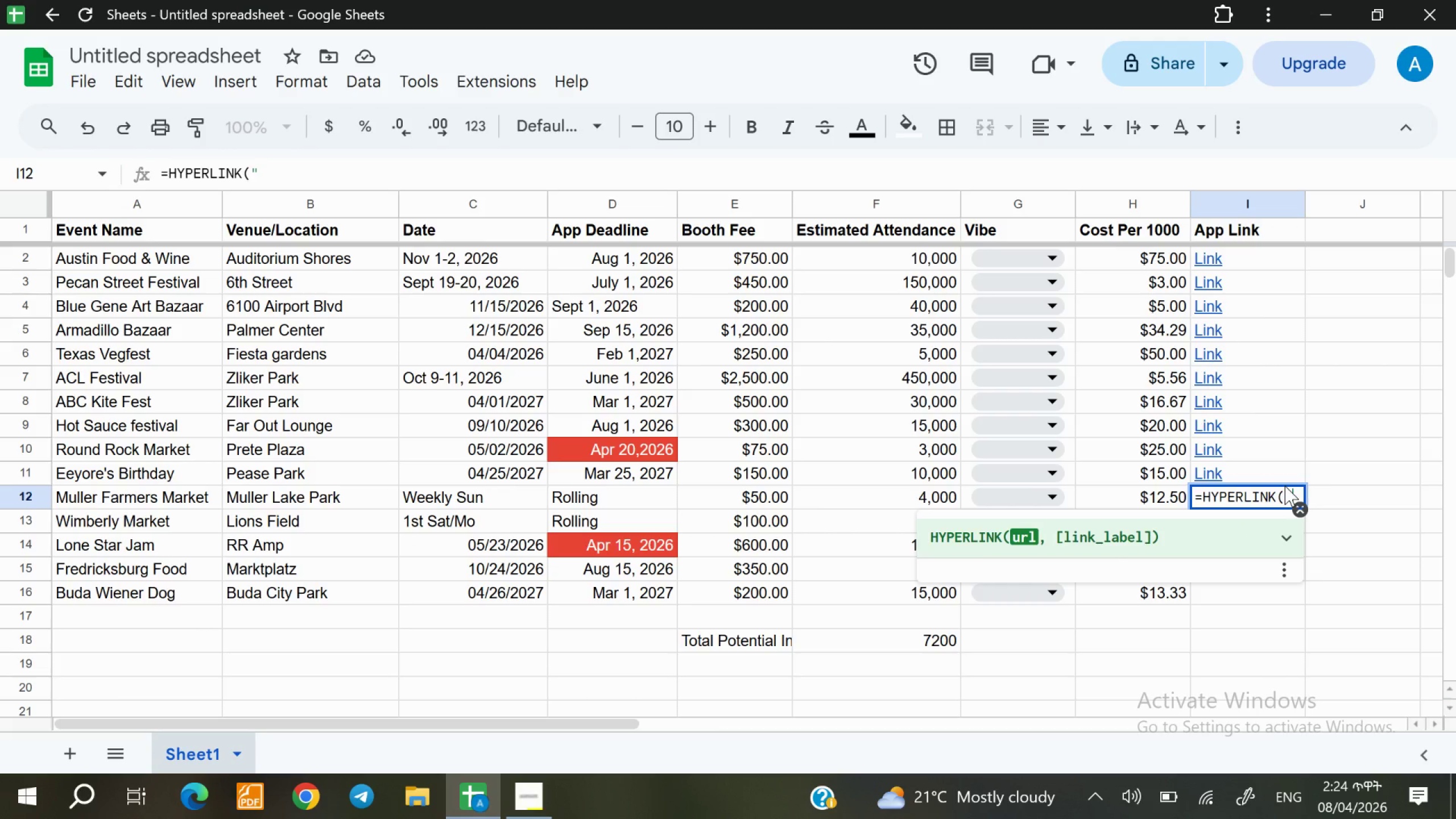 
wait(5.99)
 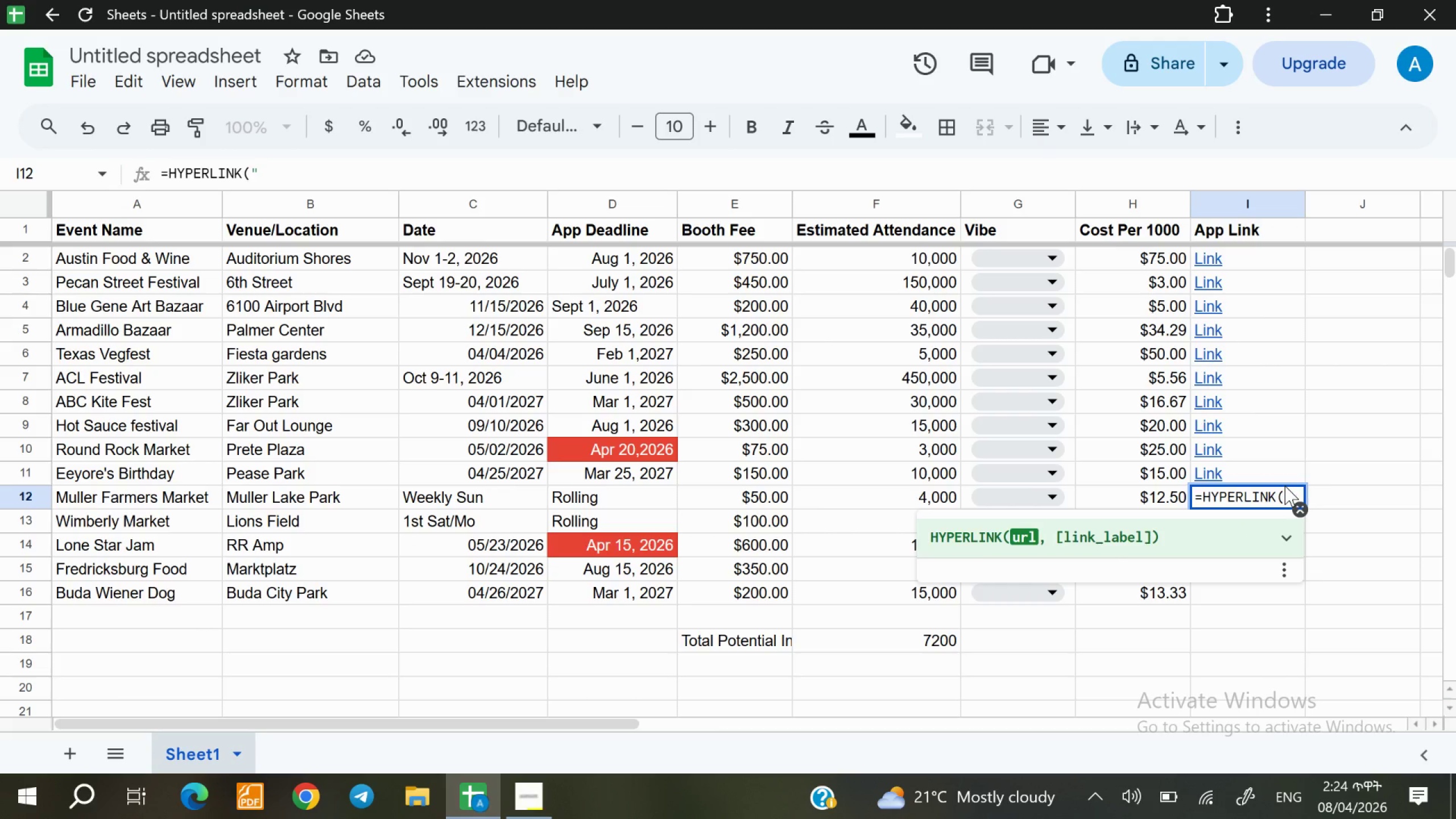 
type(texasfarmers)
 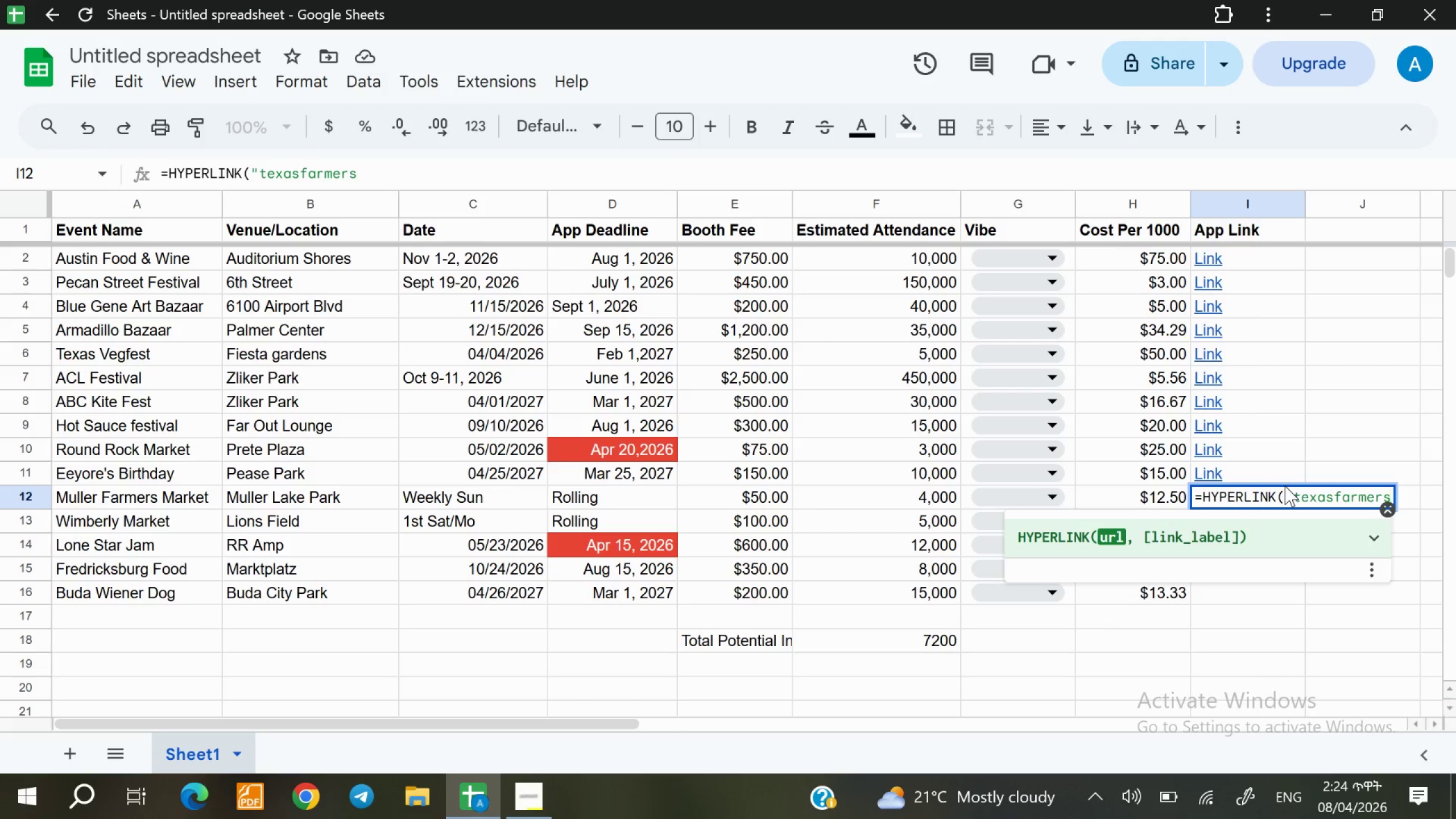 
type(mark)
 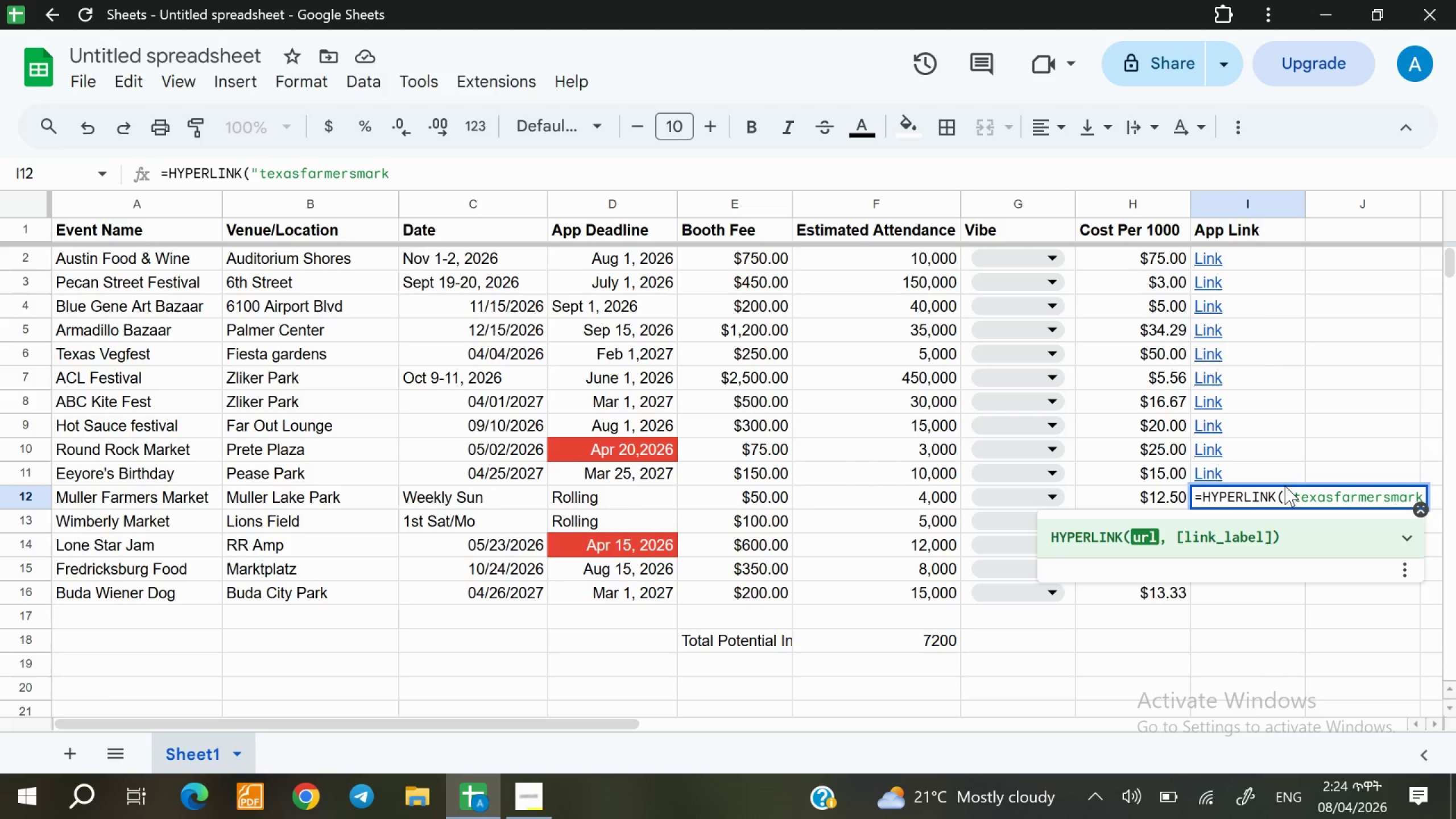 
type(et.)
 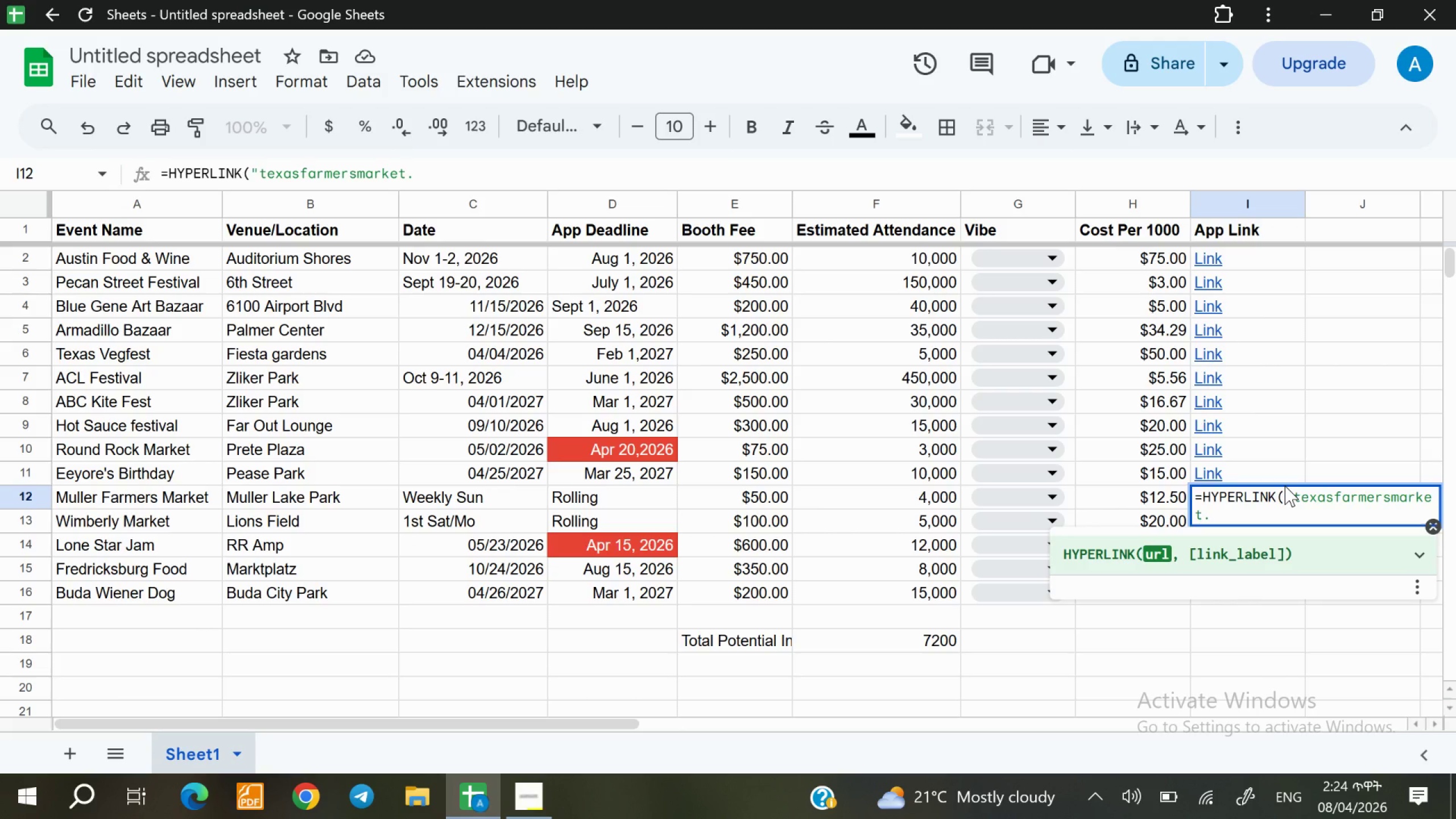 
type(org)
 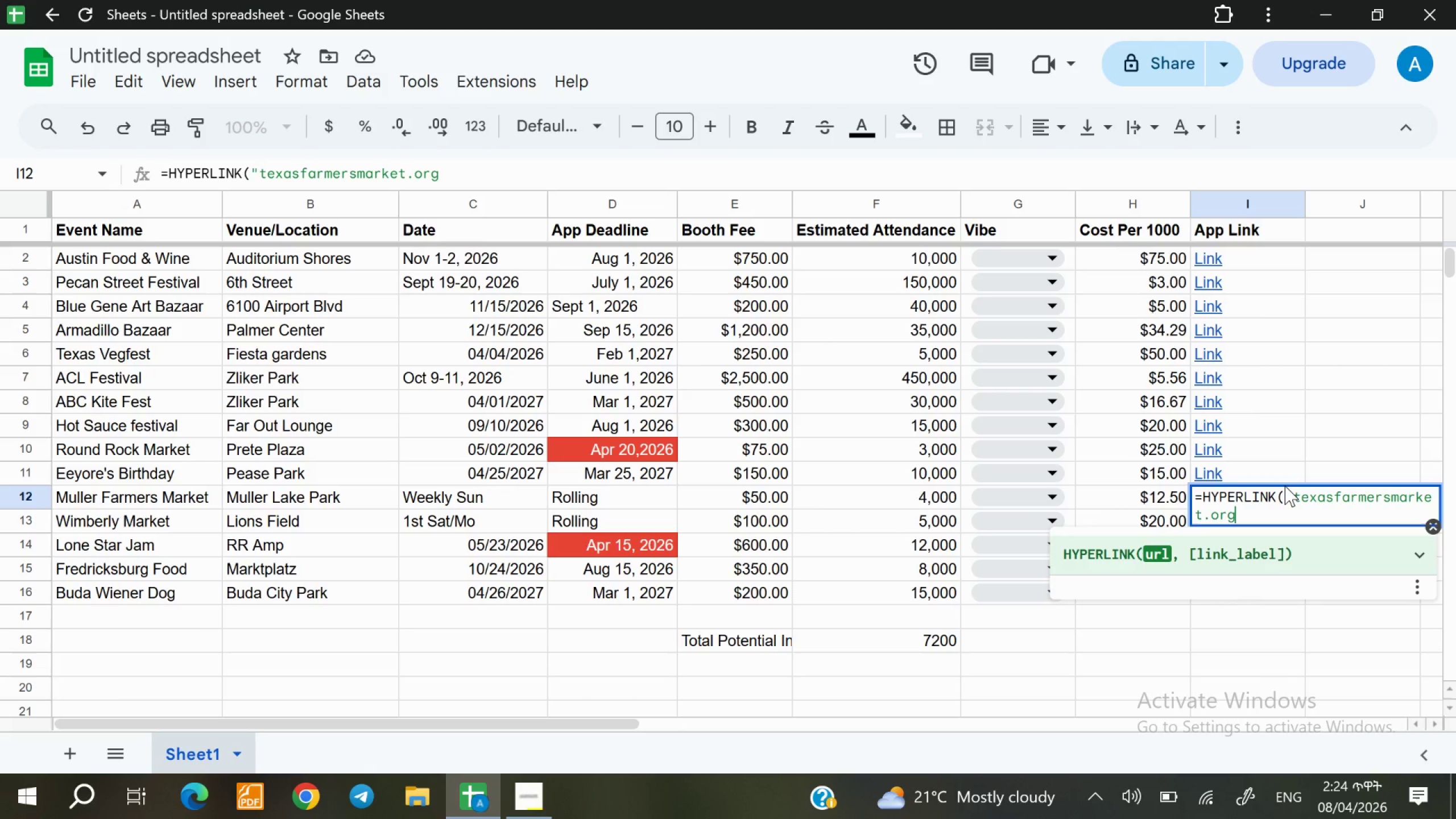 
type(", "Link"))
 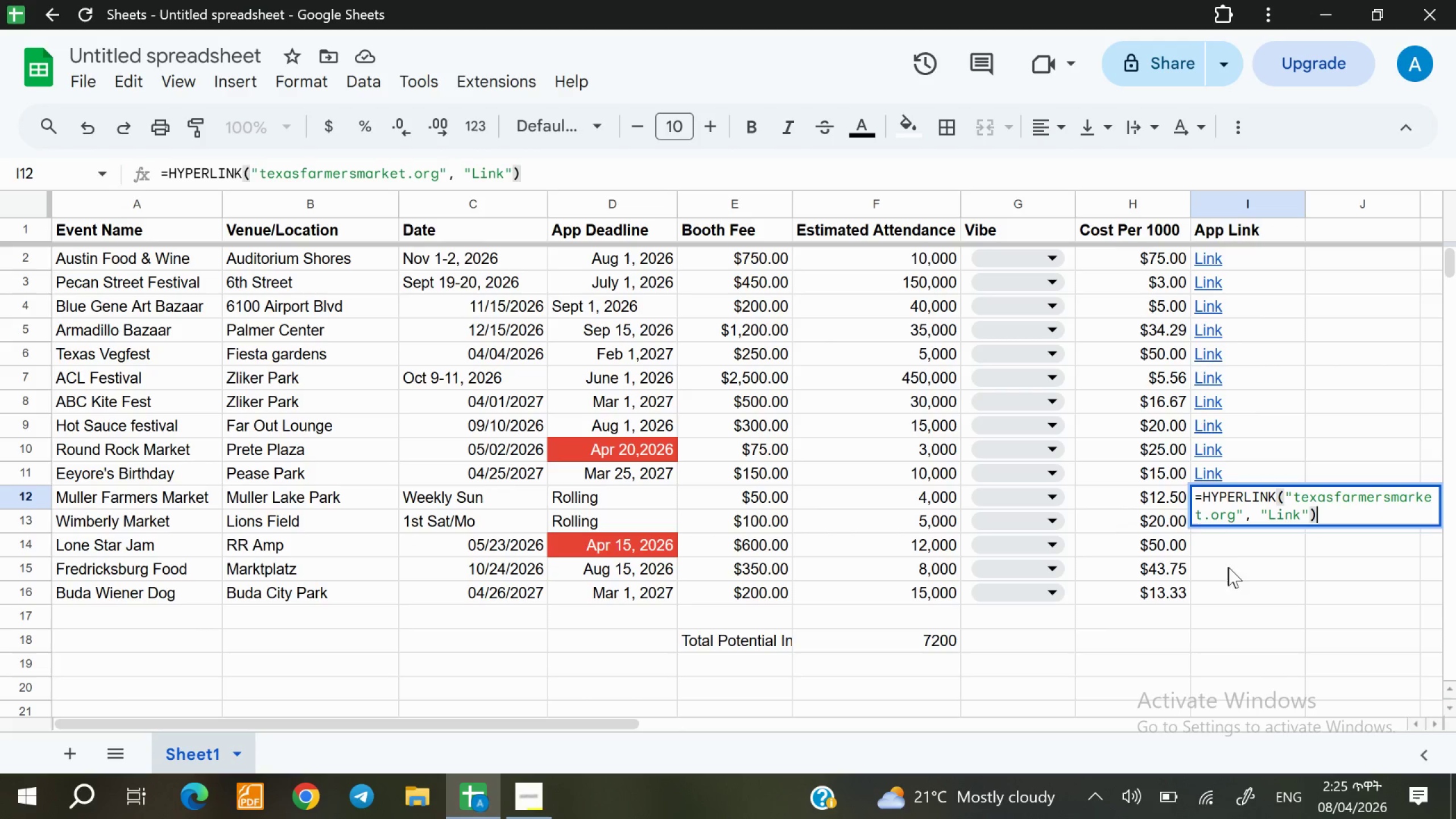 
left_click([1242, 539])
 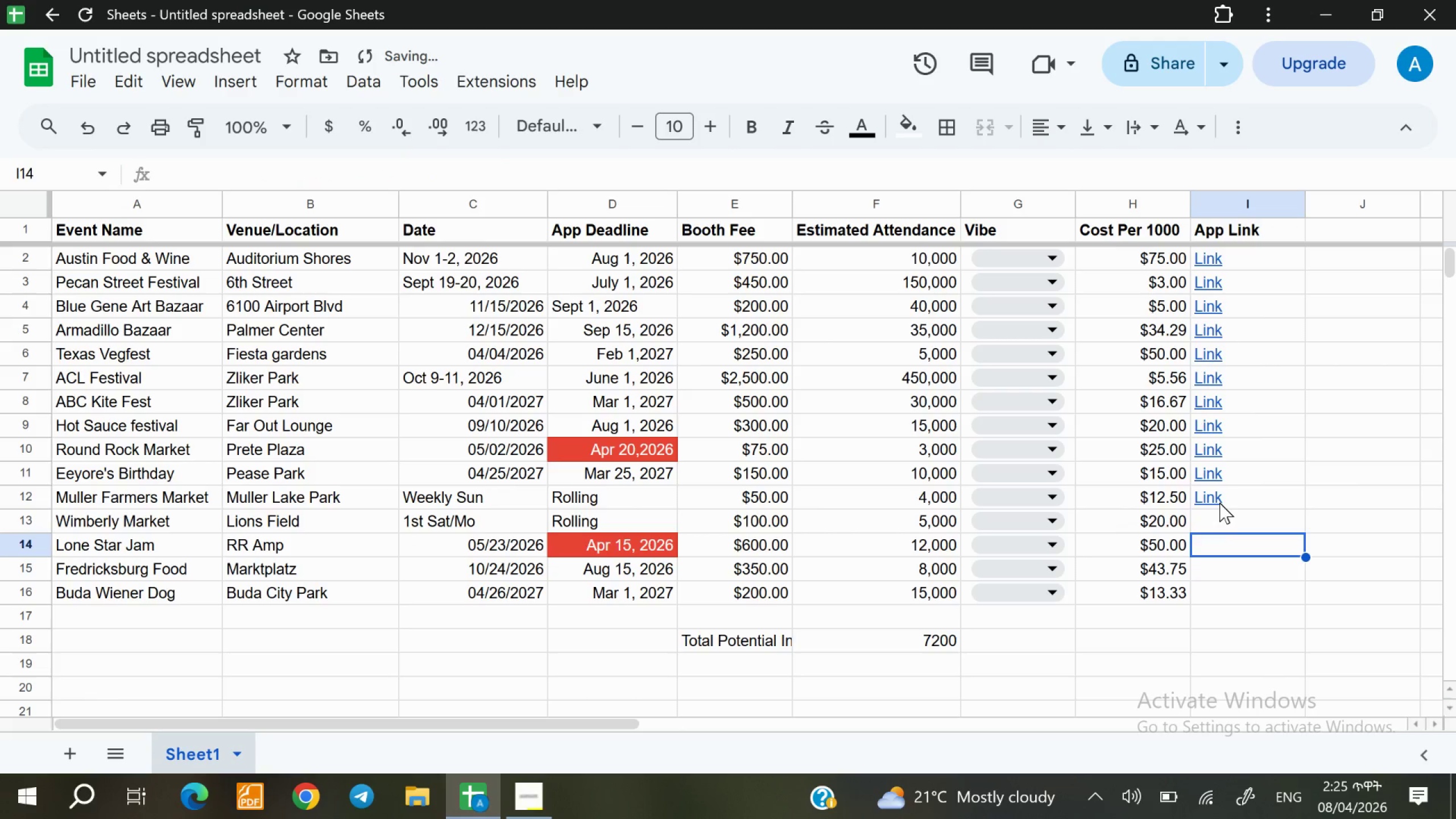 
mouse_move([1232, 494])
 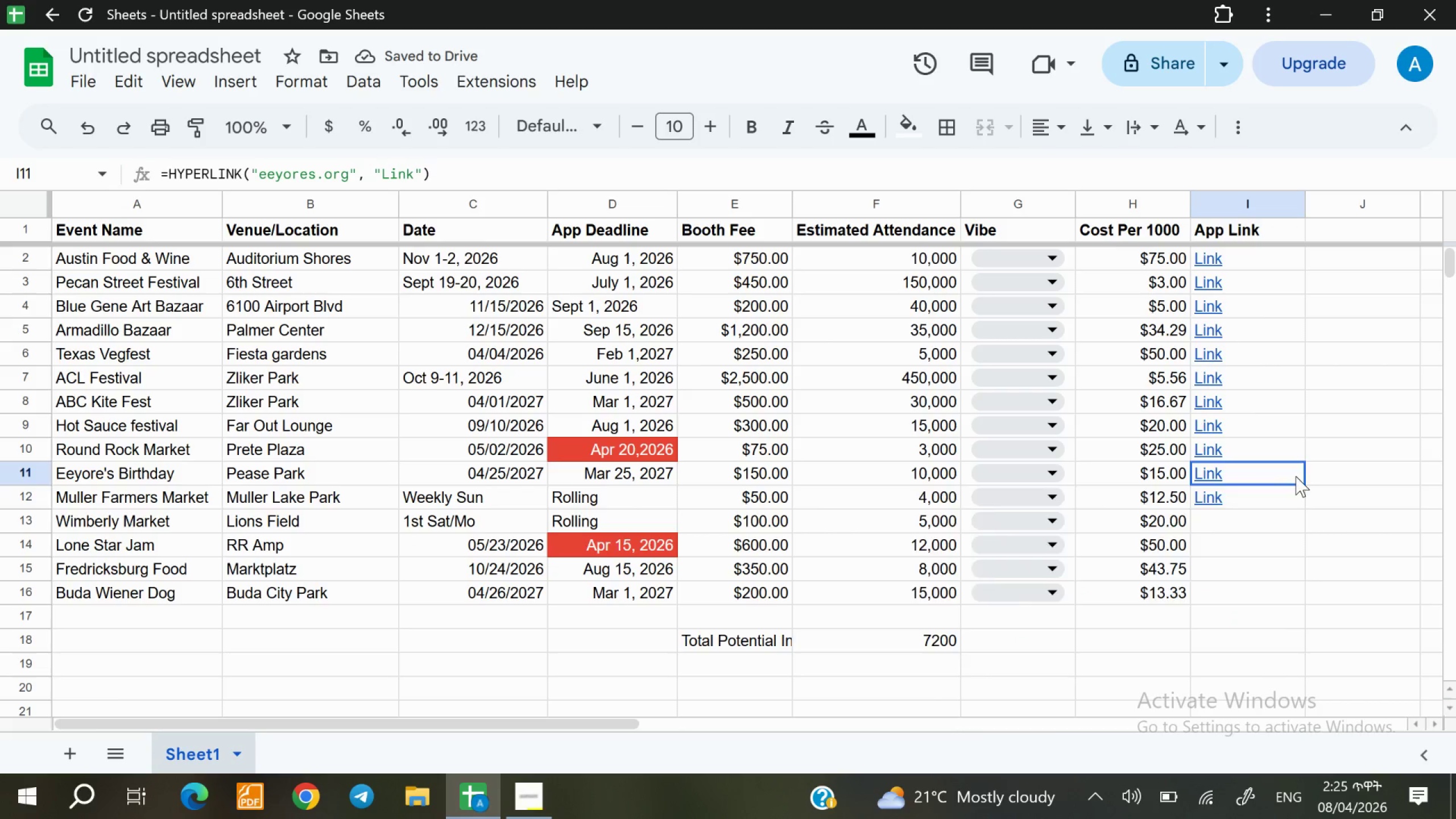 
left_click([1296, 476])
 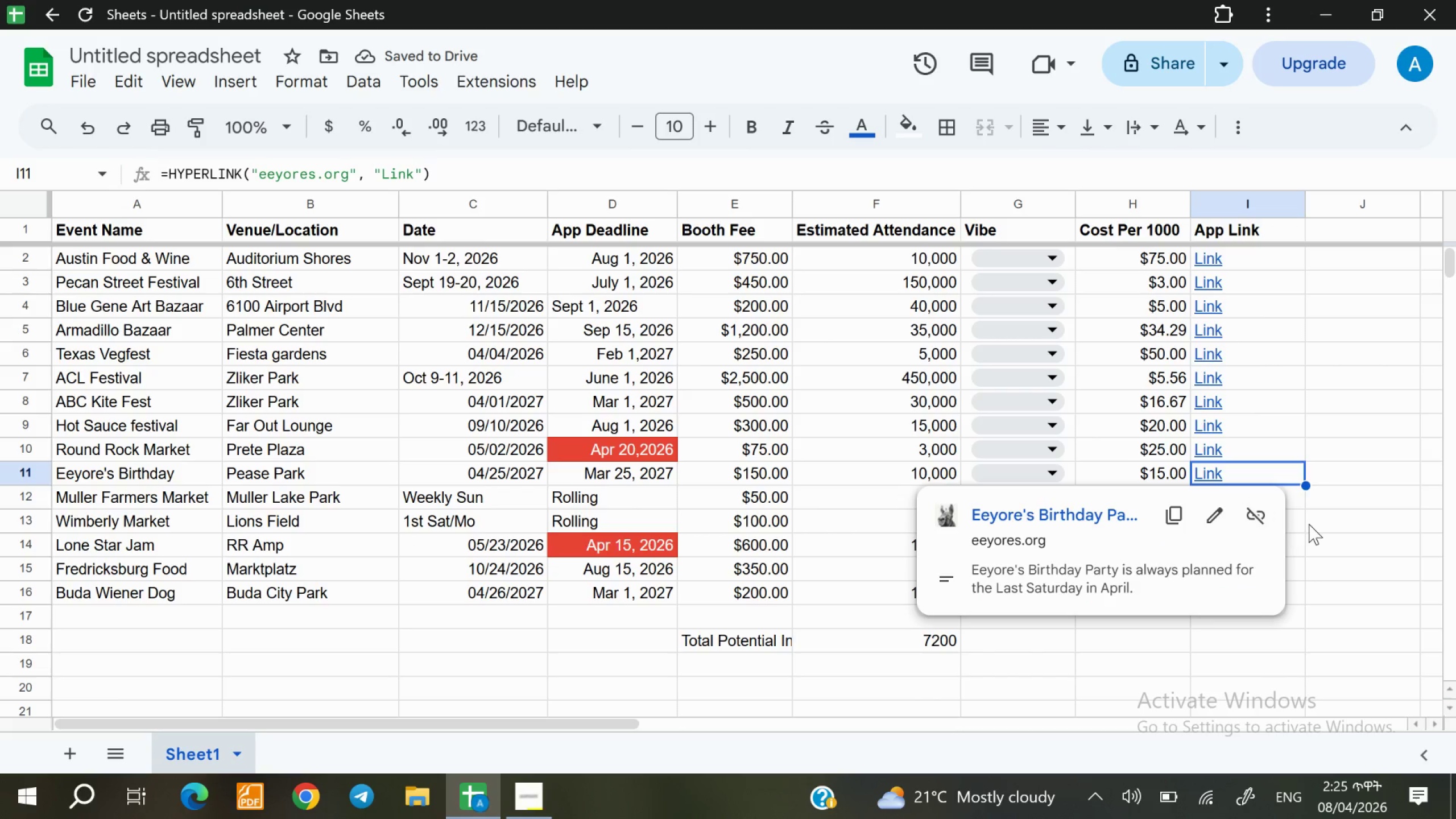 
left_click([1309, 524])
 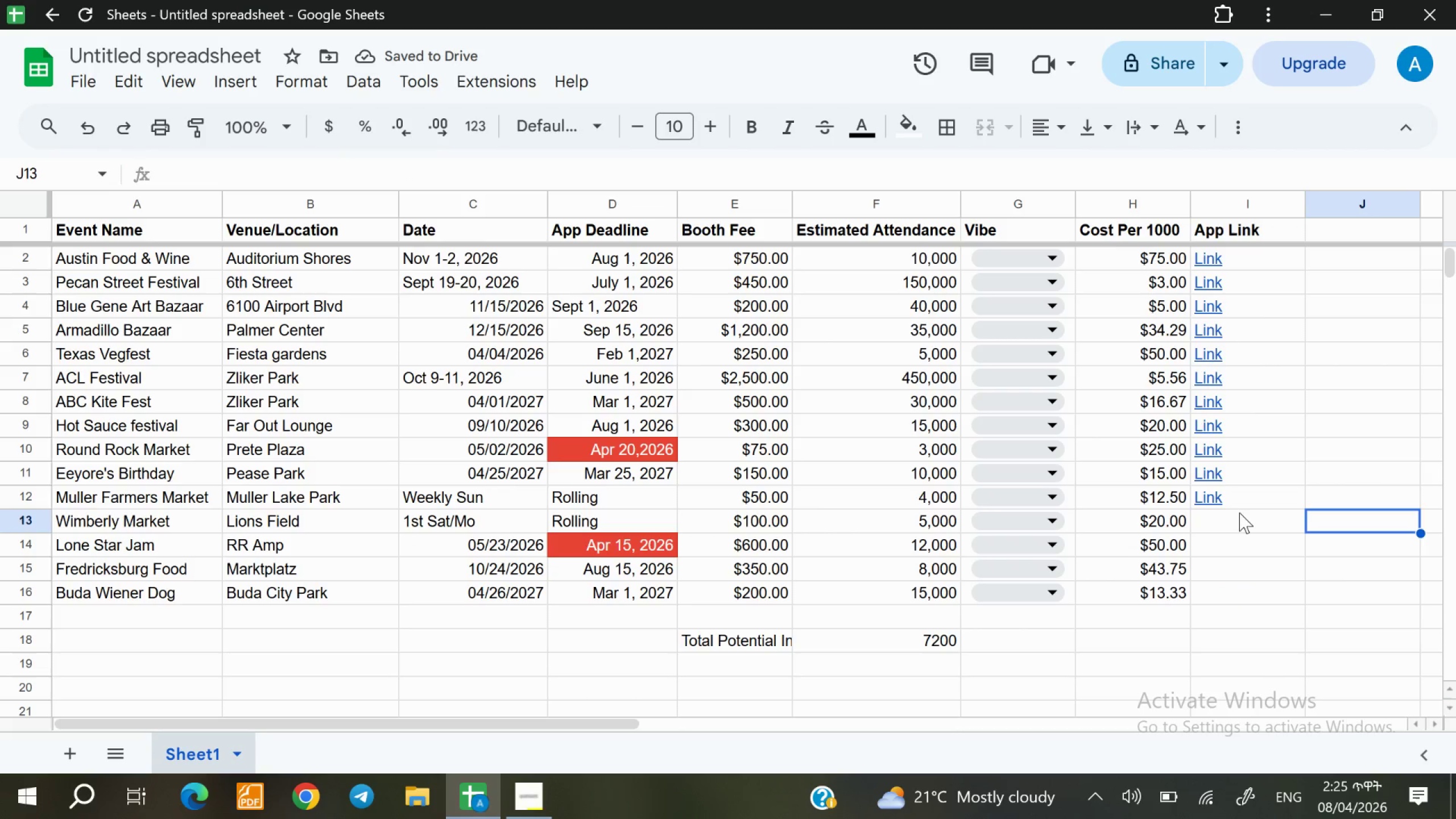 
left_click([1239, 513])
 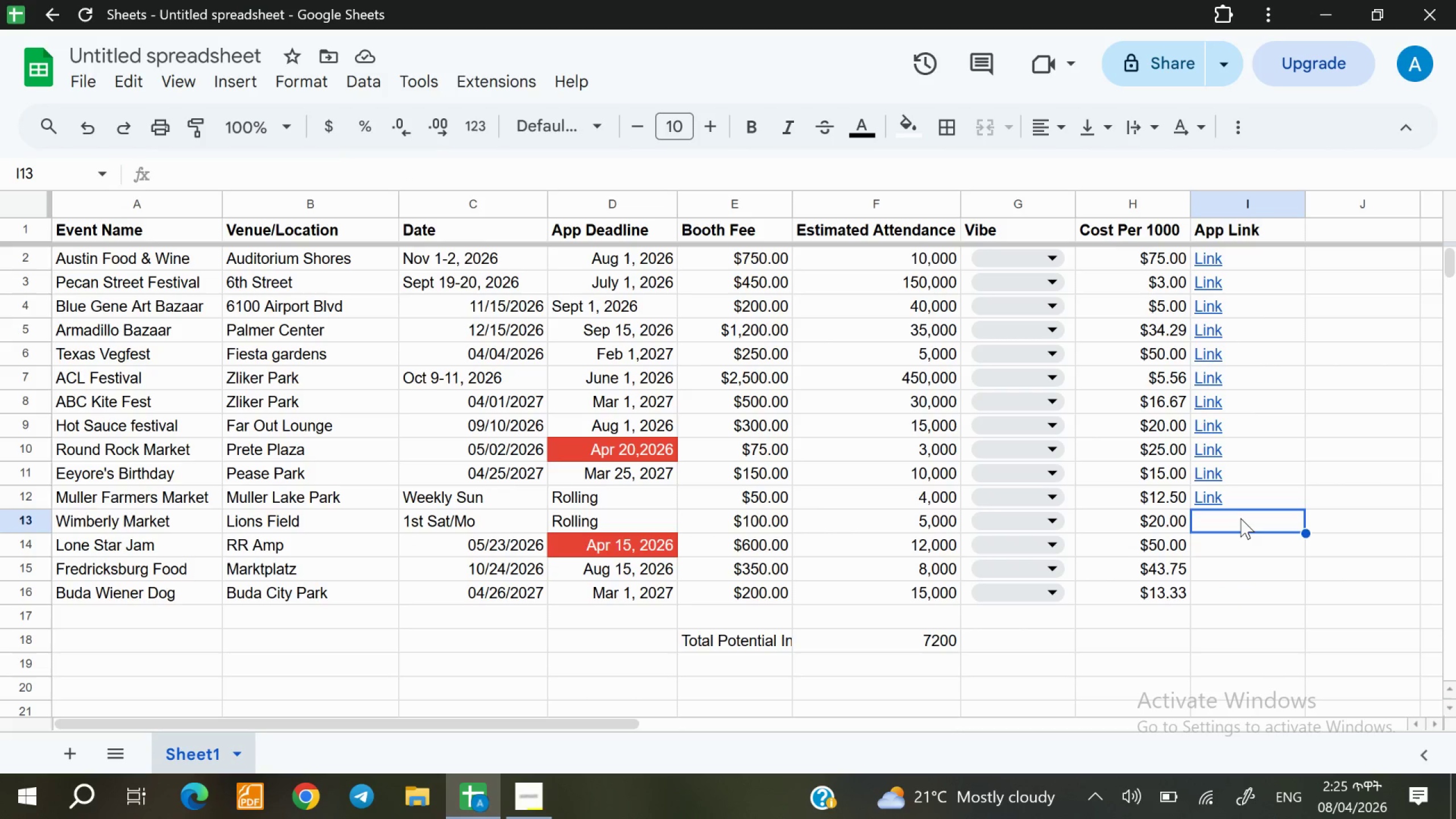 
double_click([1240, 518])
 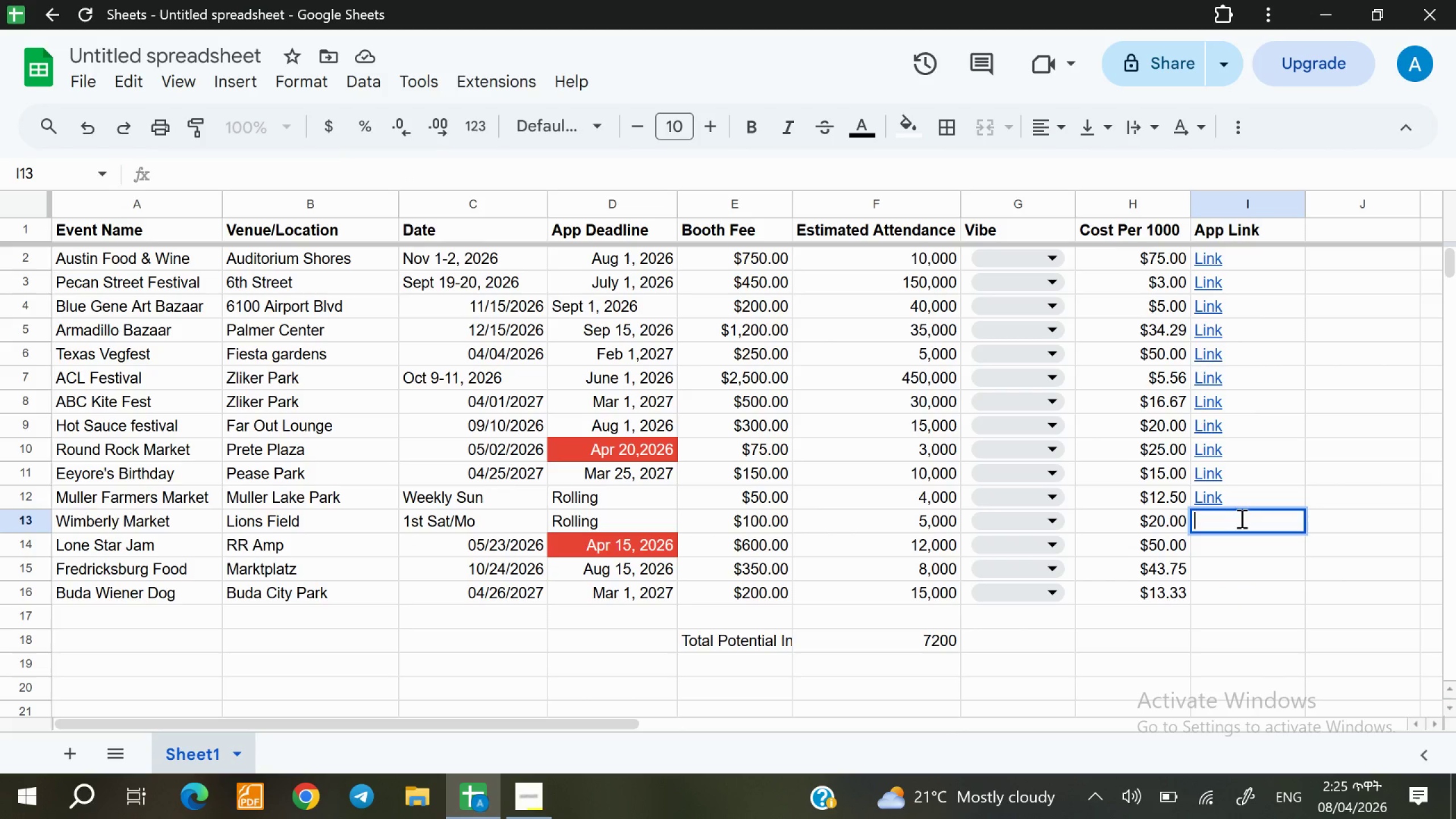 
wait(6.06)
 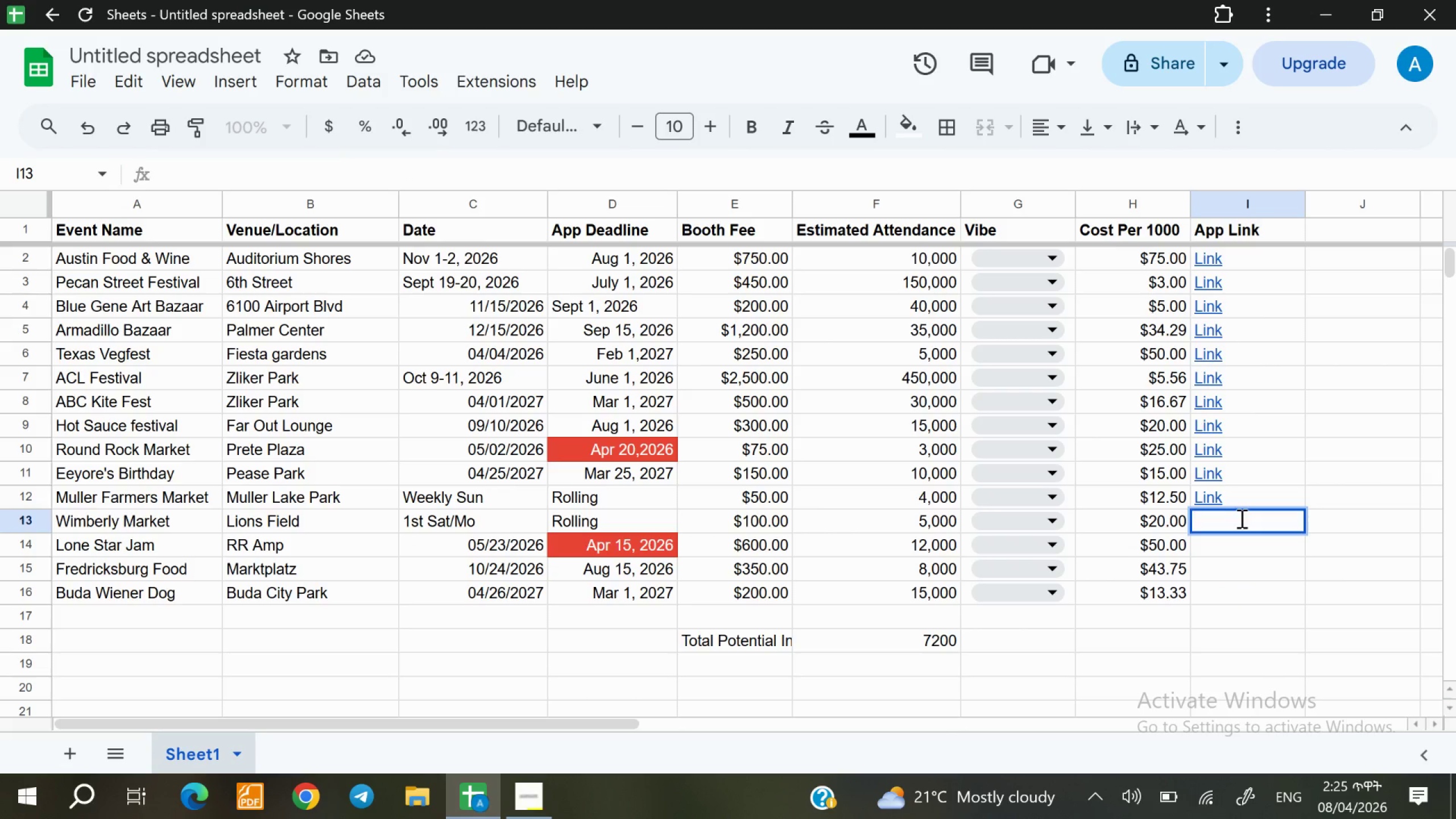 
type(=hy)
 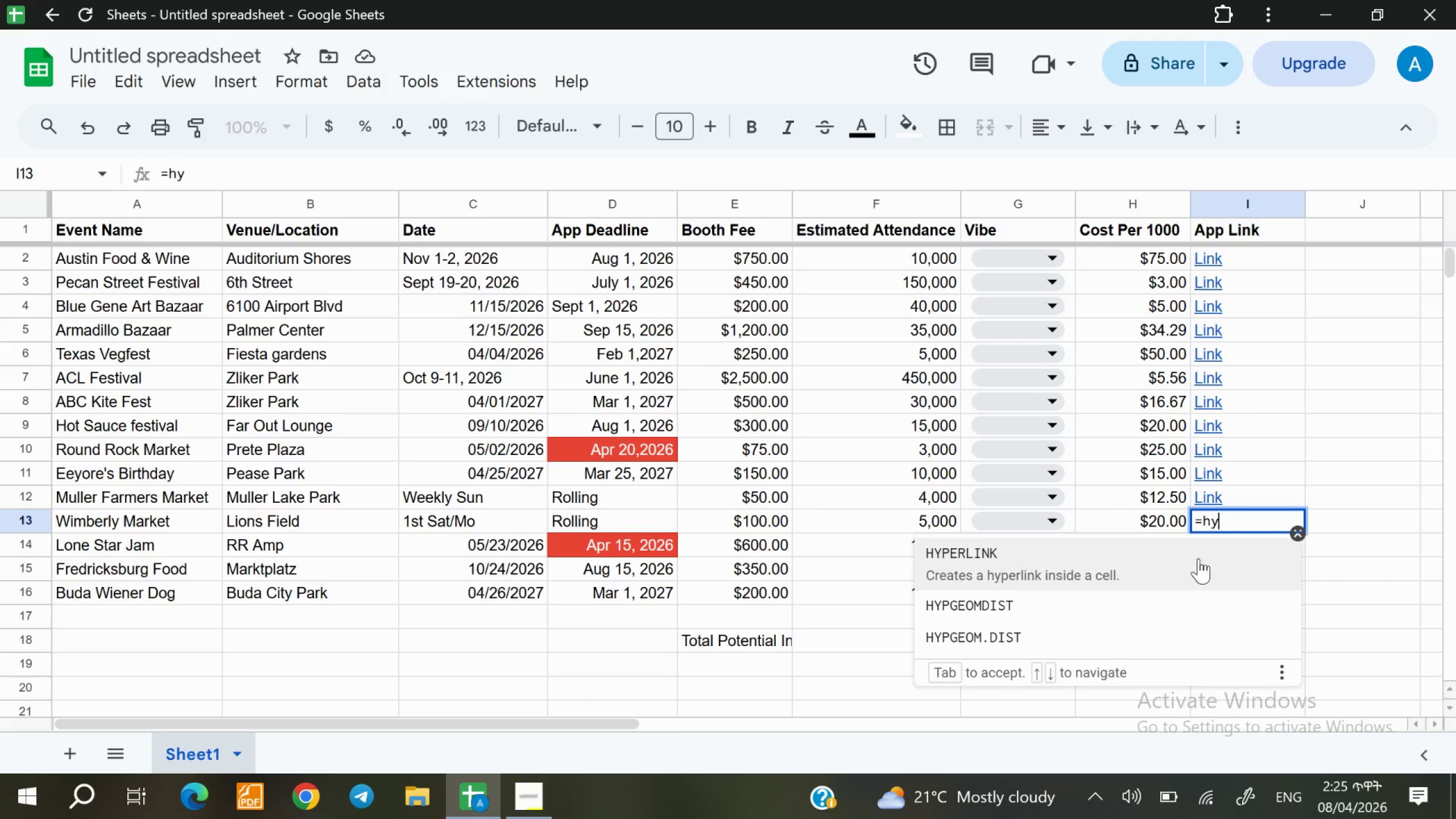 
left_click([1194, 570])
 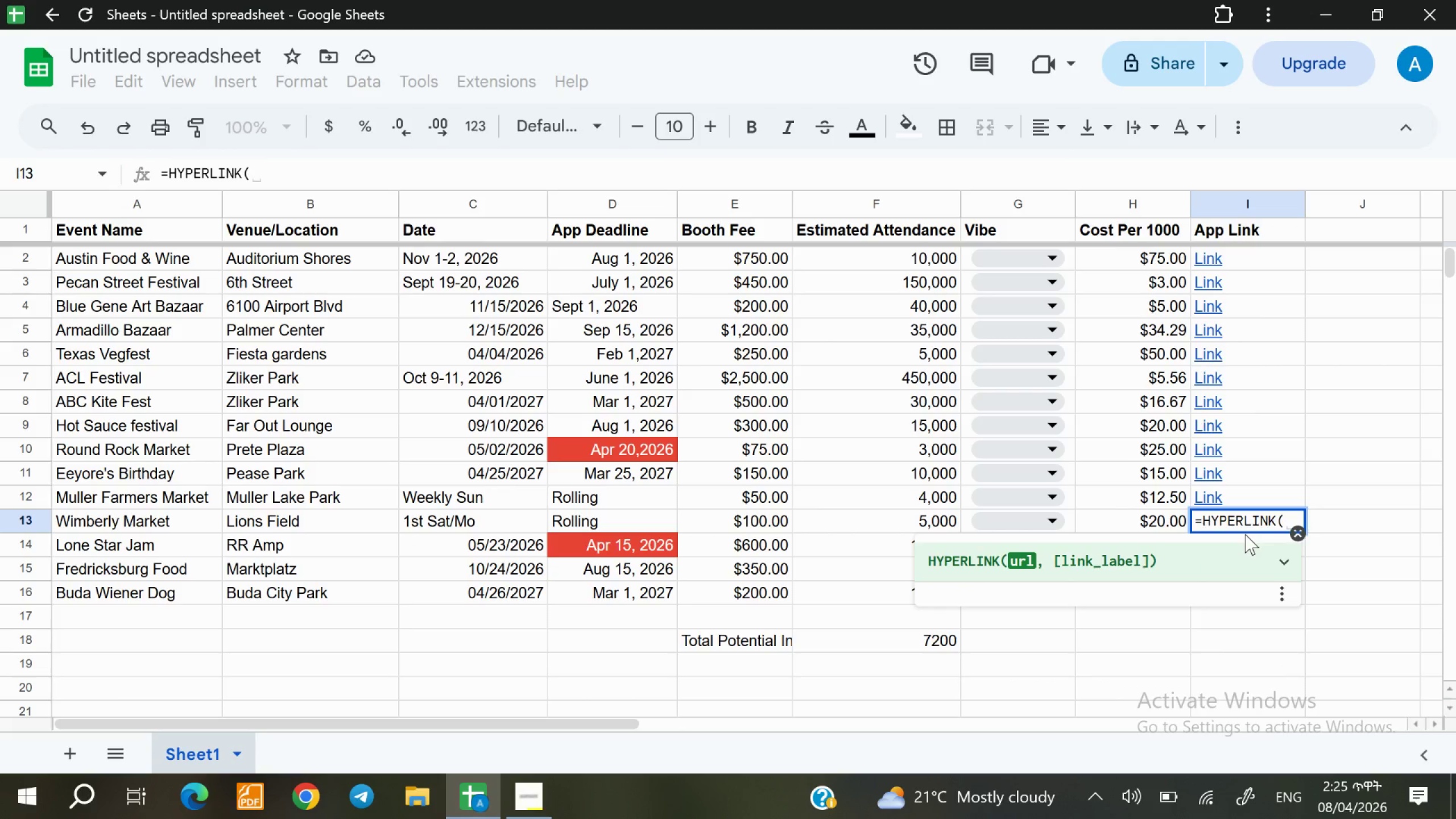 
key(Shift+ShiftRight)
 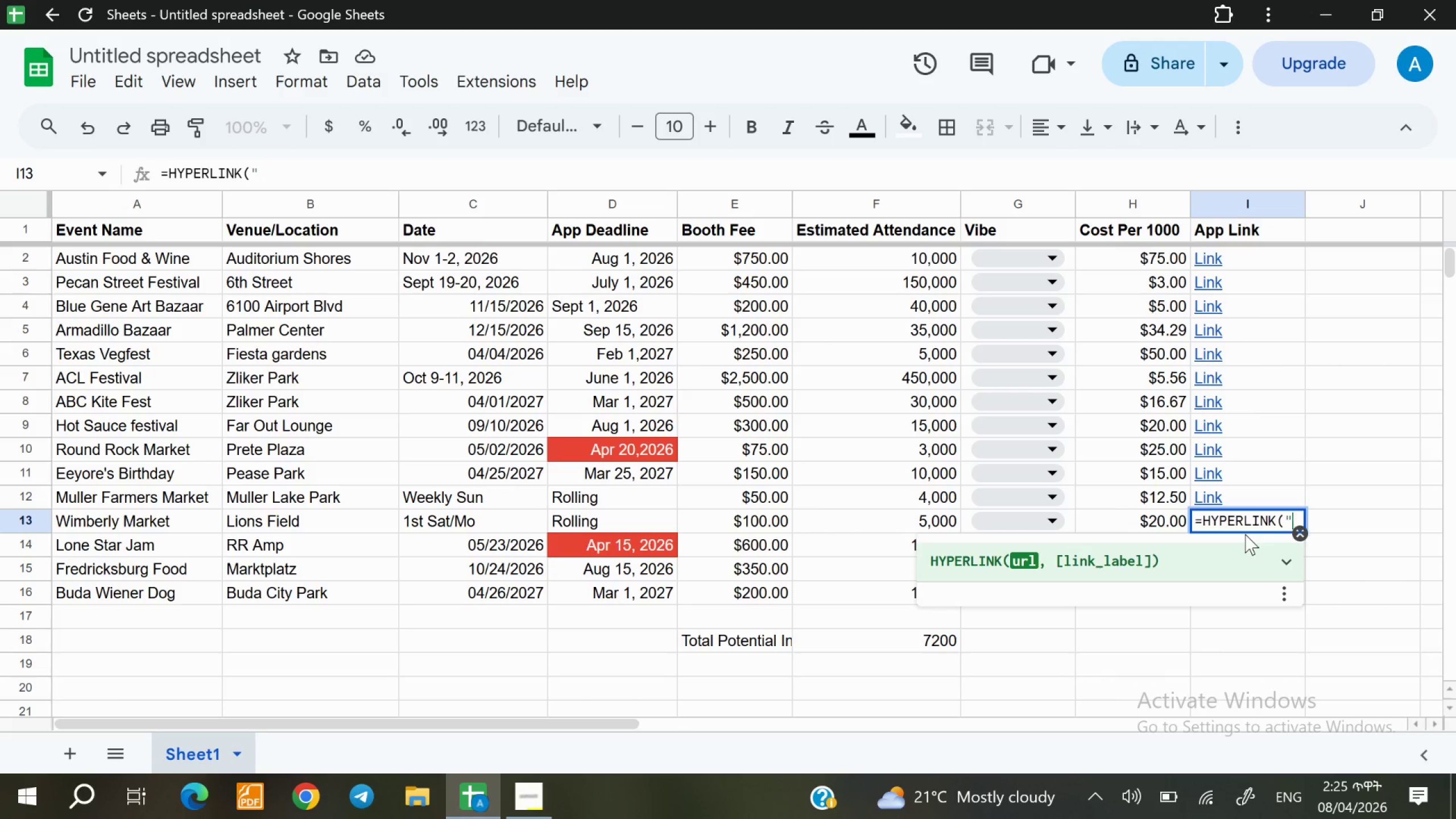 
key(Shift+Quote)
 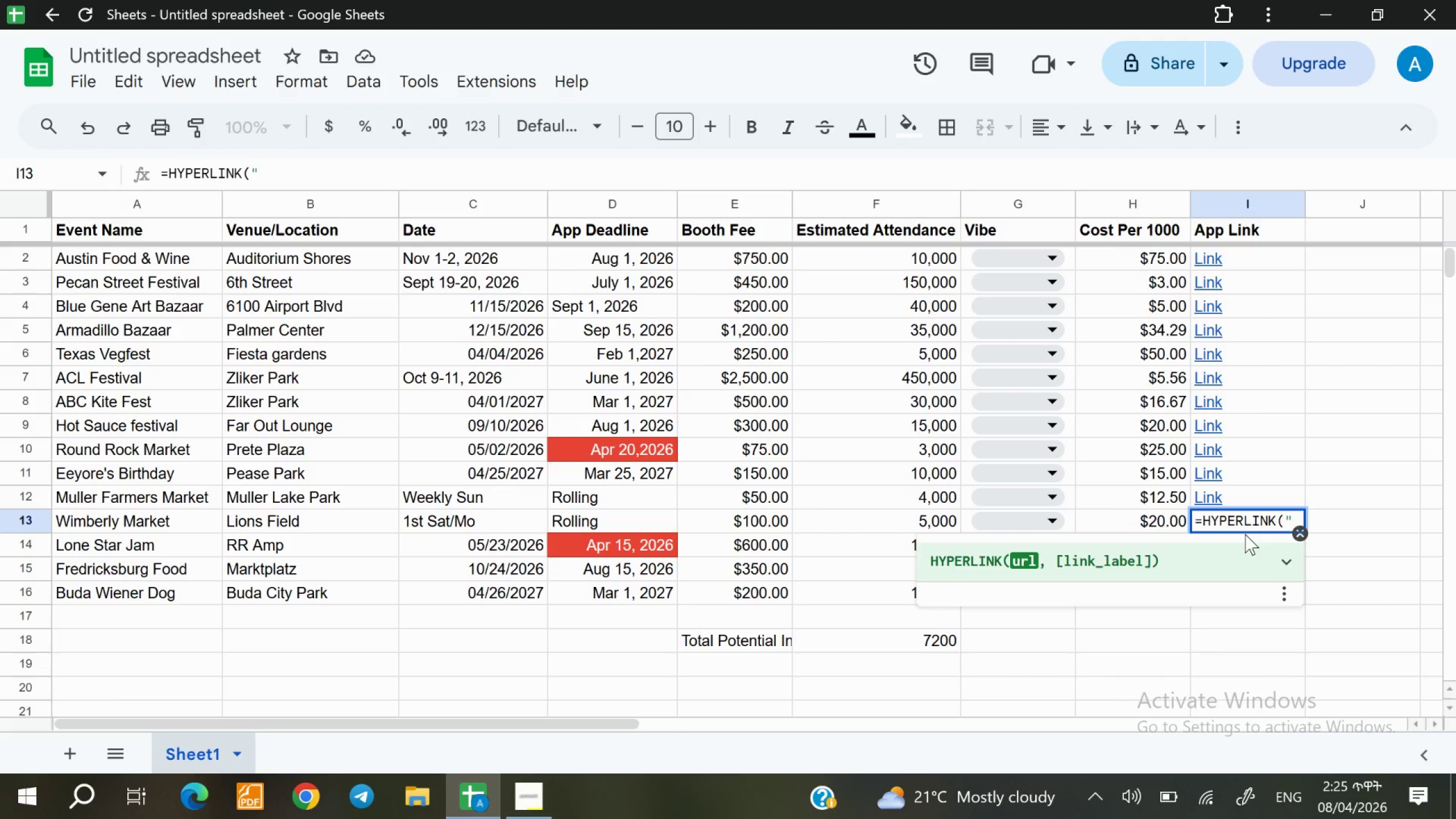 
wait(6.72)
 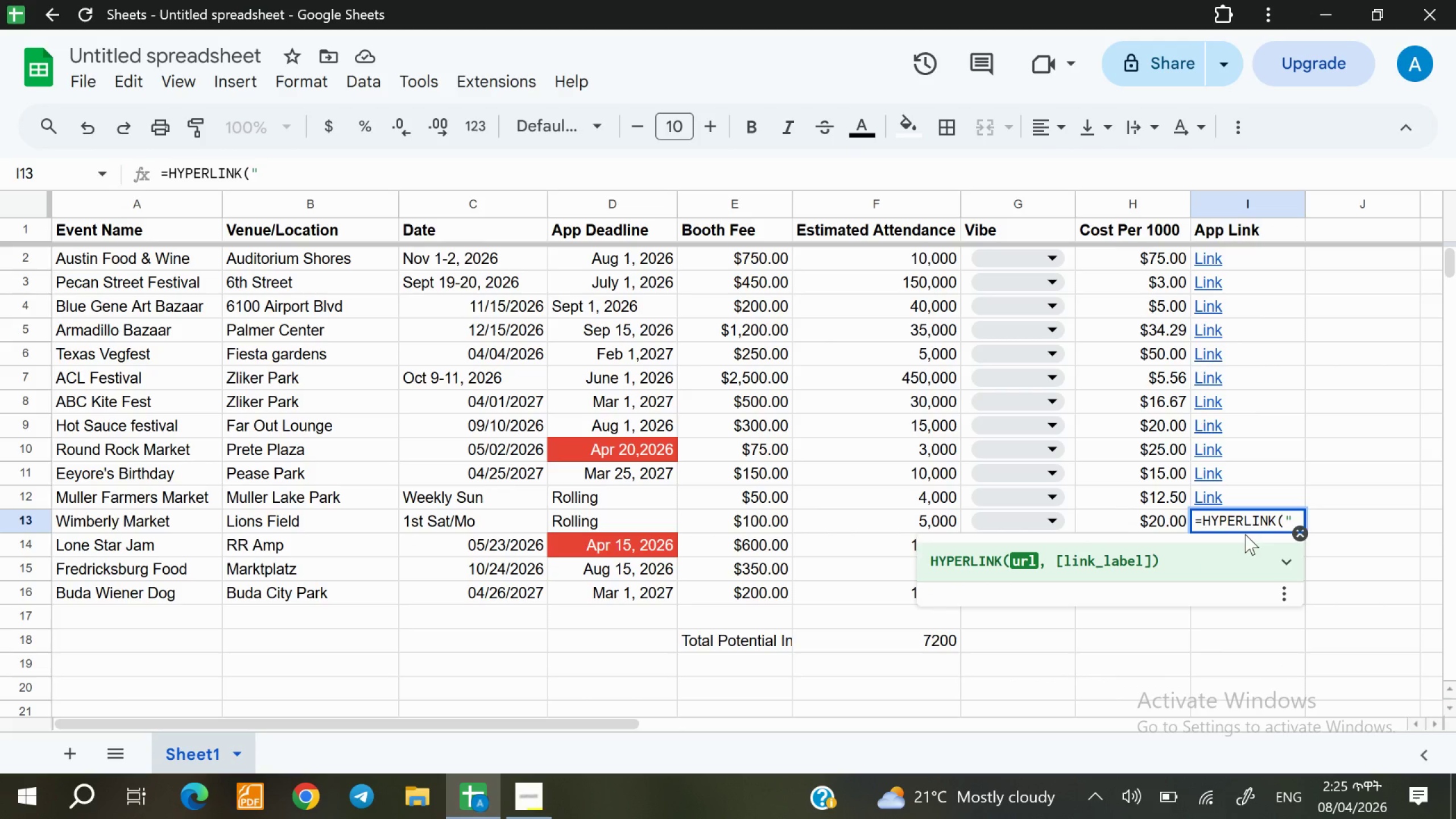 
type(shopmarketdays)
 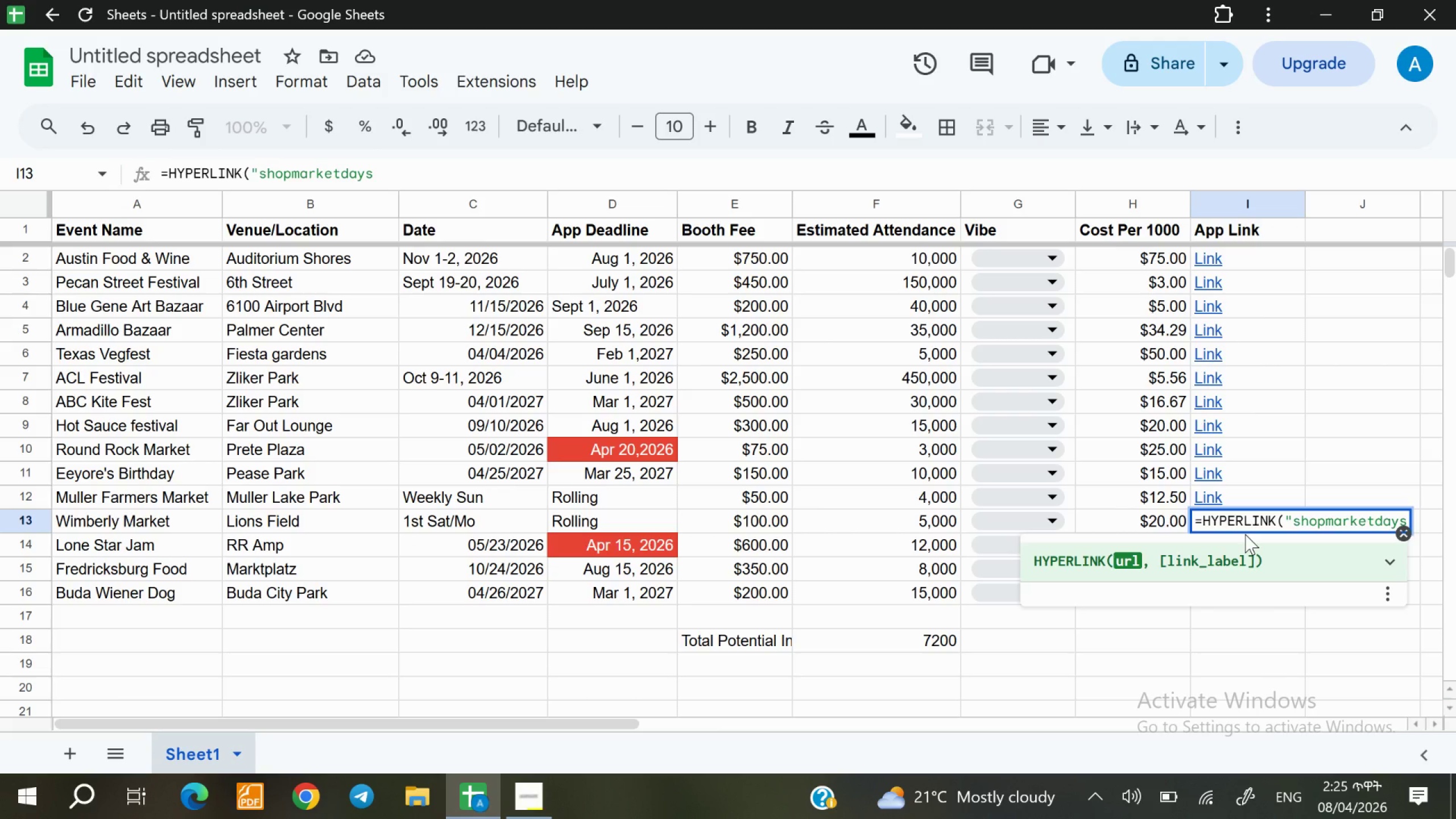 
type(.com", "Link"))
 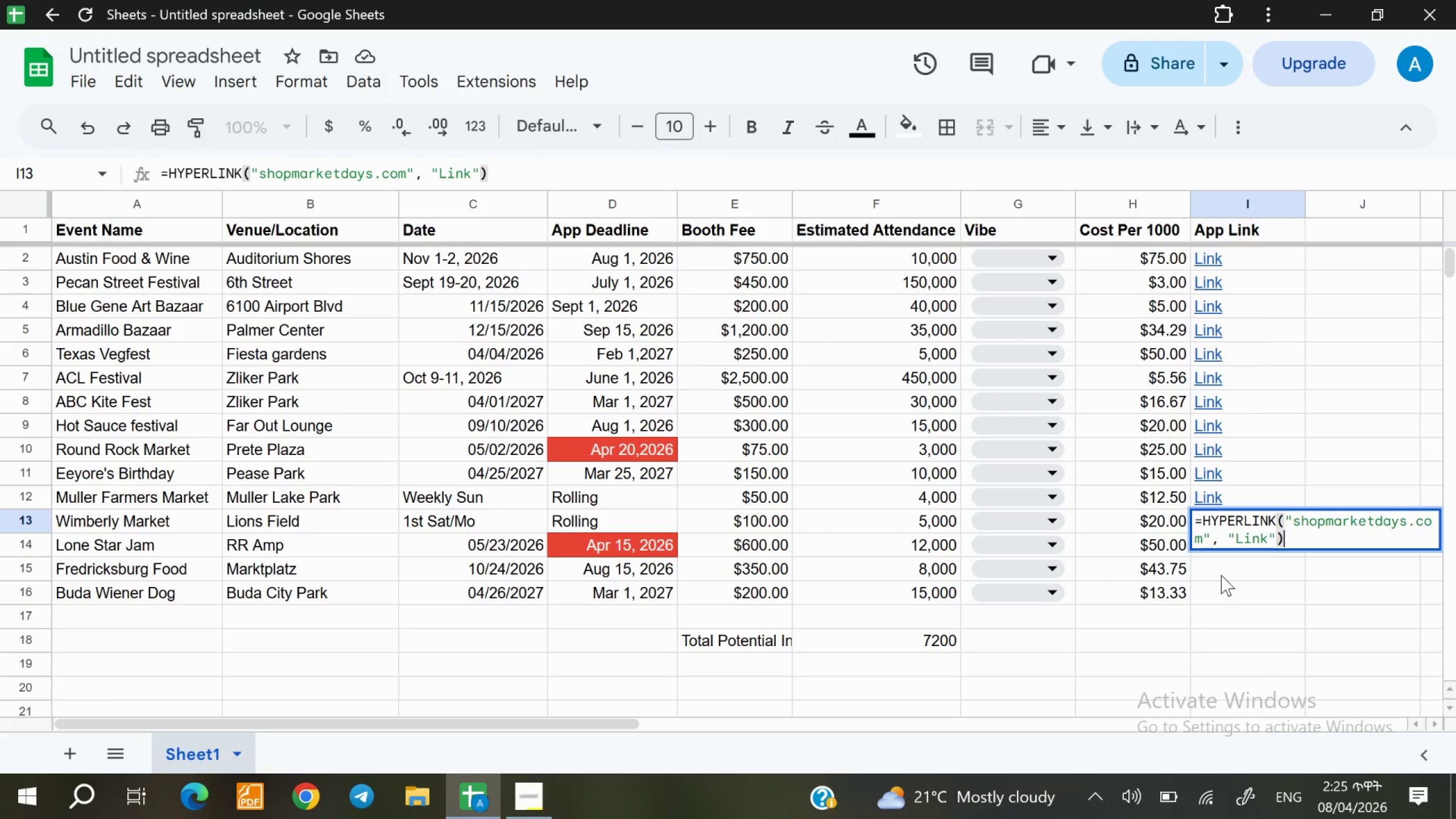 
left_click([1221, 563])
 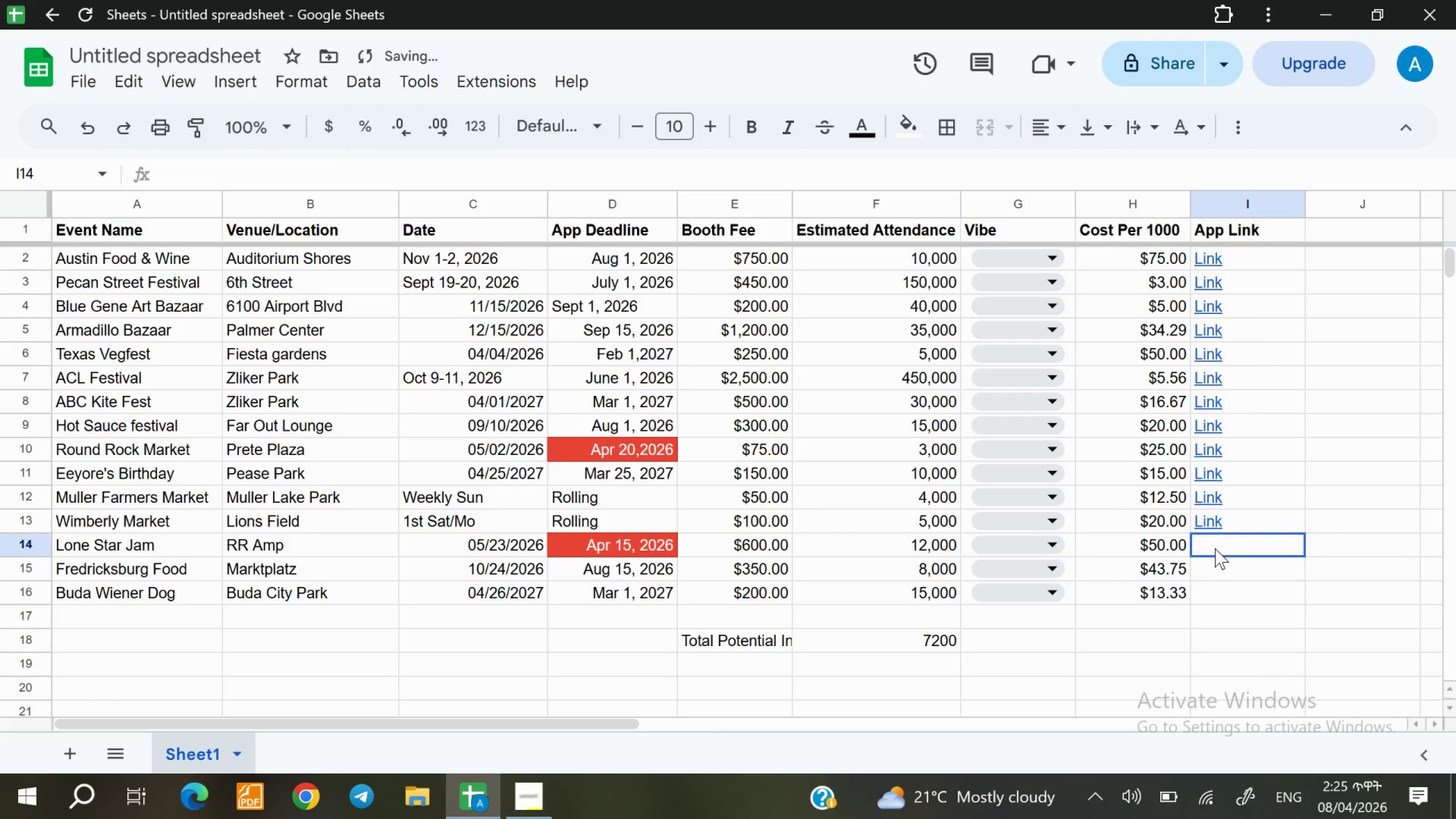 
double_click([1215, 548])
 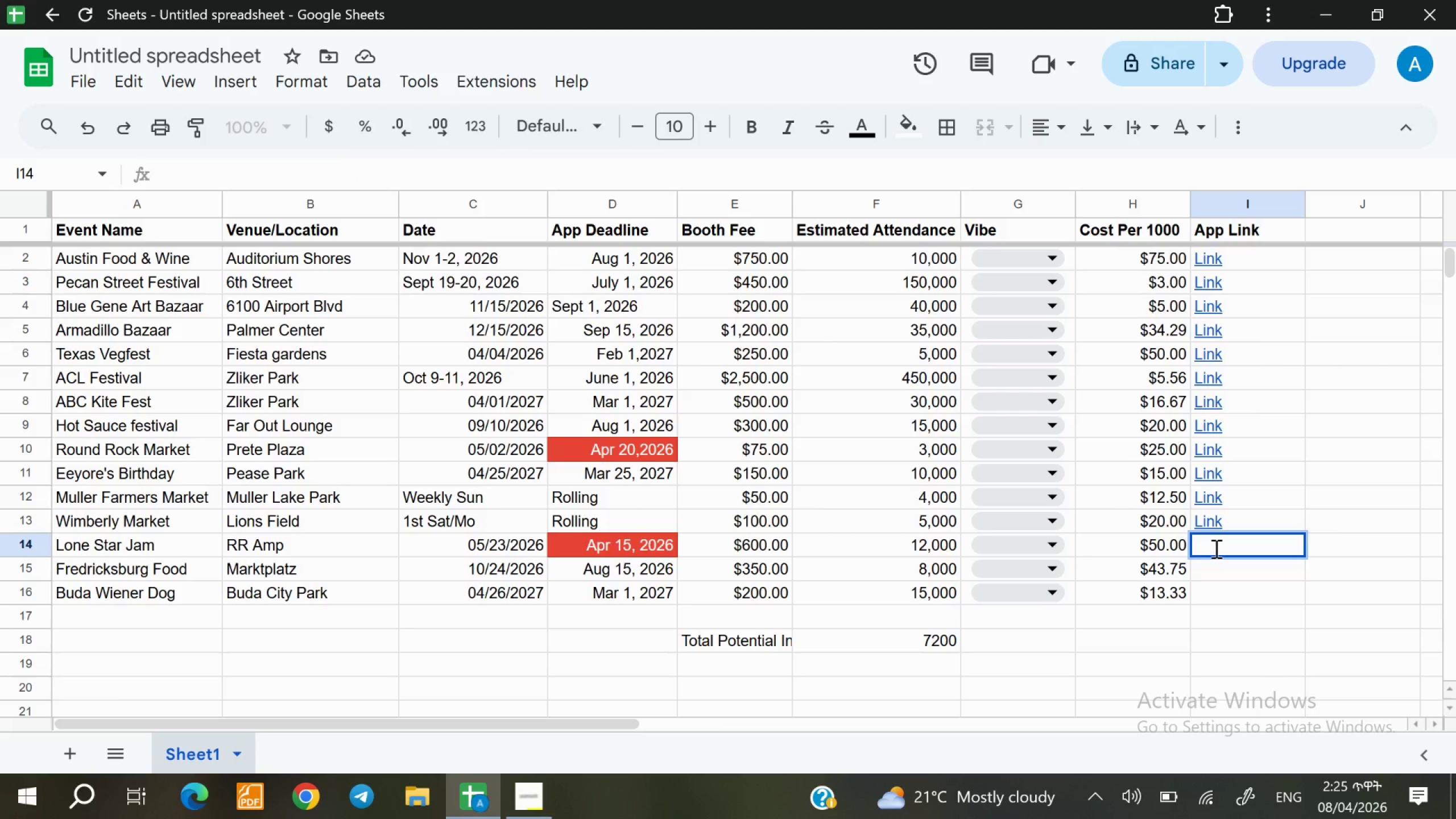 
wait(10.02)
 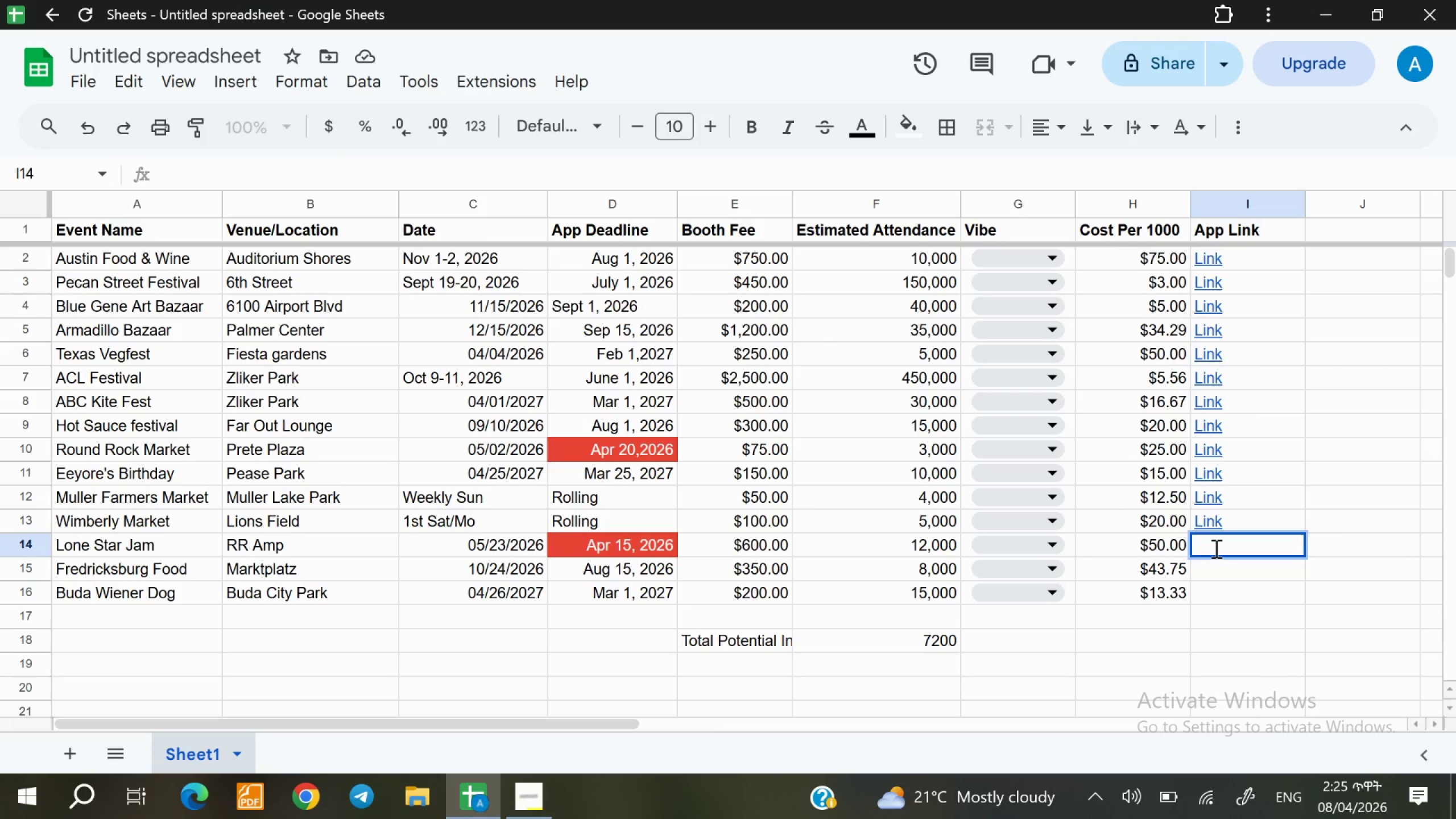 
type(=hy)
 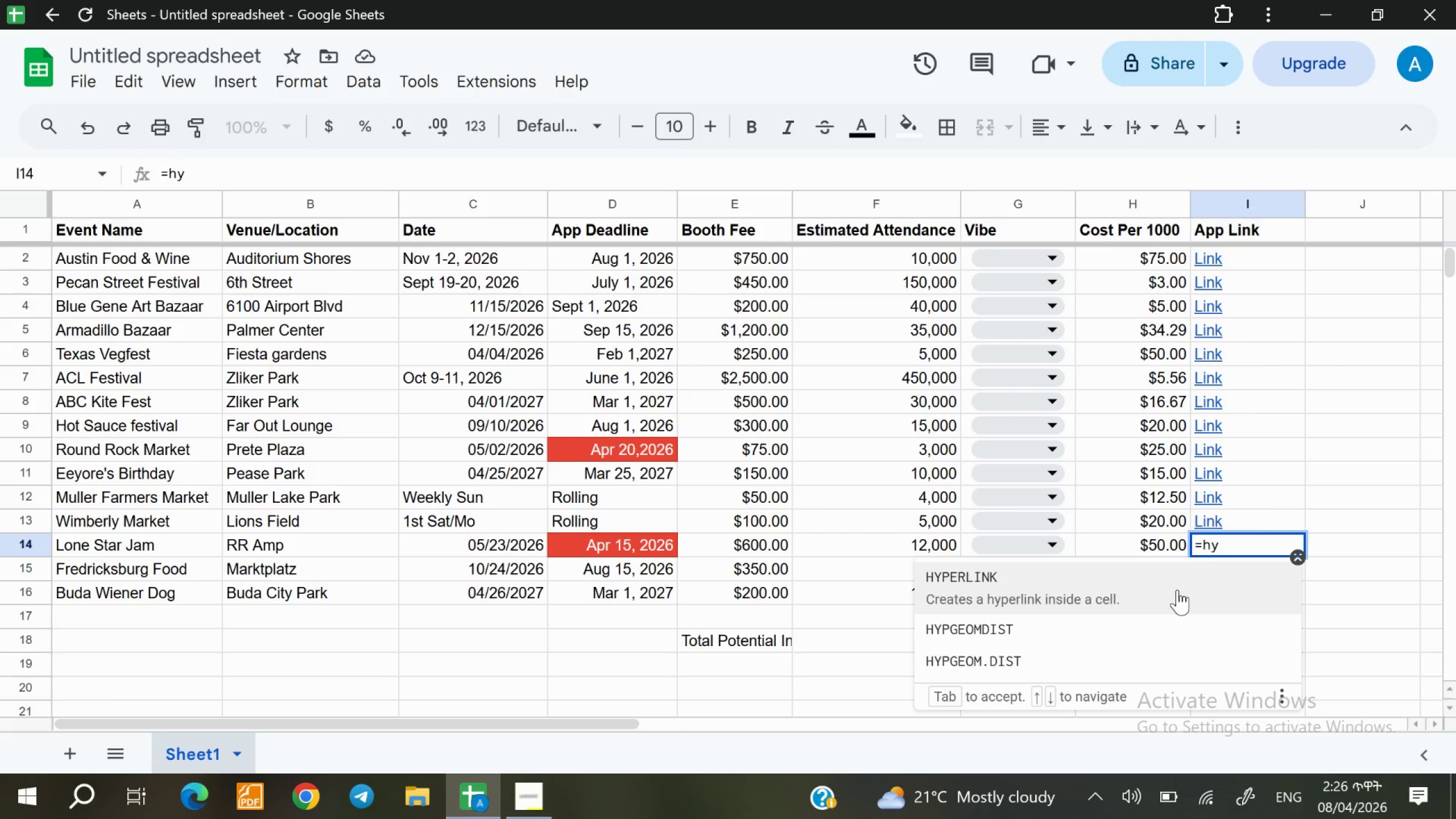 
left_click([1177, 590])
 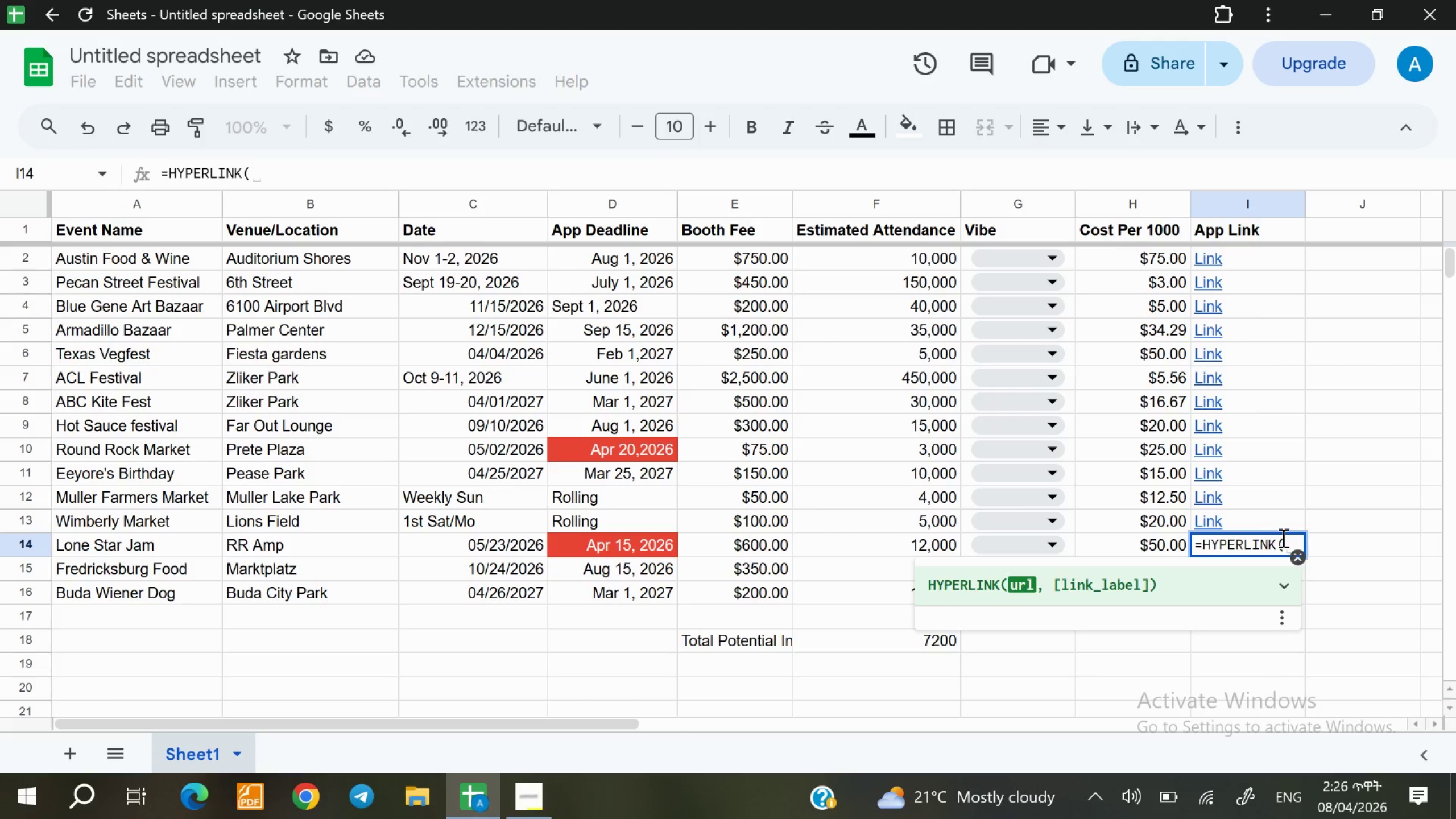 
key(Shift+ShiftRight)
 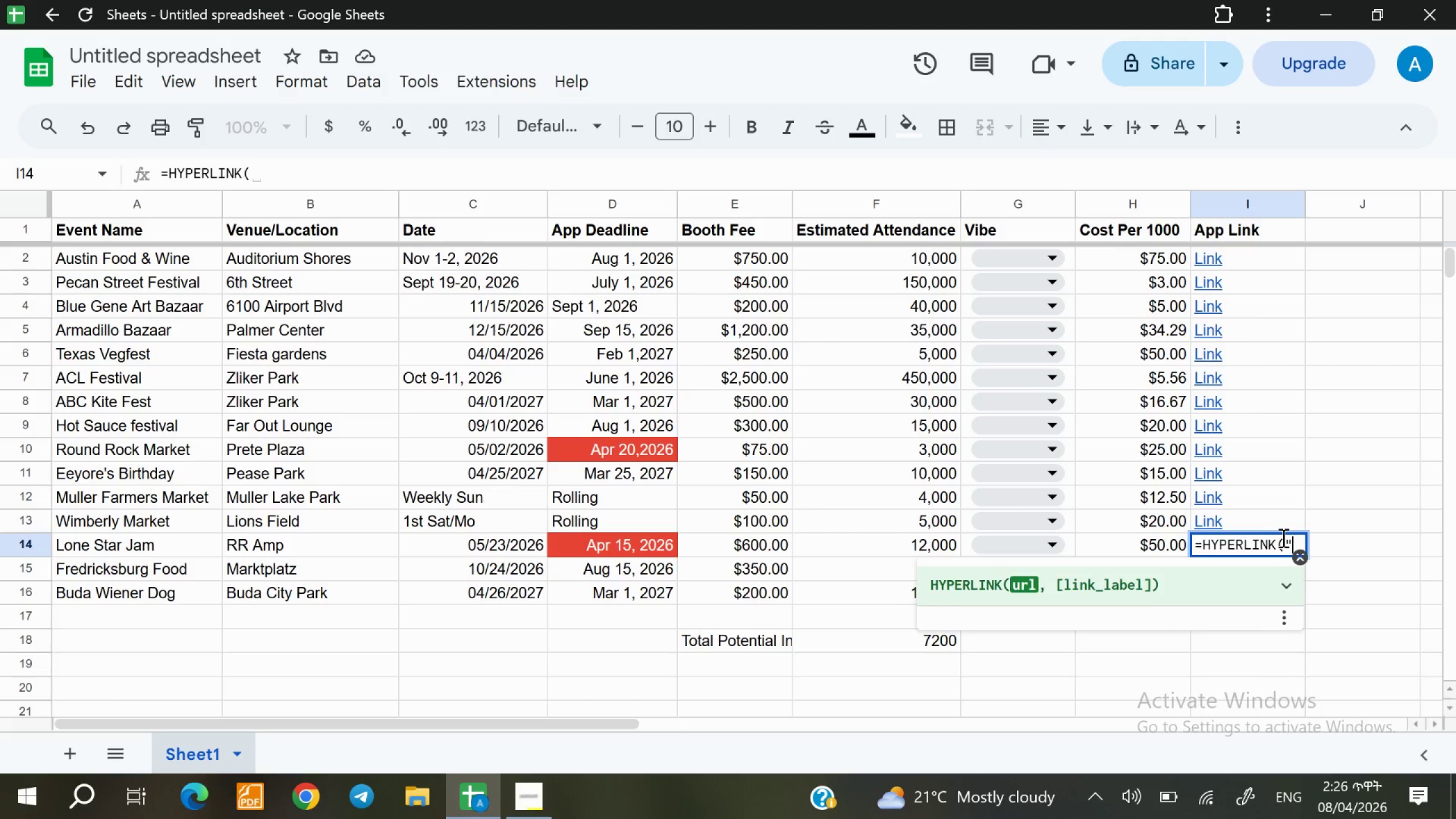 
key(Shift+Quote)
 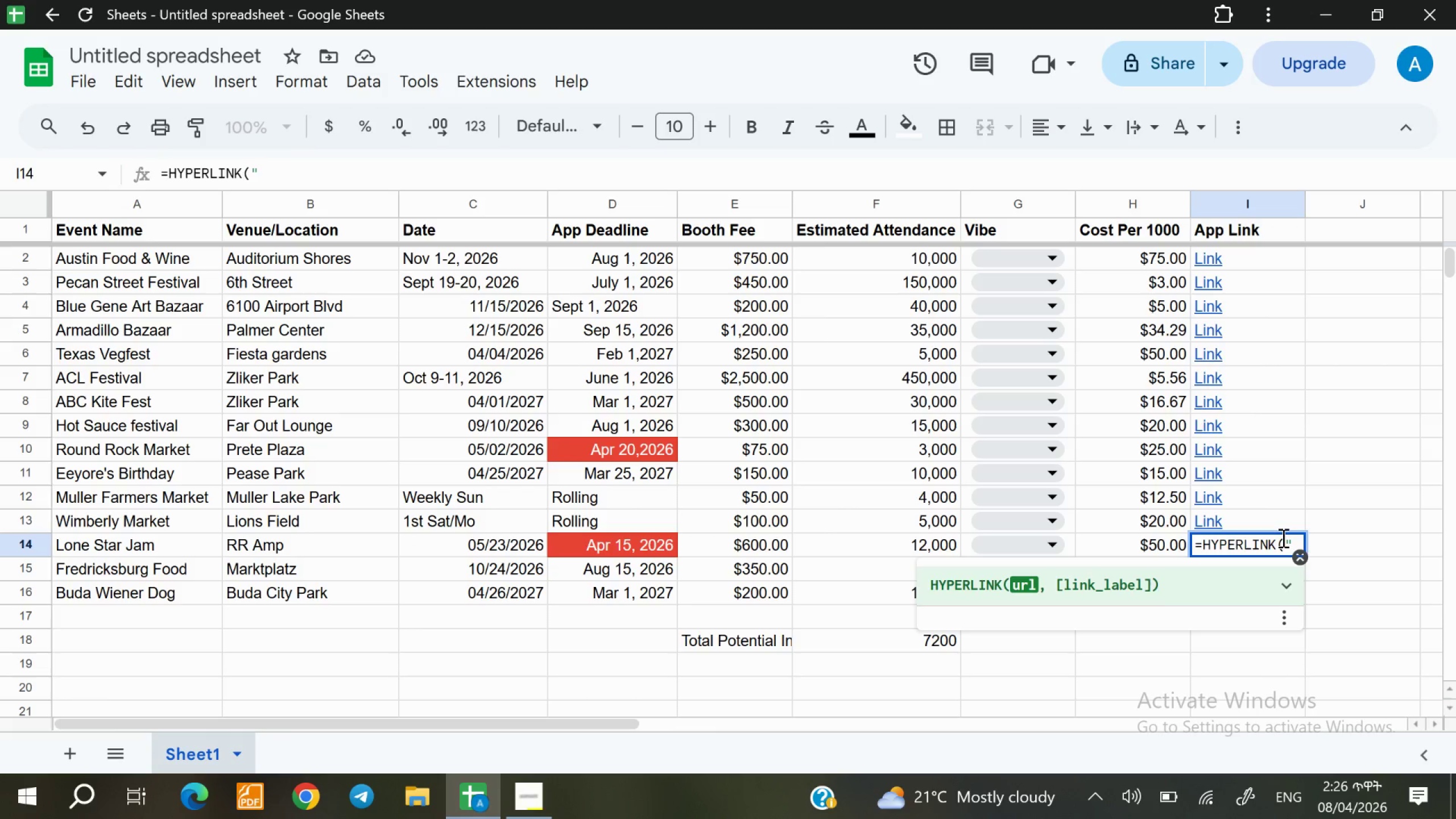 
wait(9.84)
 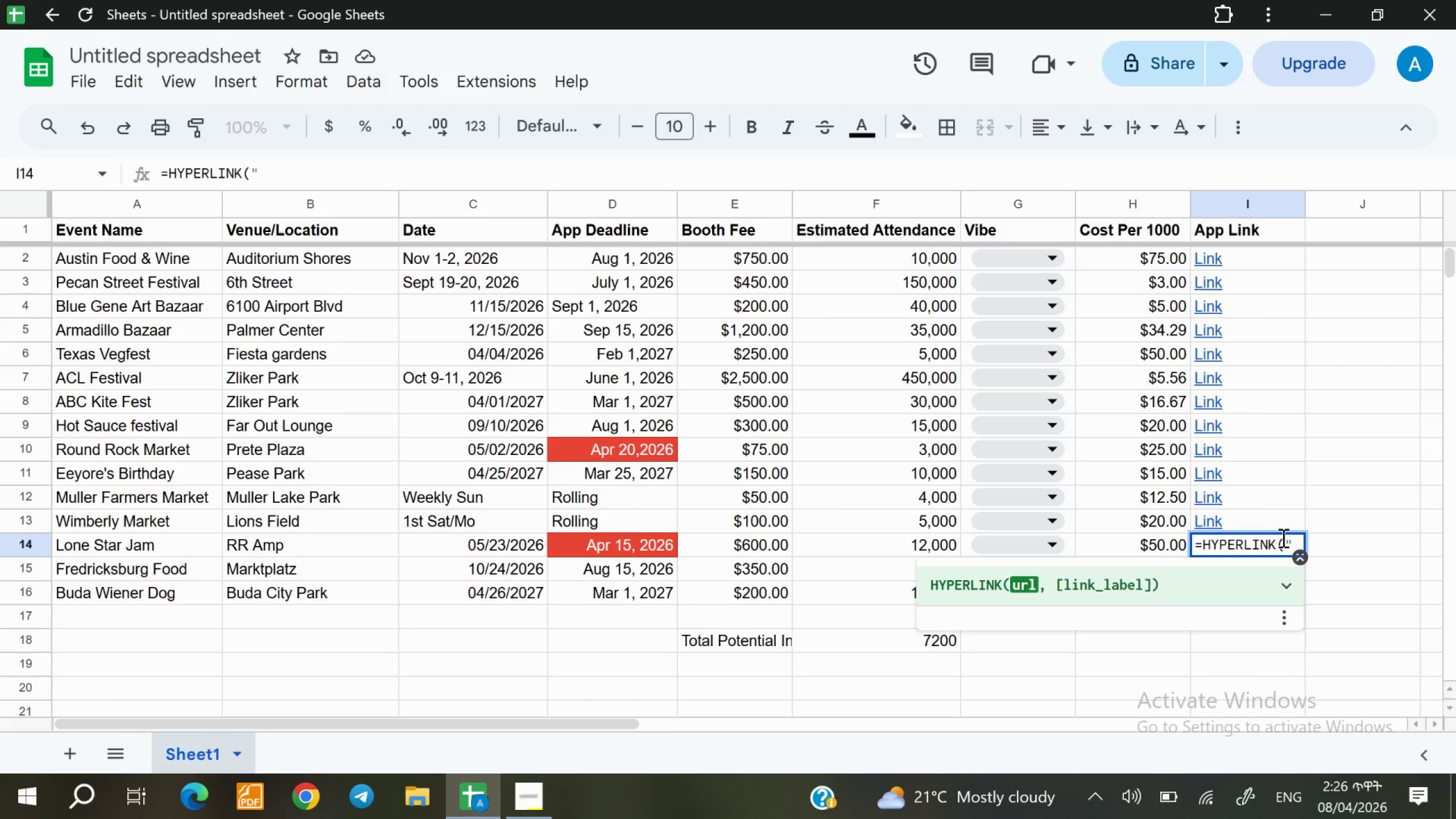 
type(lonestarjam)
 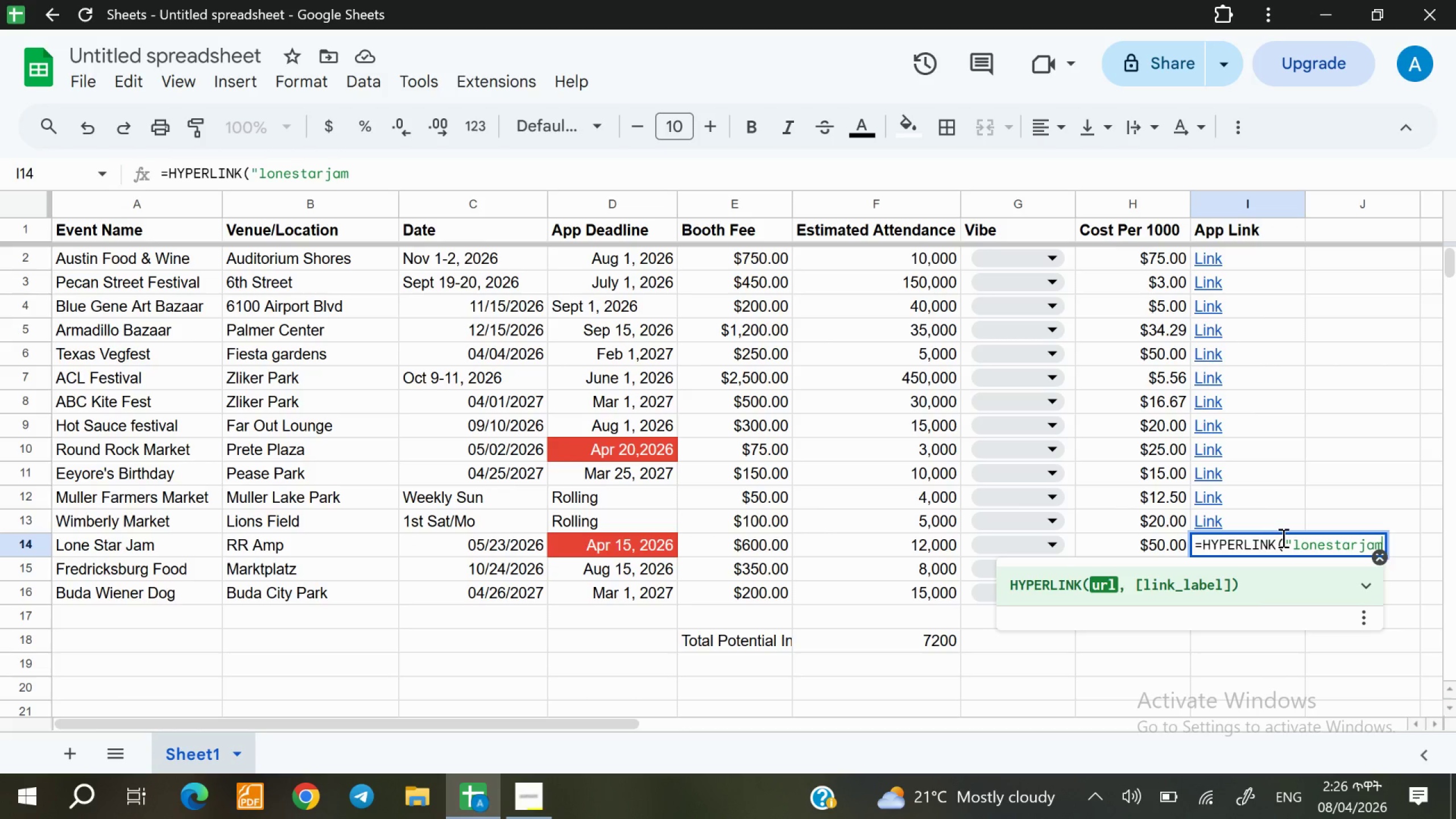 
type(.com)
 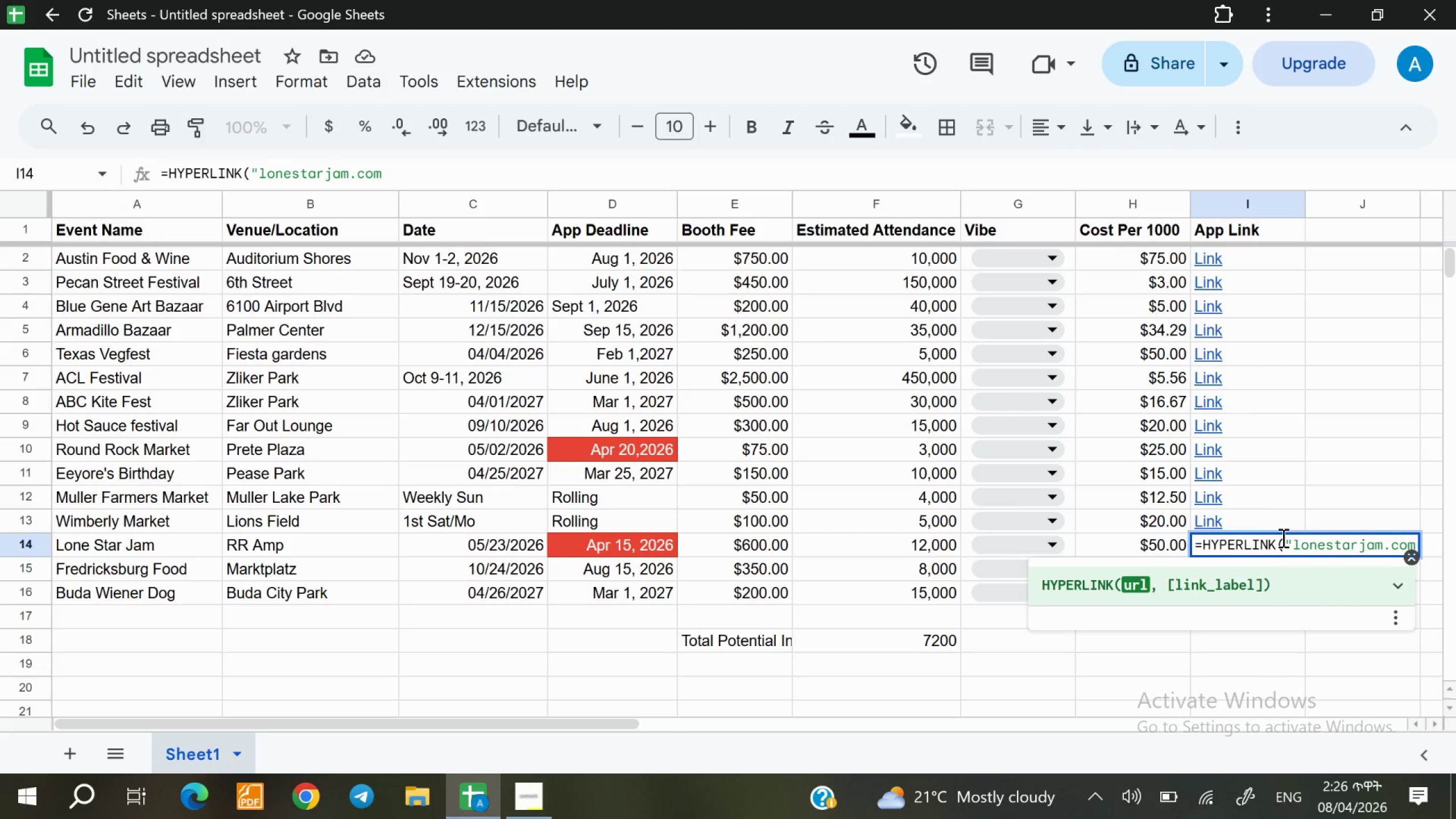 
type(", "Link"))
 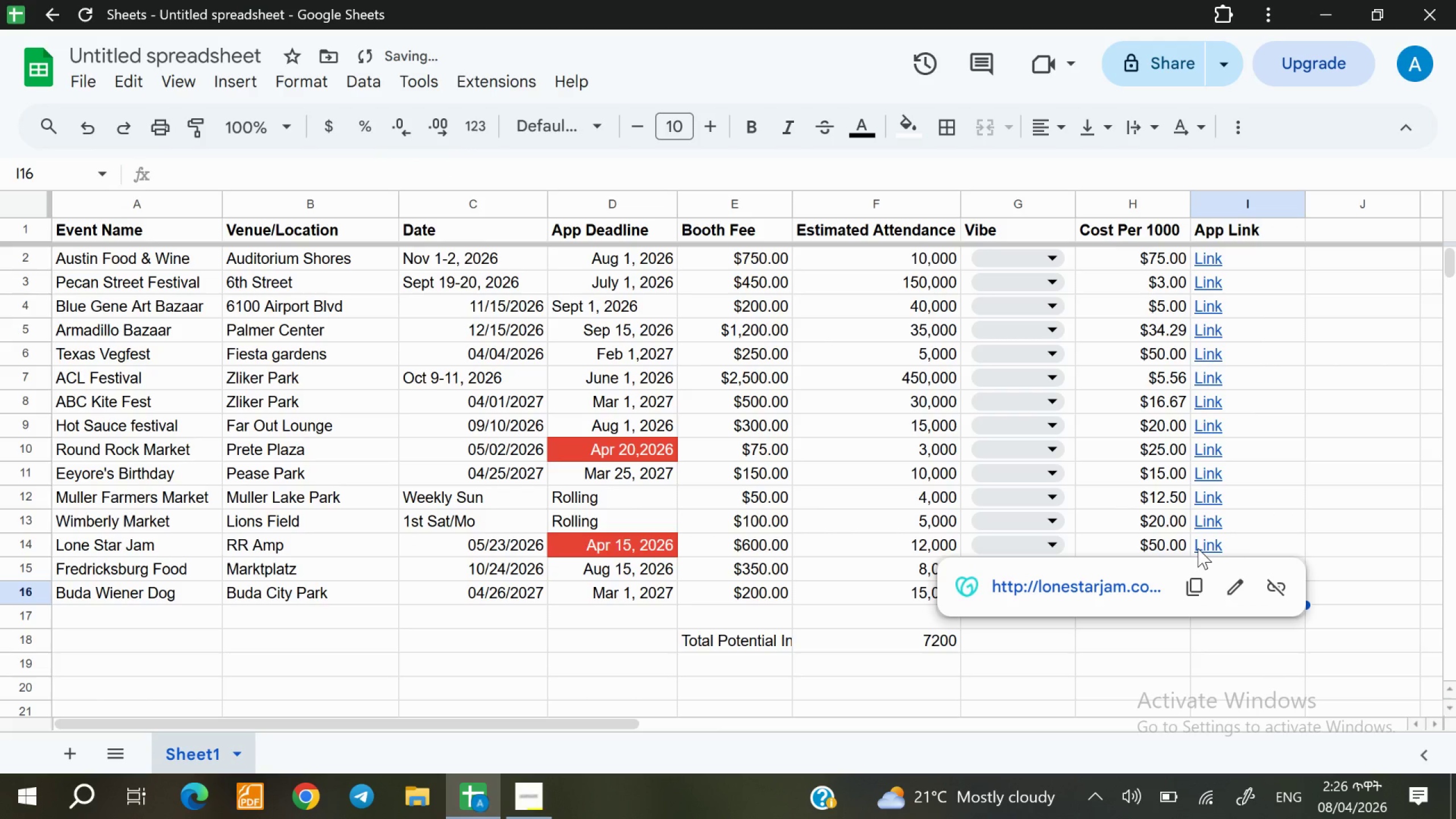 
mouse_move([1224, 519])
 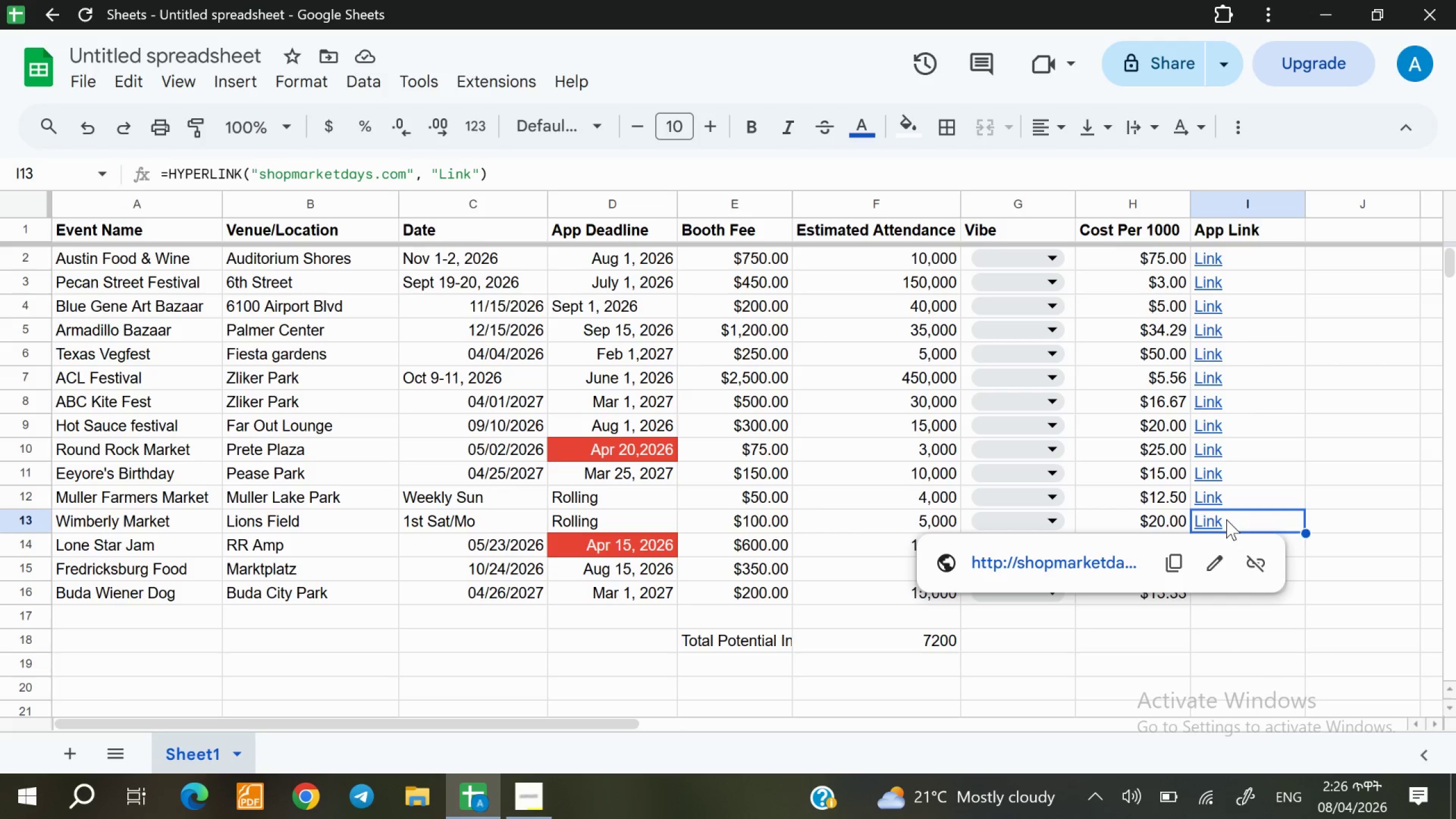 
double_click([1226, 519])
 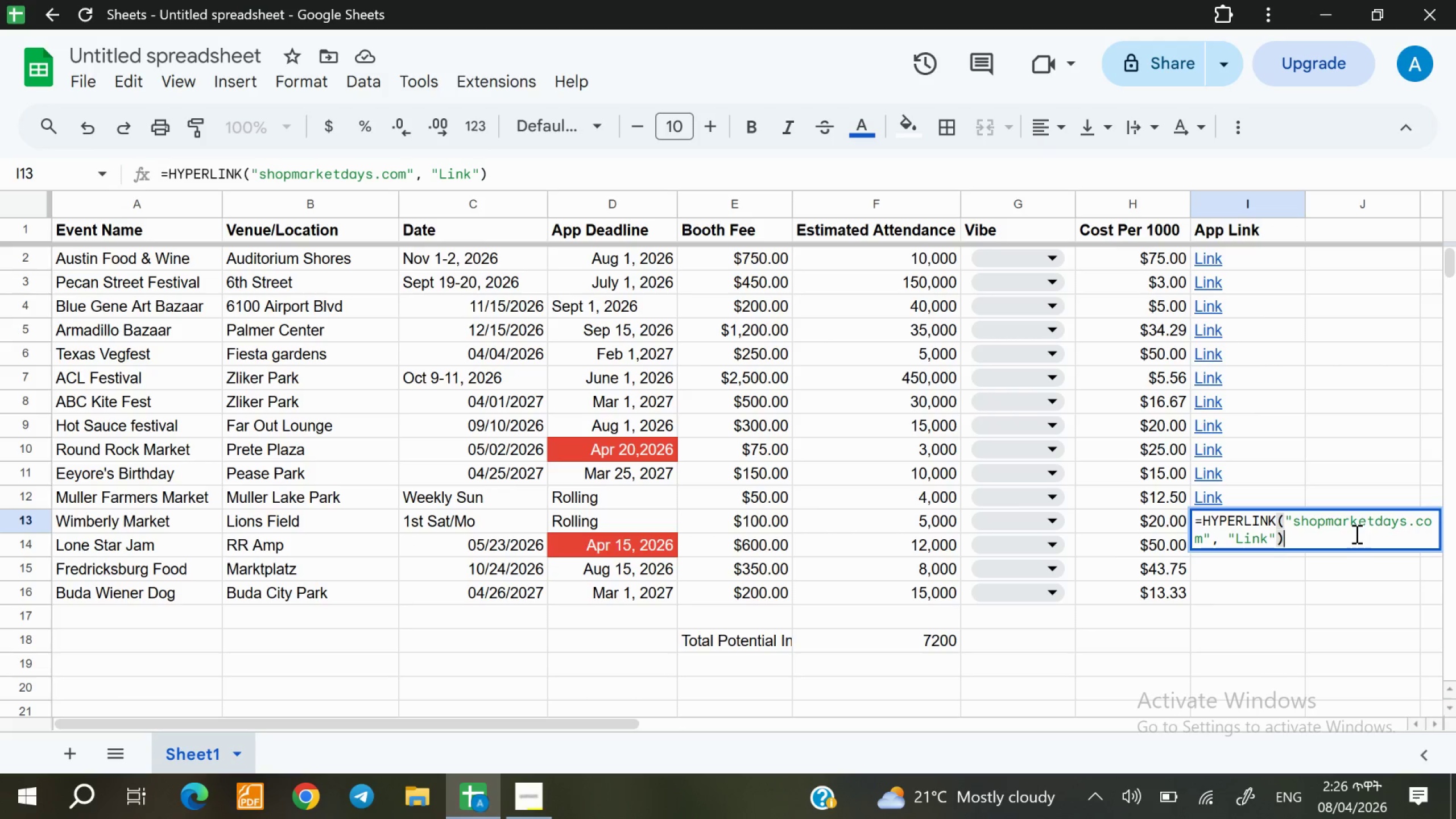 
wait(11.32)
 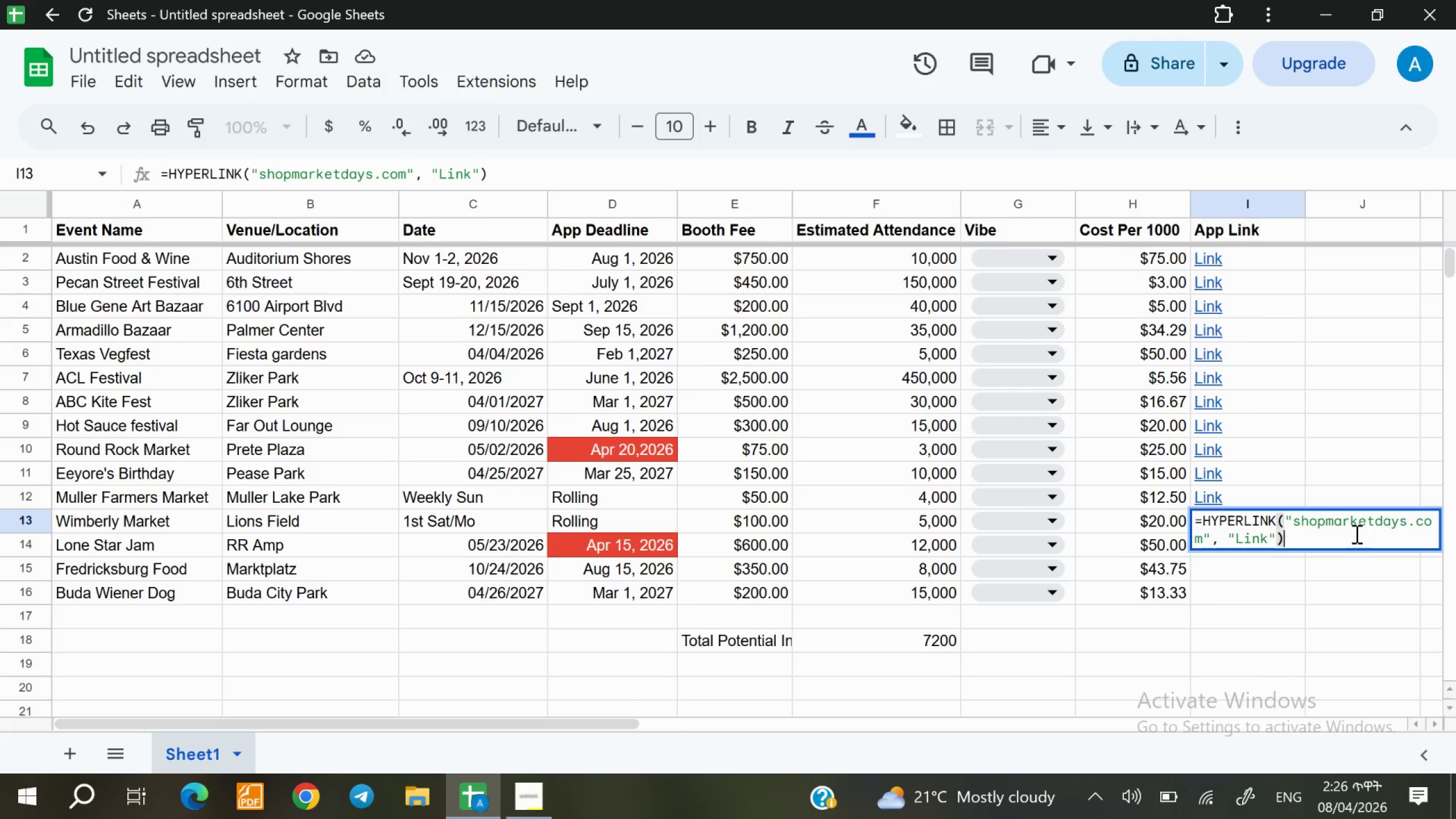 
left_click([1408, 520])
 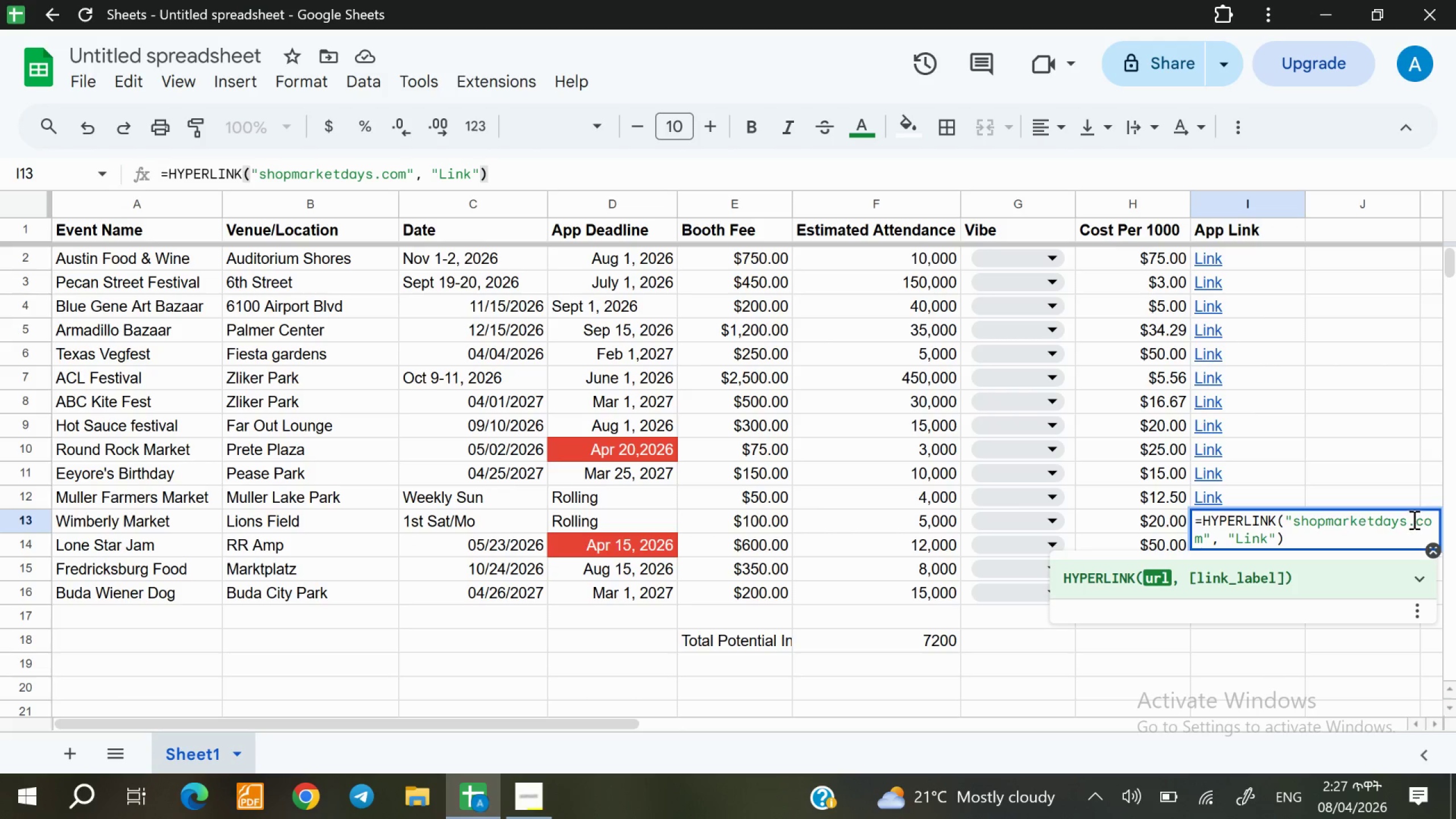 
left_click([1413, 519])
 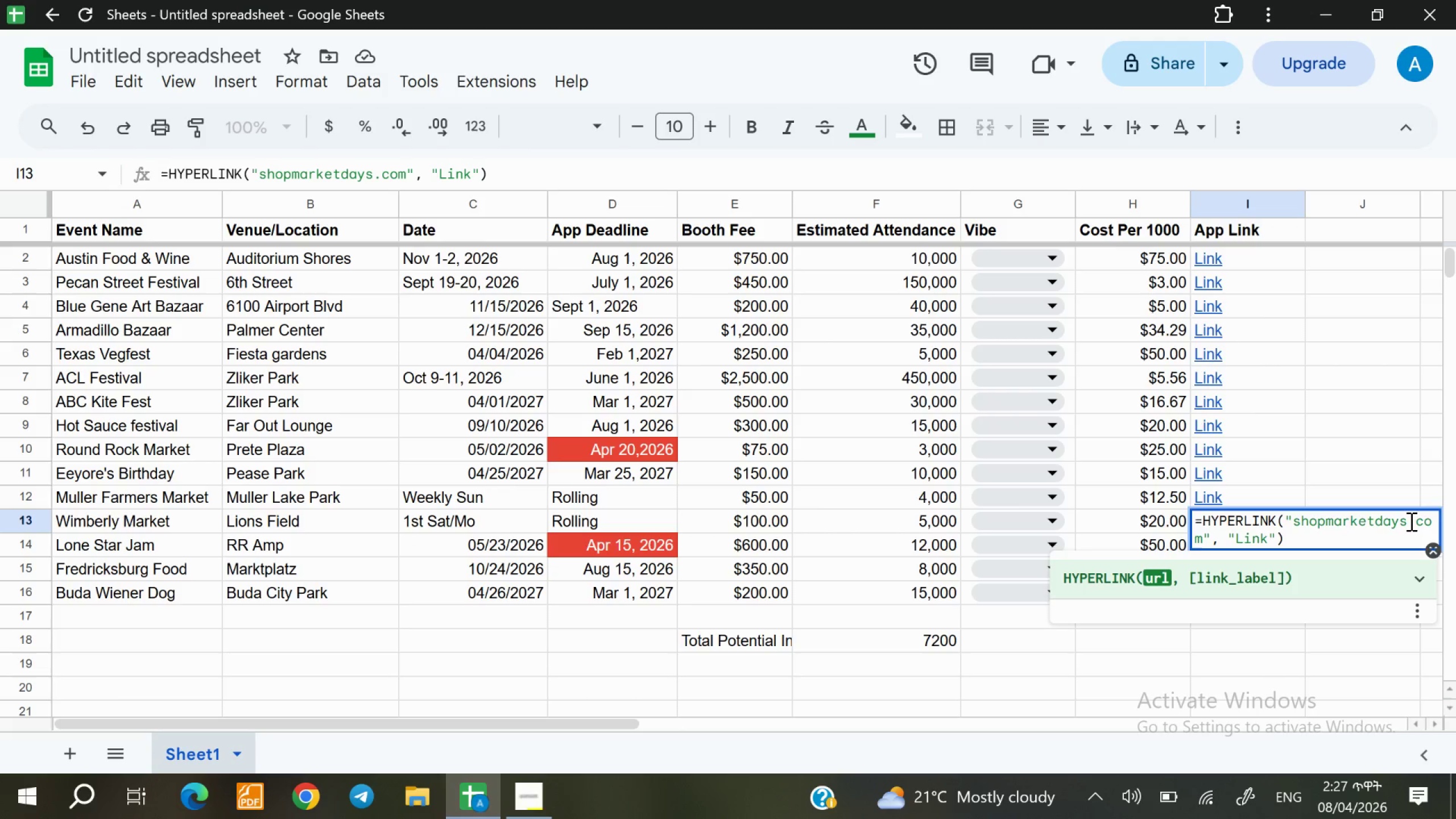 
left_click([1410, 521])
 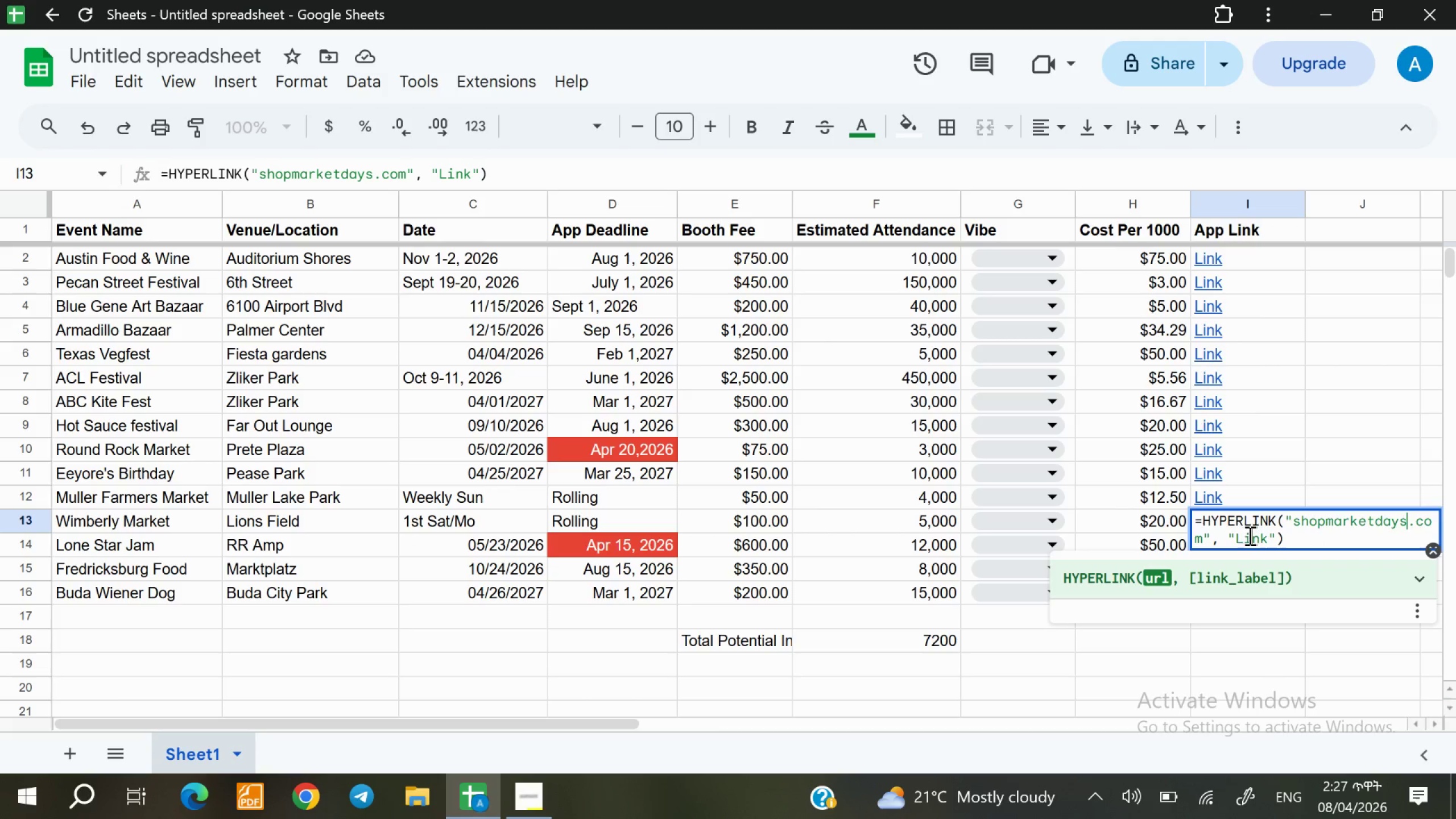 
left_click([1226, 539])
 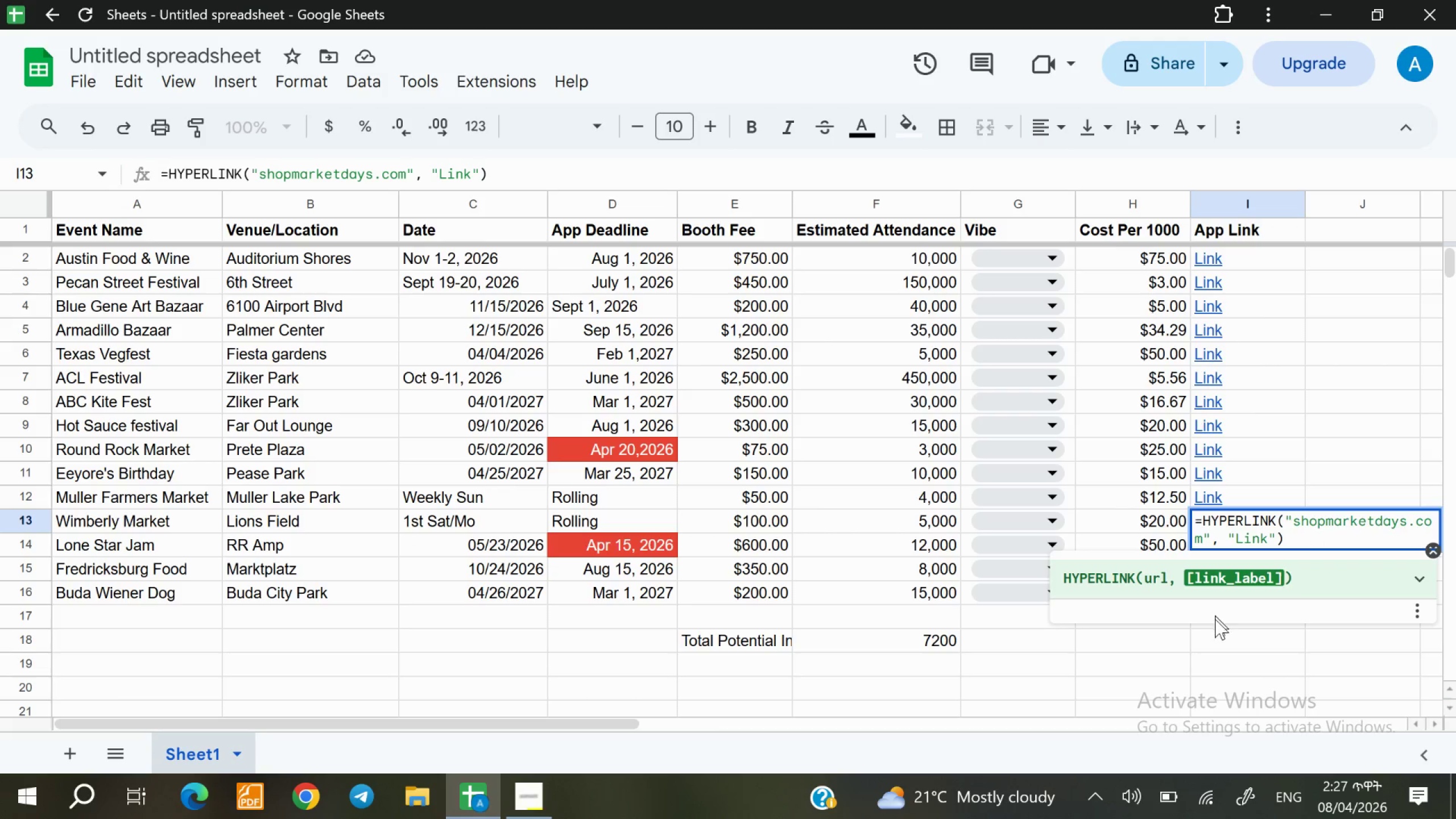 
left_click([1224, 635])
 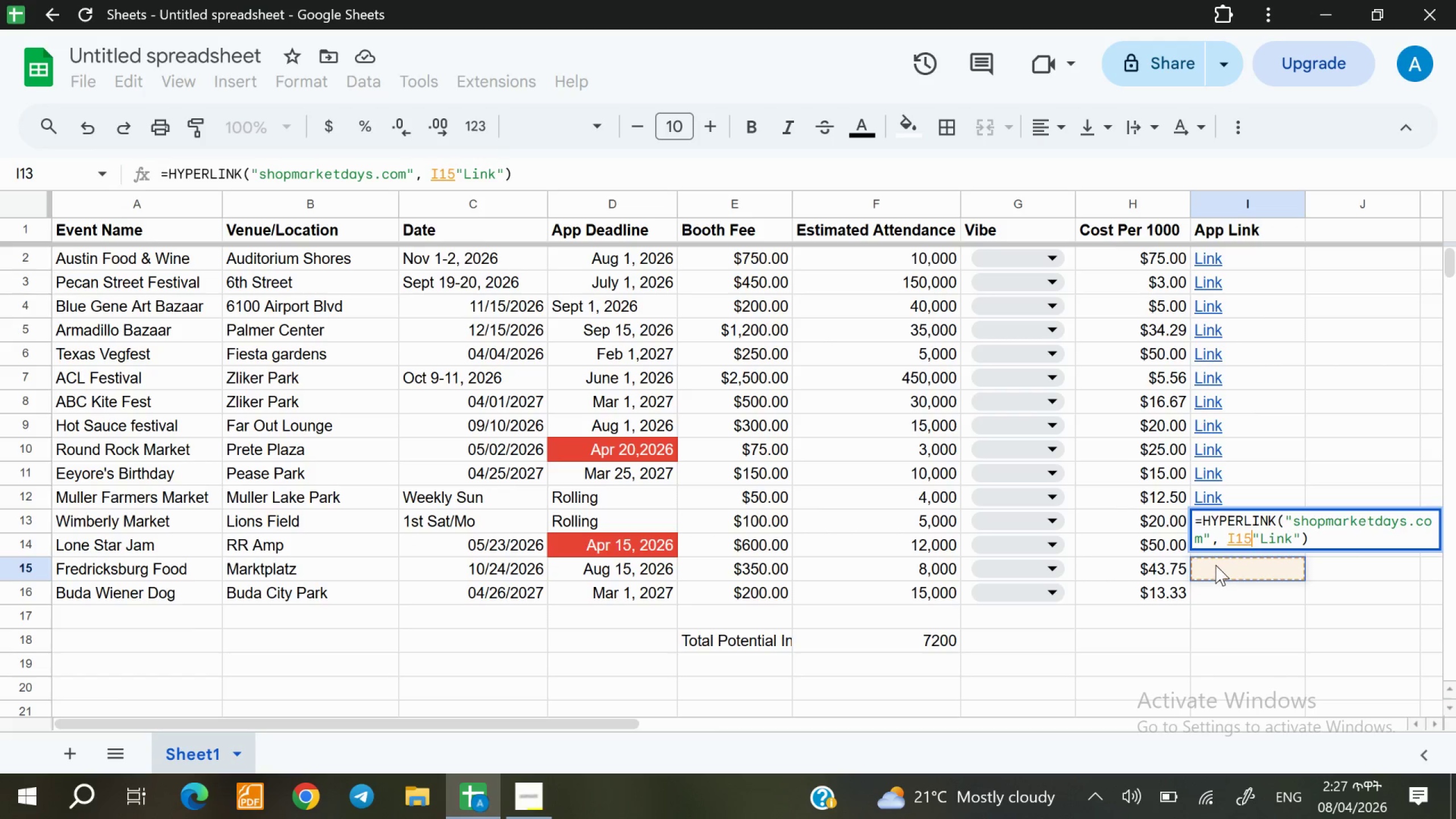 
left_click([1208, 598])
 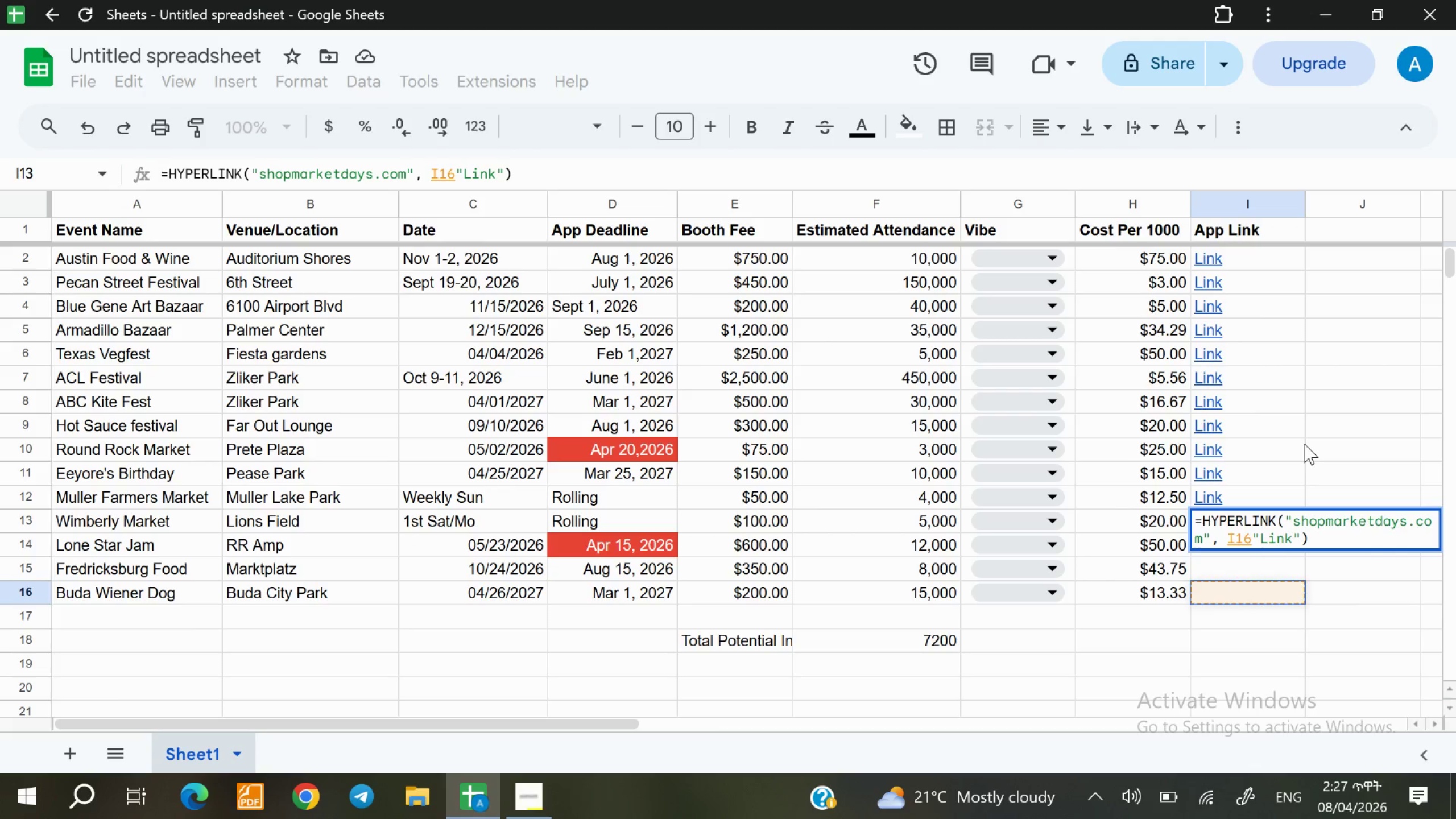 
left_click([1304, 444])
 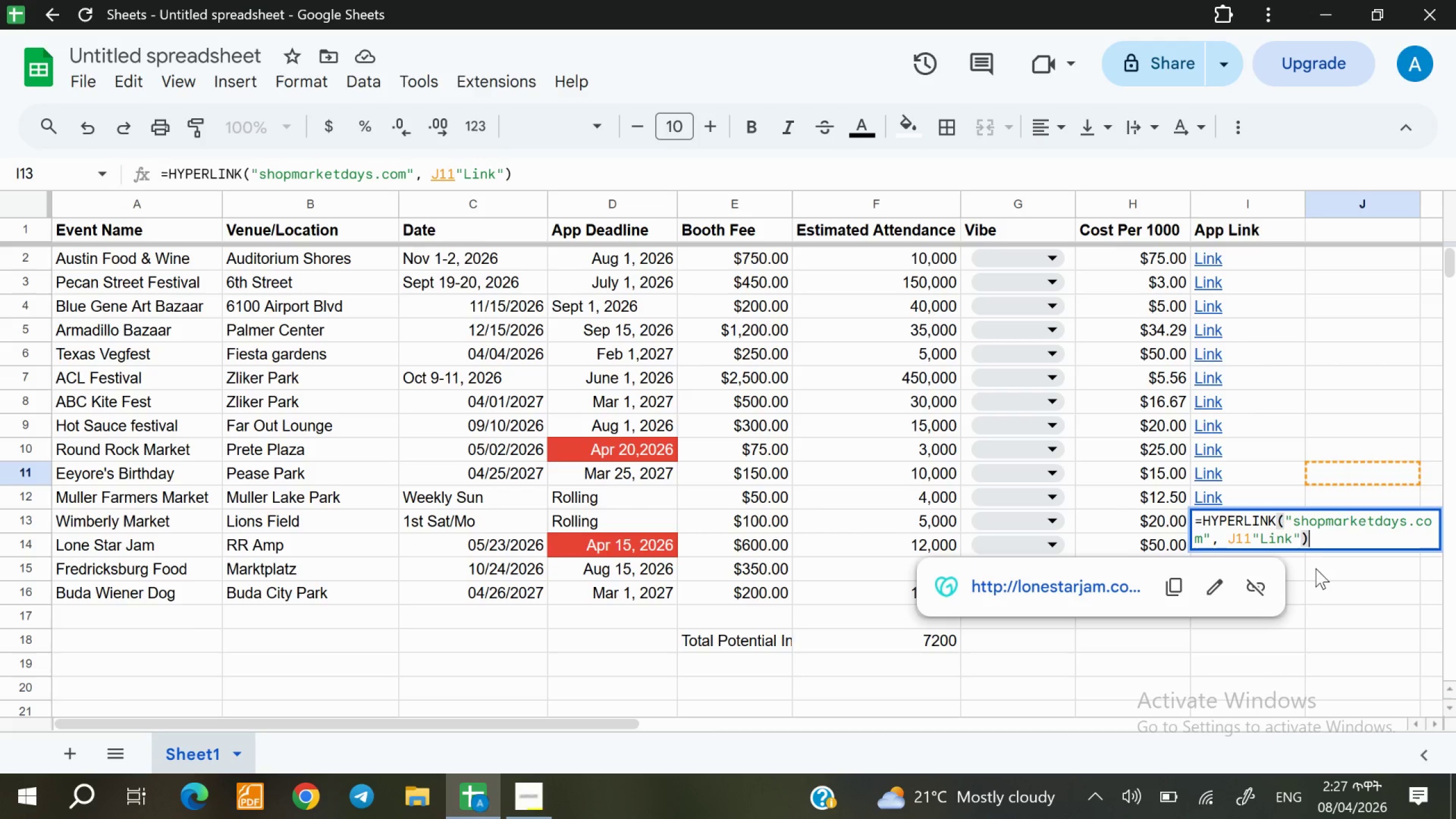 
left_click([1315, 571])
 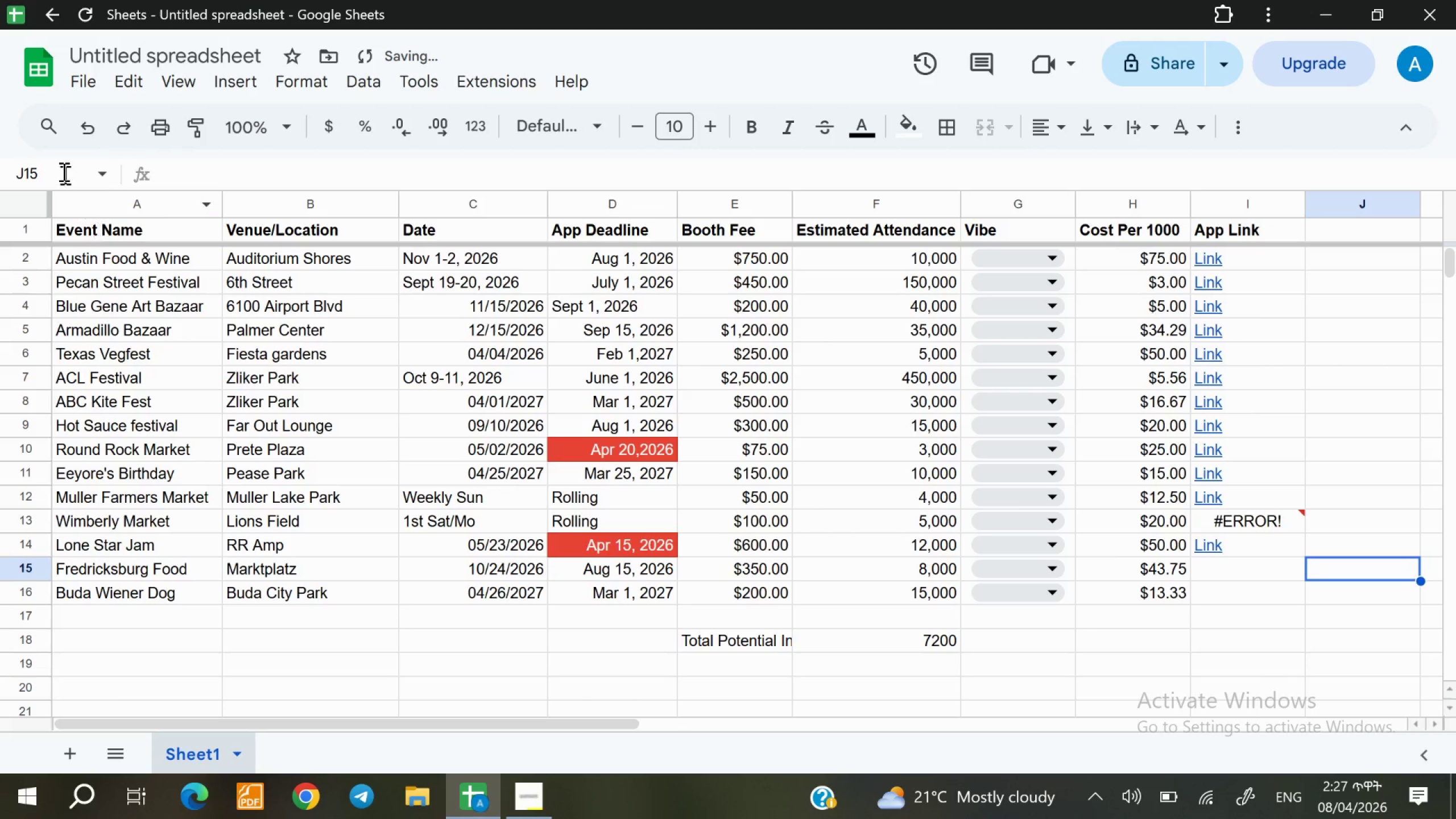 
left_click([79, 129])
 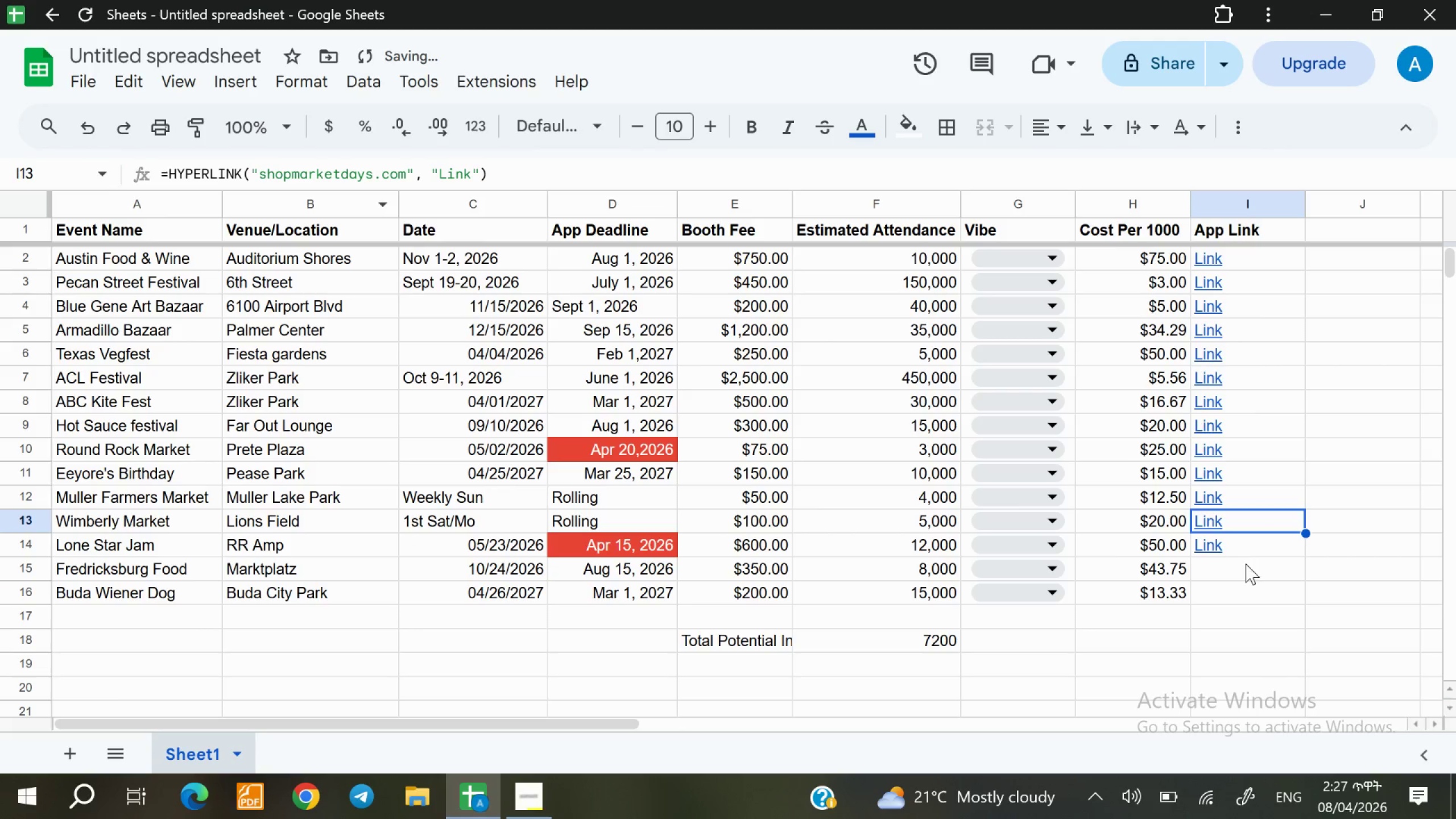 
double_click([1246, 568])
 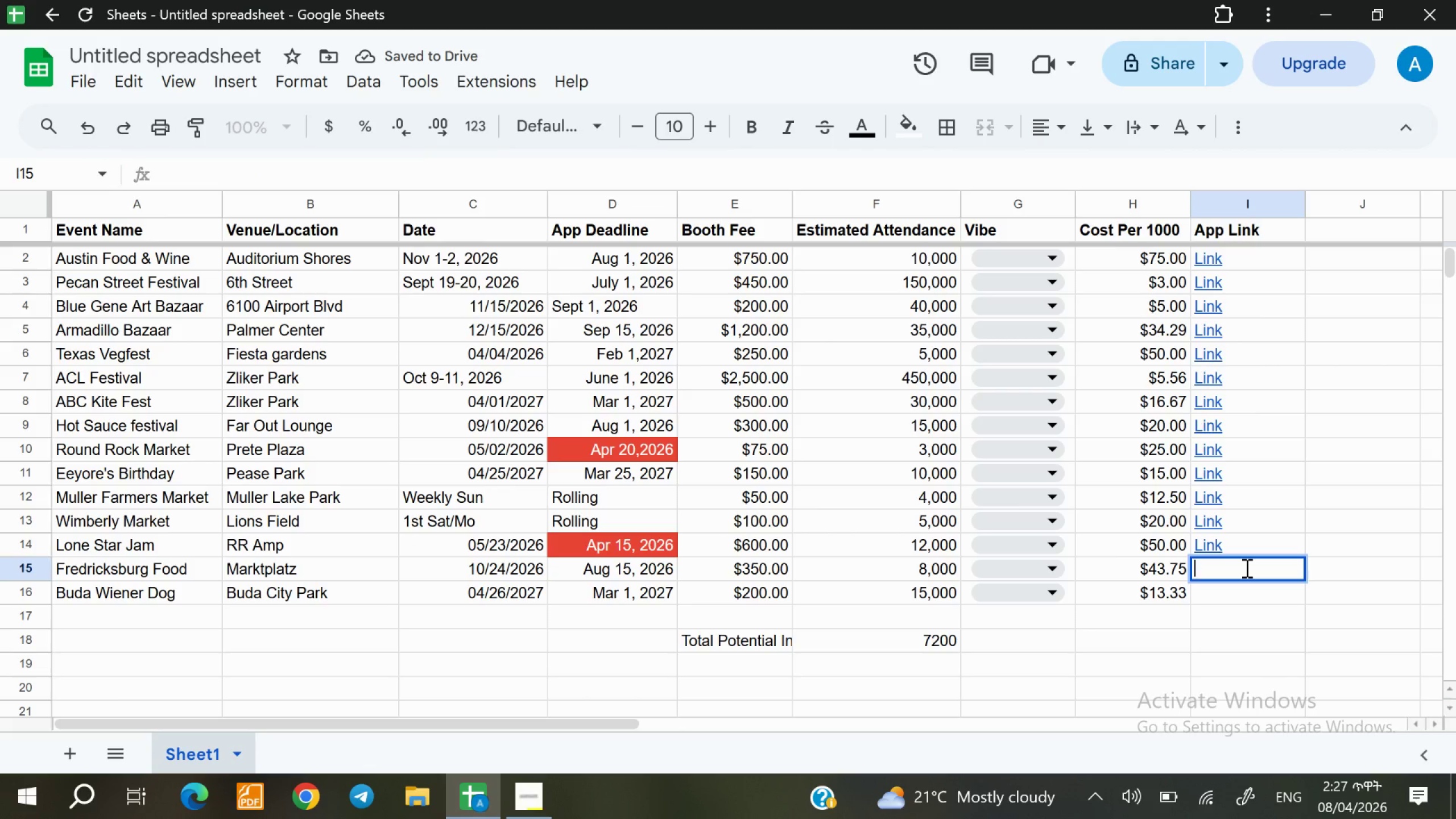 
type(=hyp)
 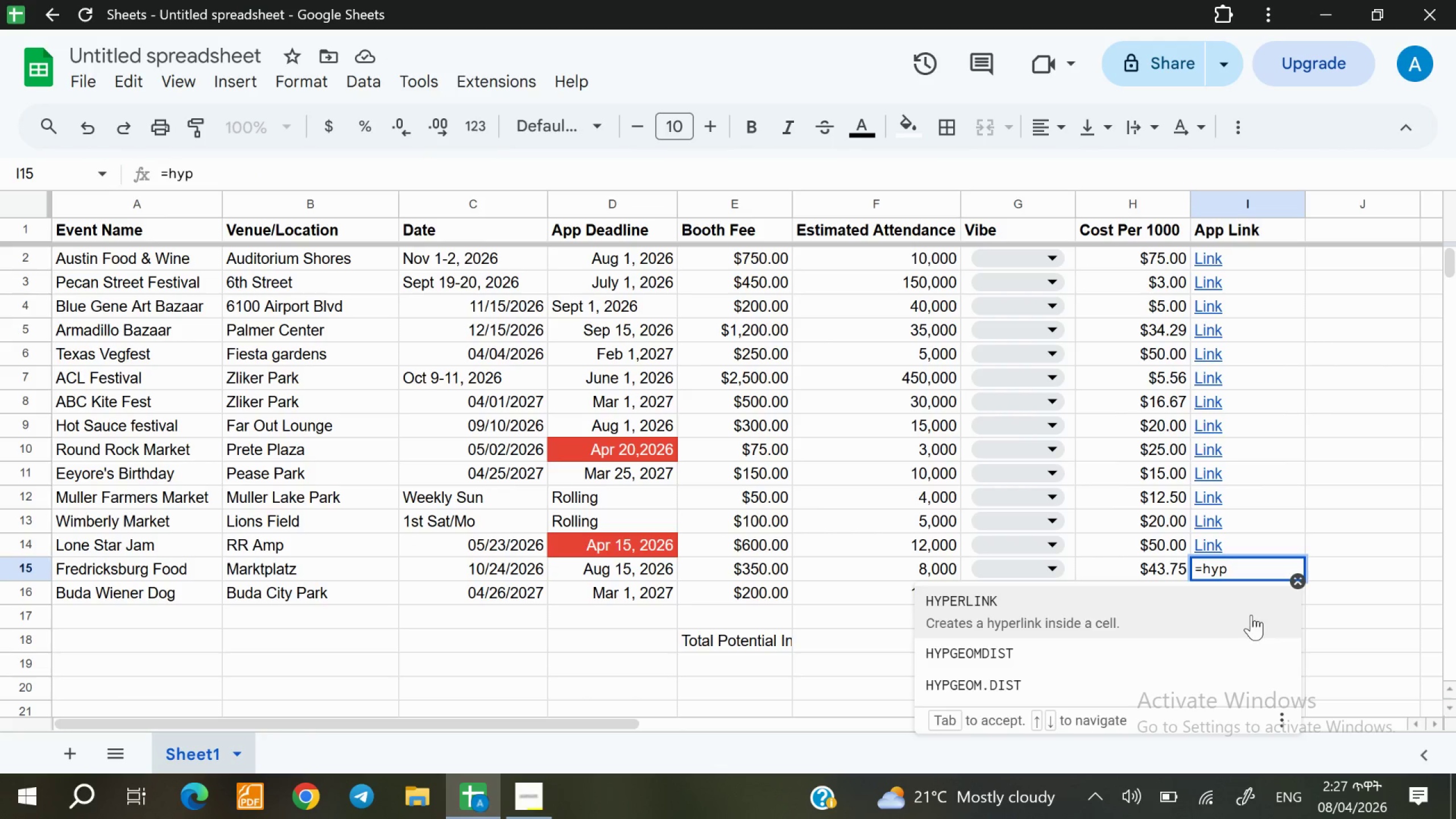 
left_click([1248, 615])
 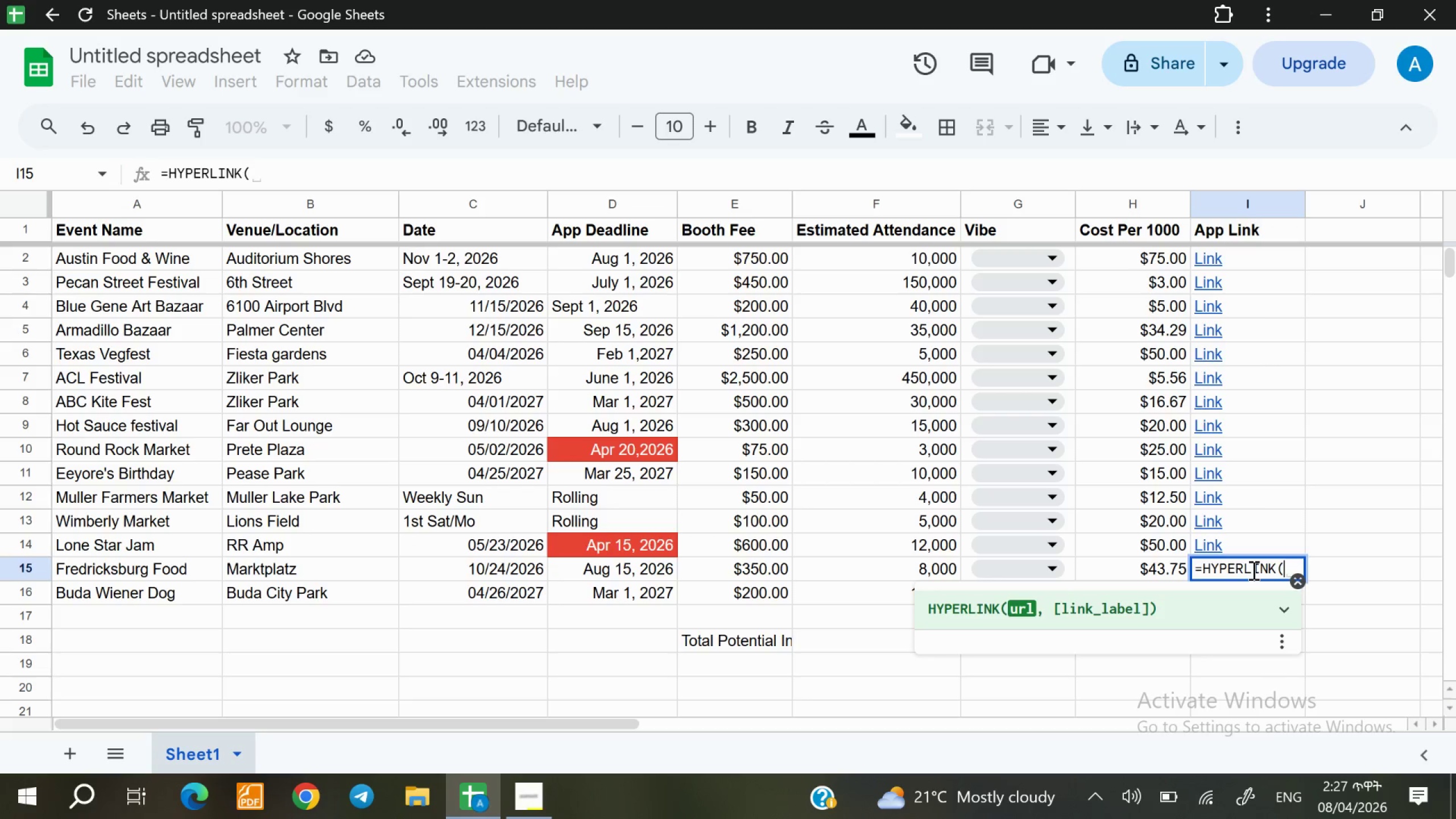 
key(Shift+ShiftRight)
 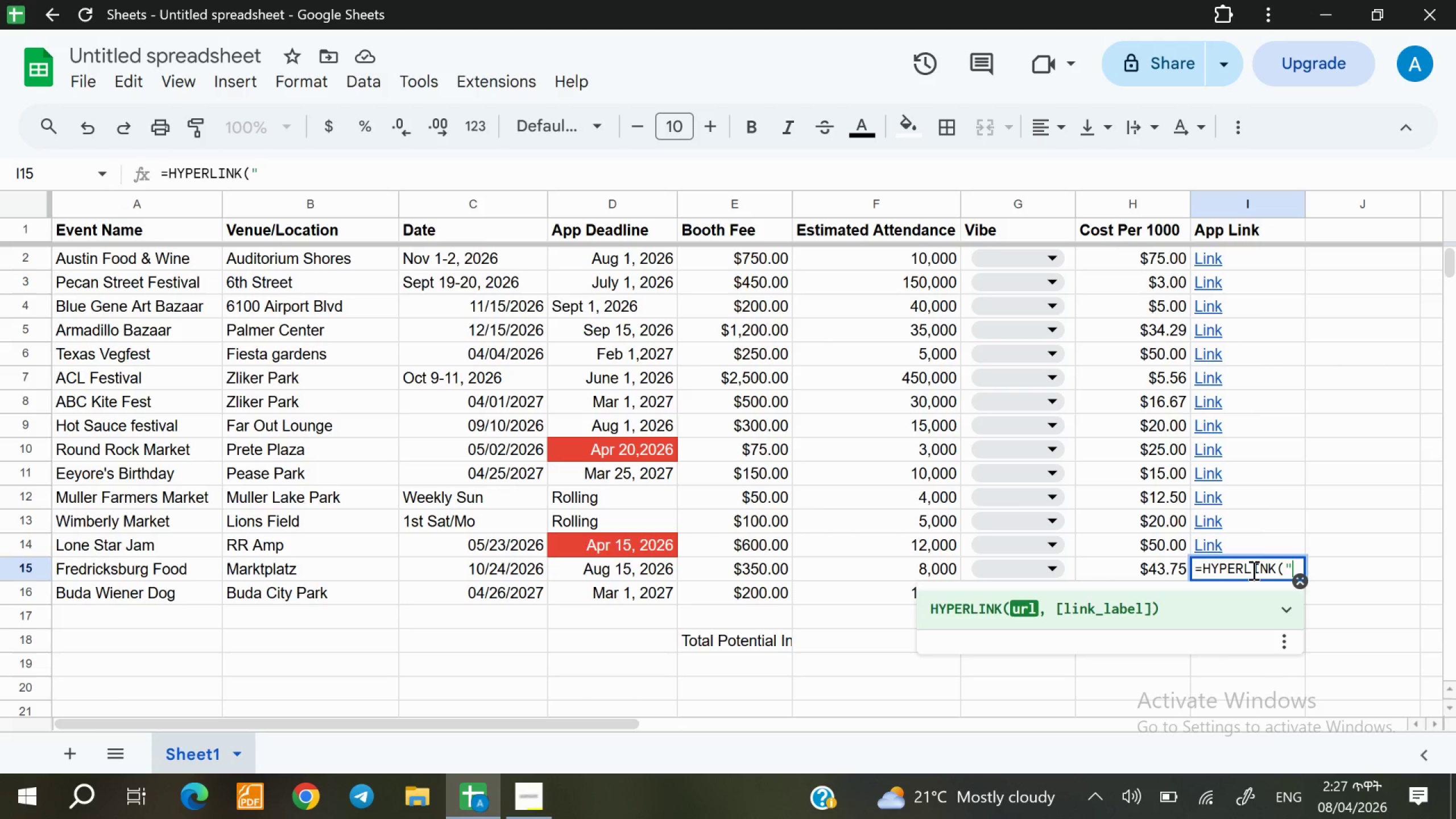 
key(Shift+Quote)
 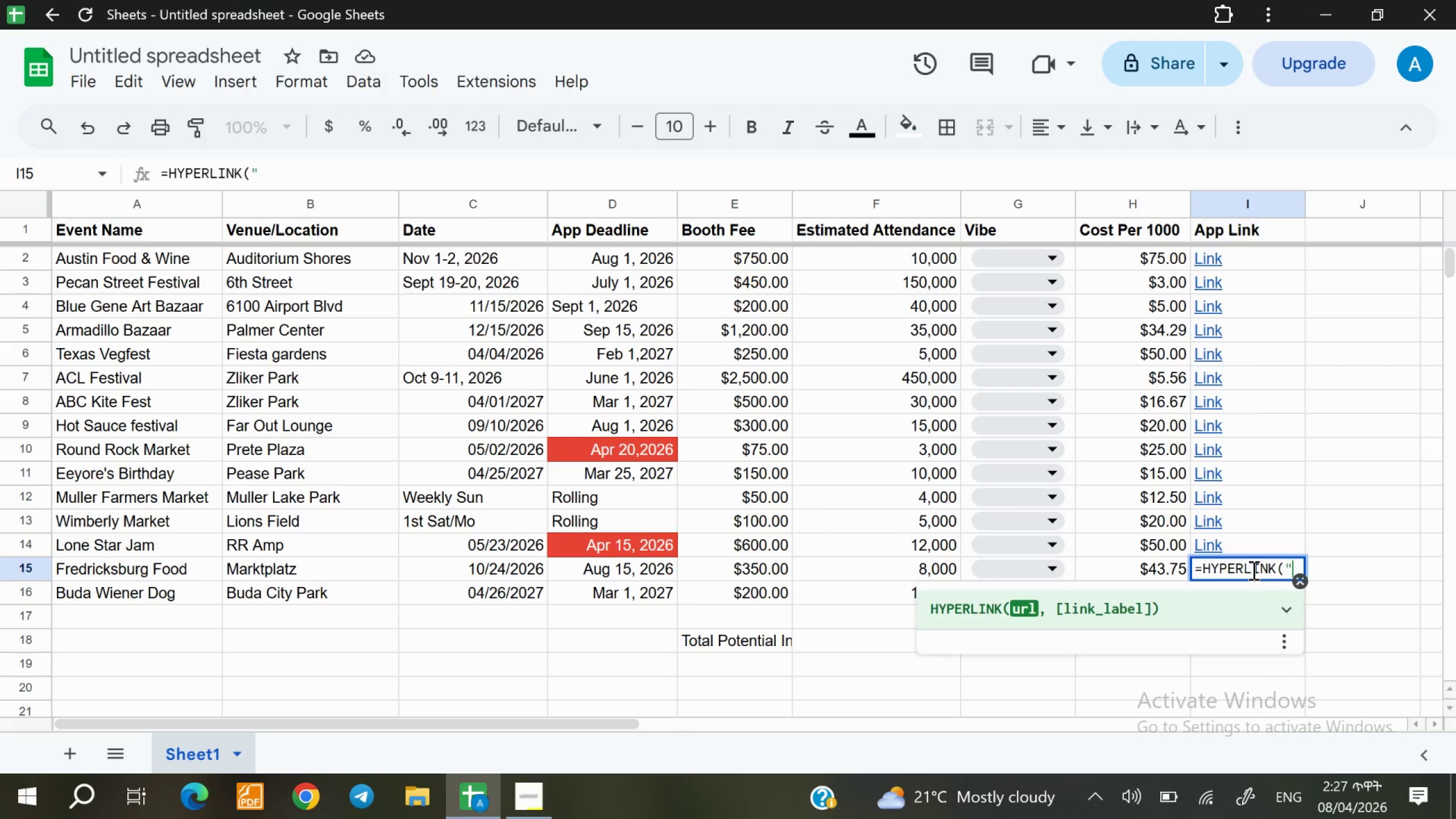 
type(fbg)
 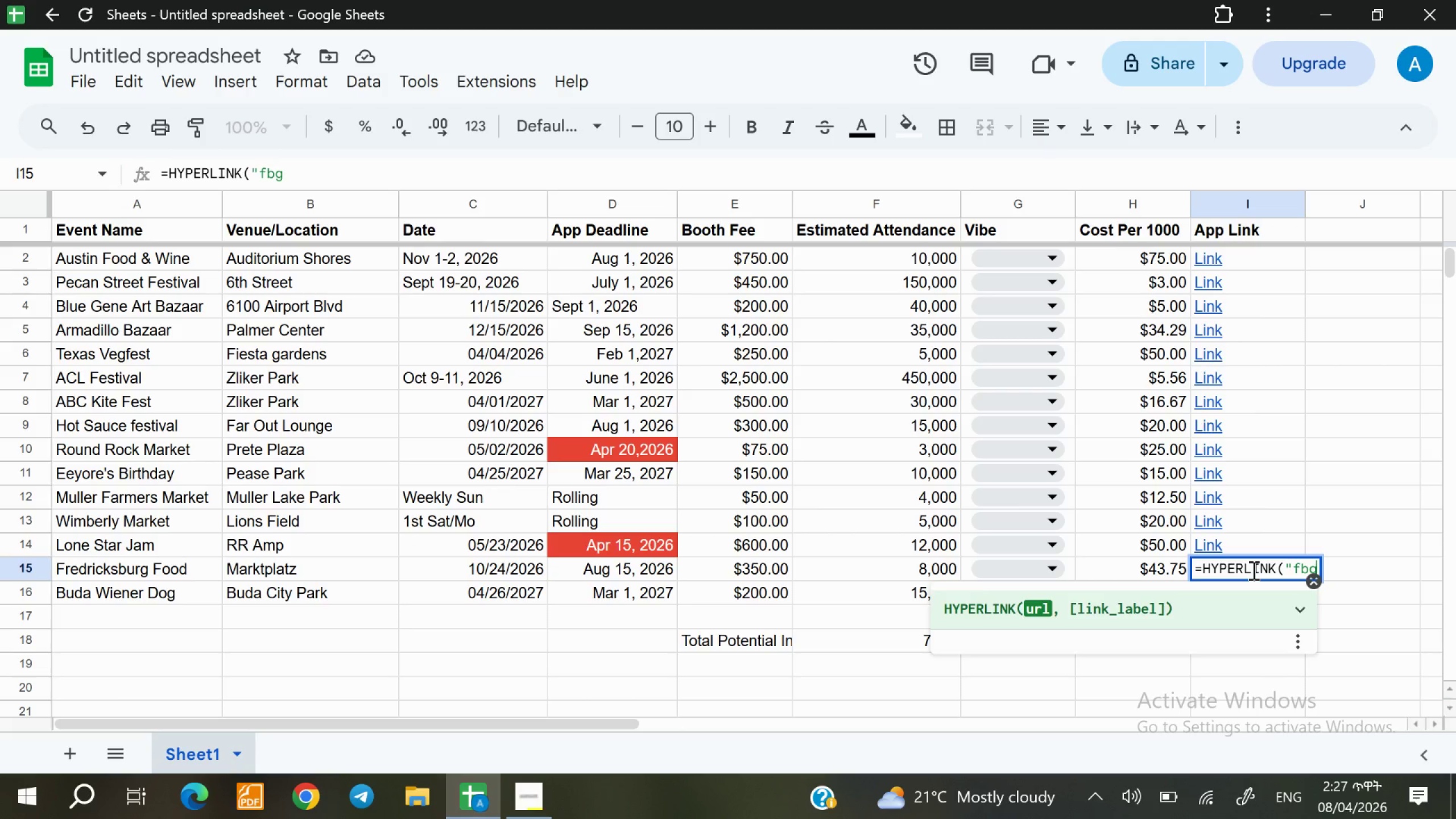 
type(food)
 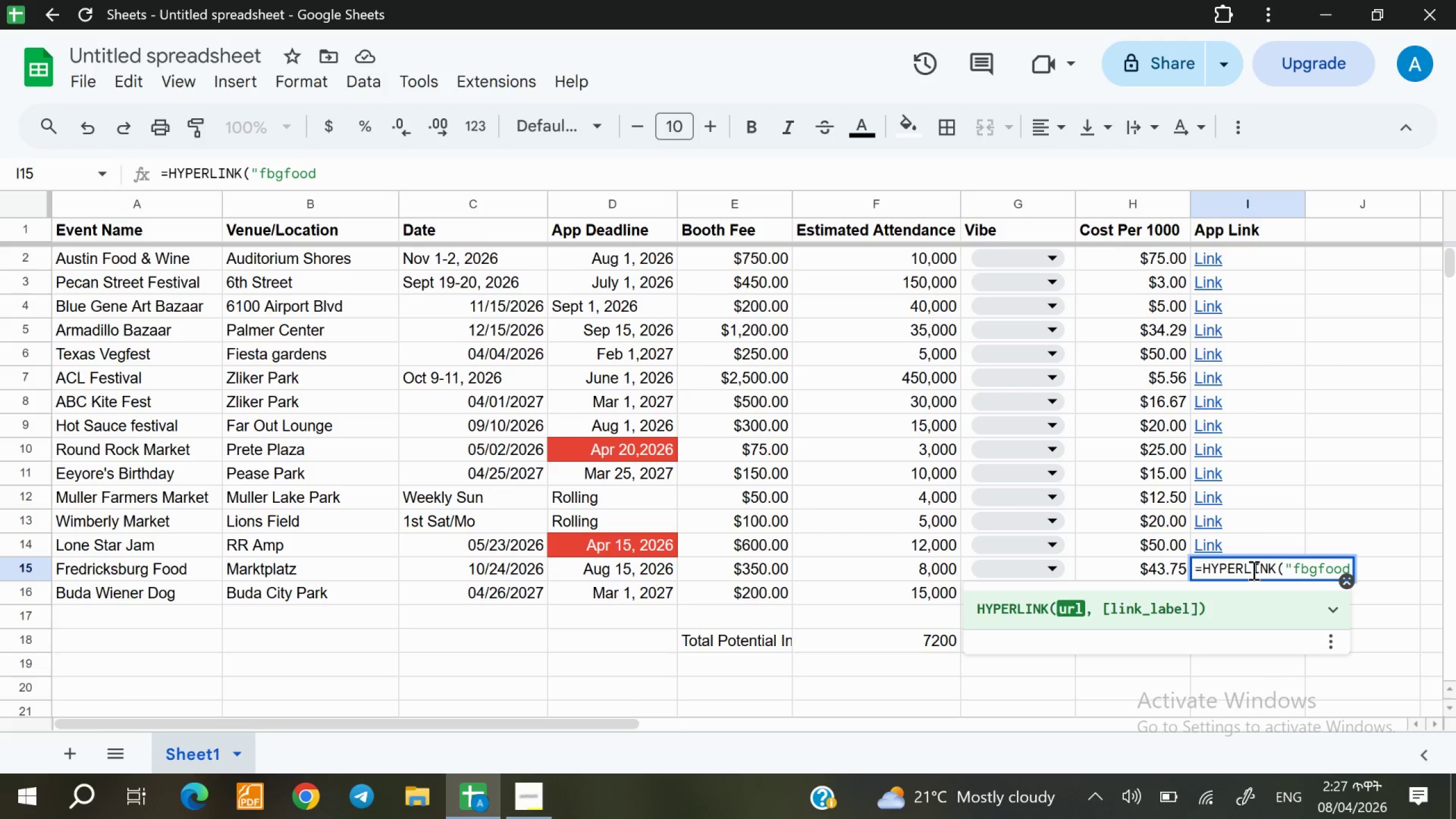 
type(andwine)
 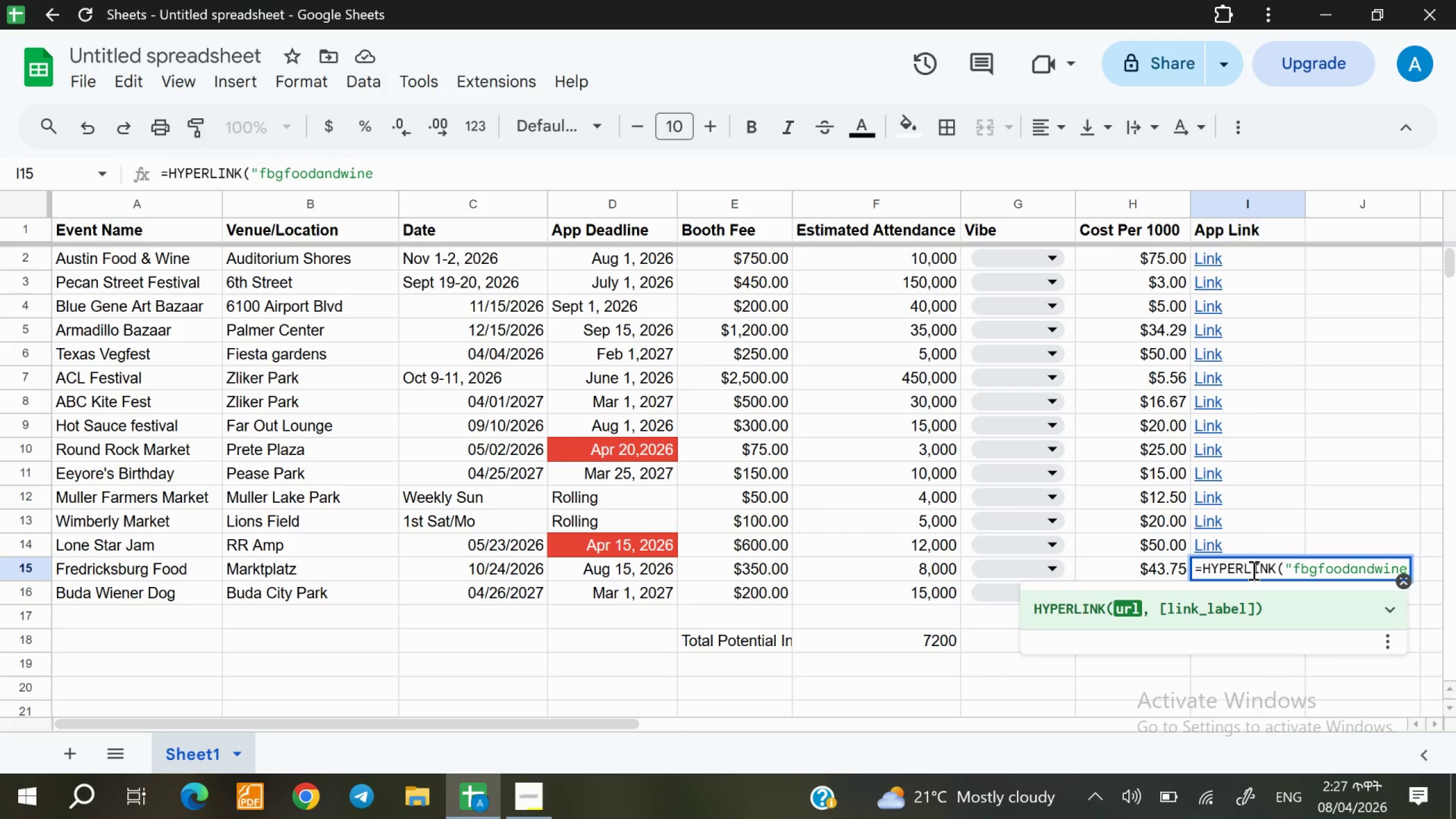 
type(fest)
 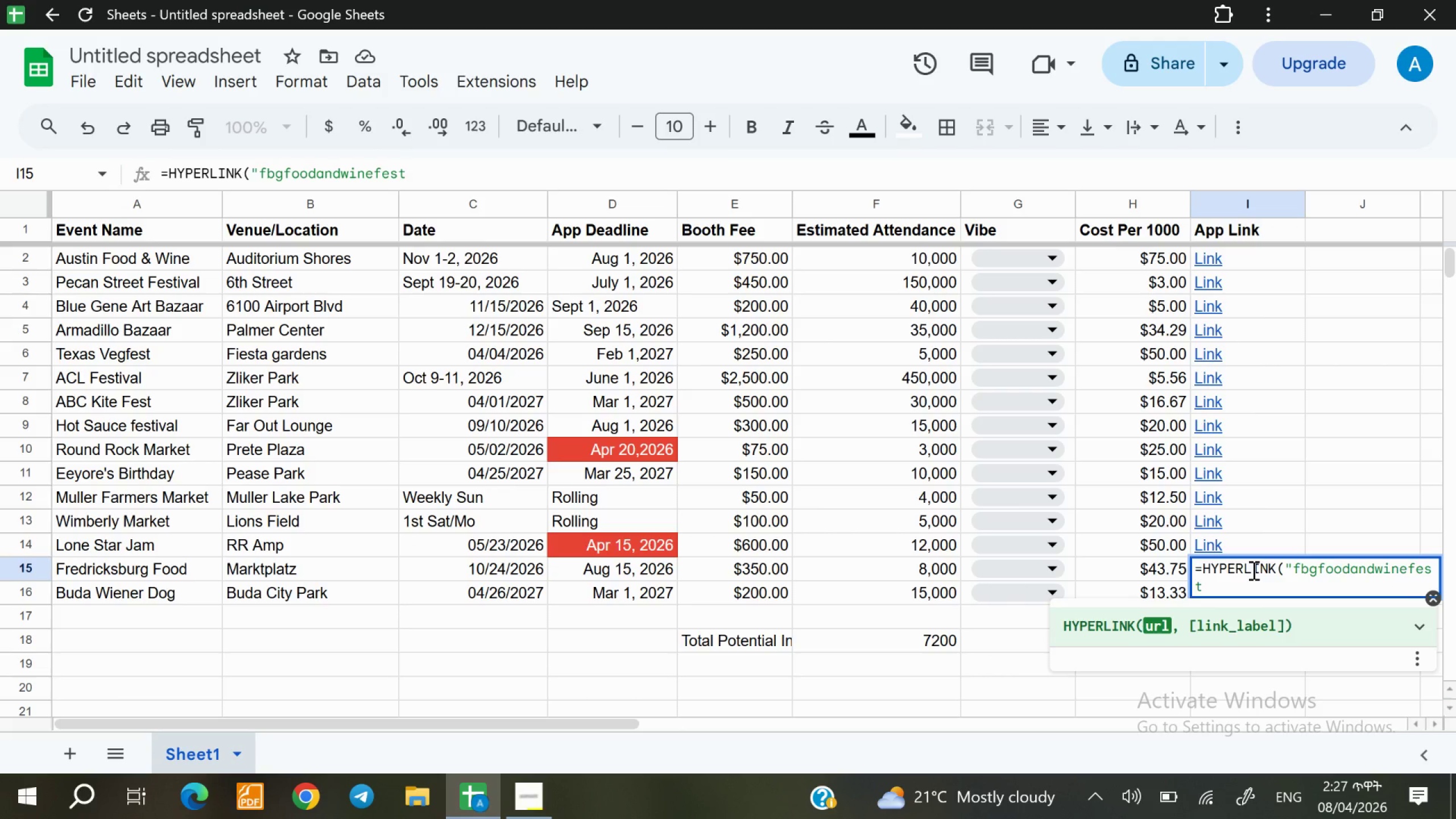 
type(.com",)
 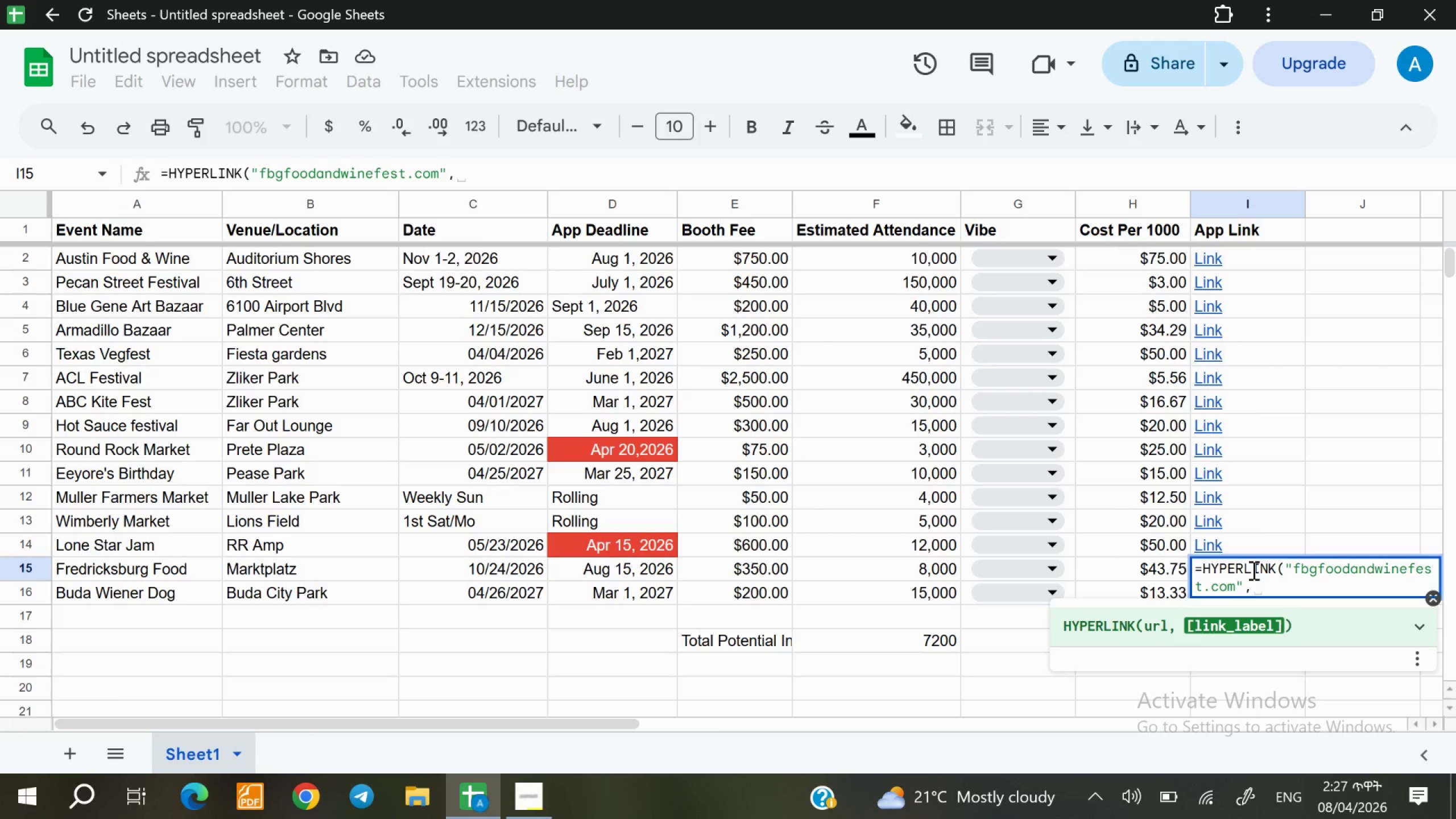 
type( "Link"))
 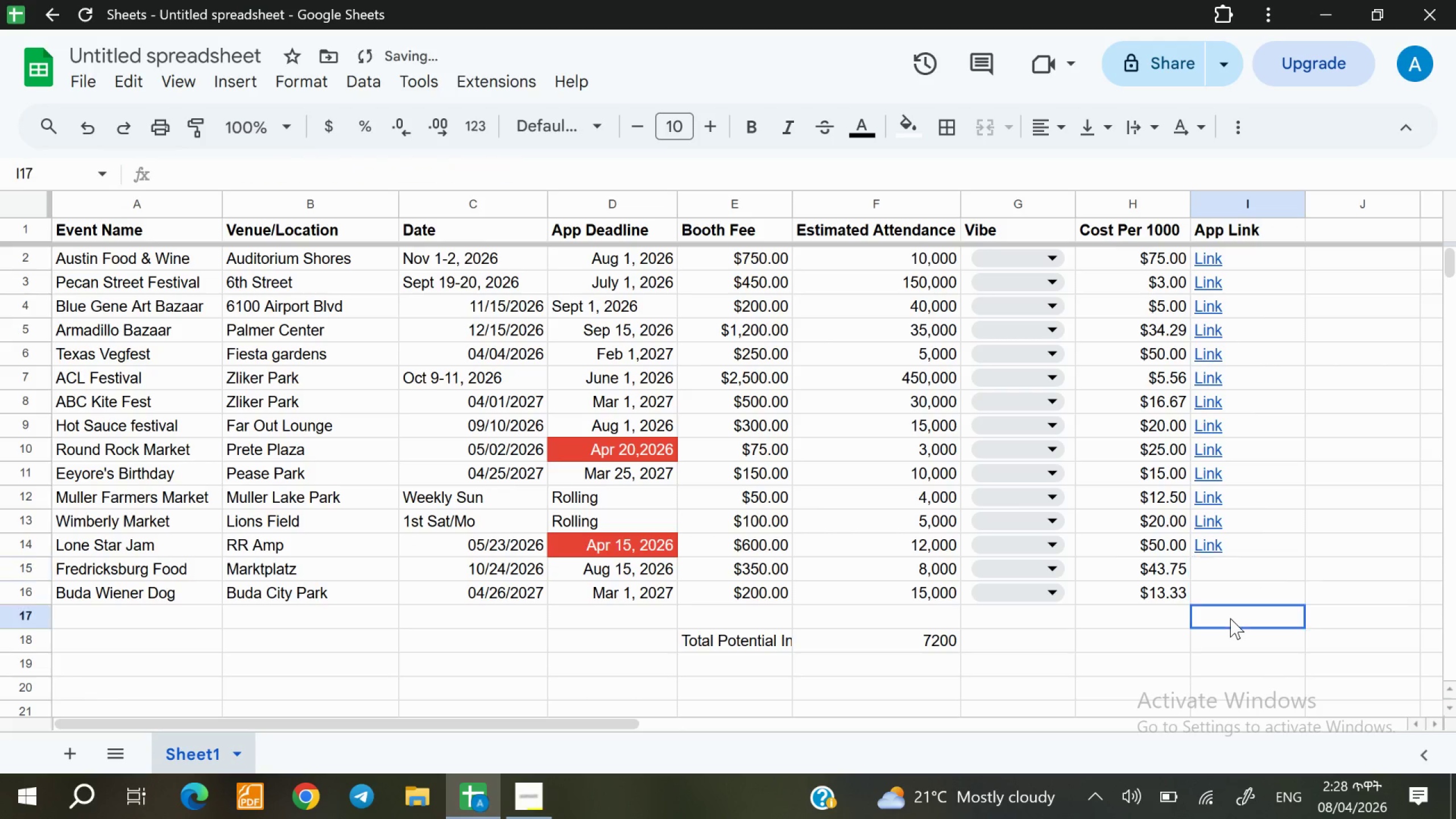 
mouse_move([1221, 565])
 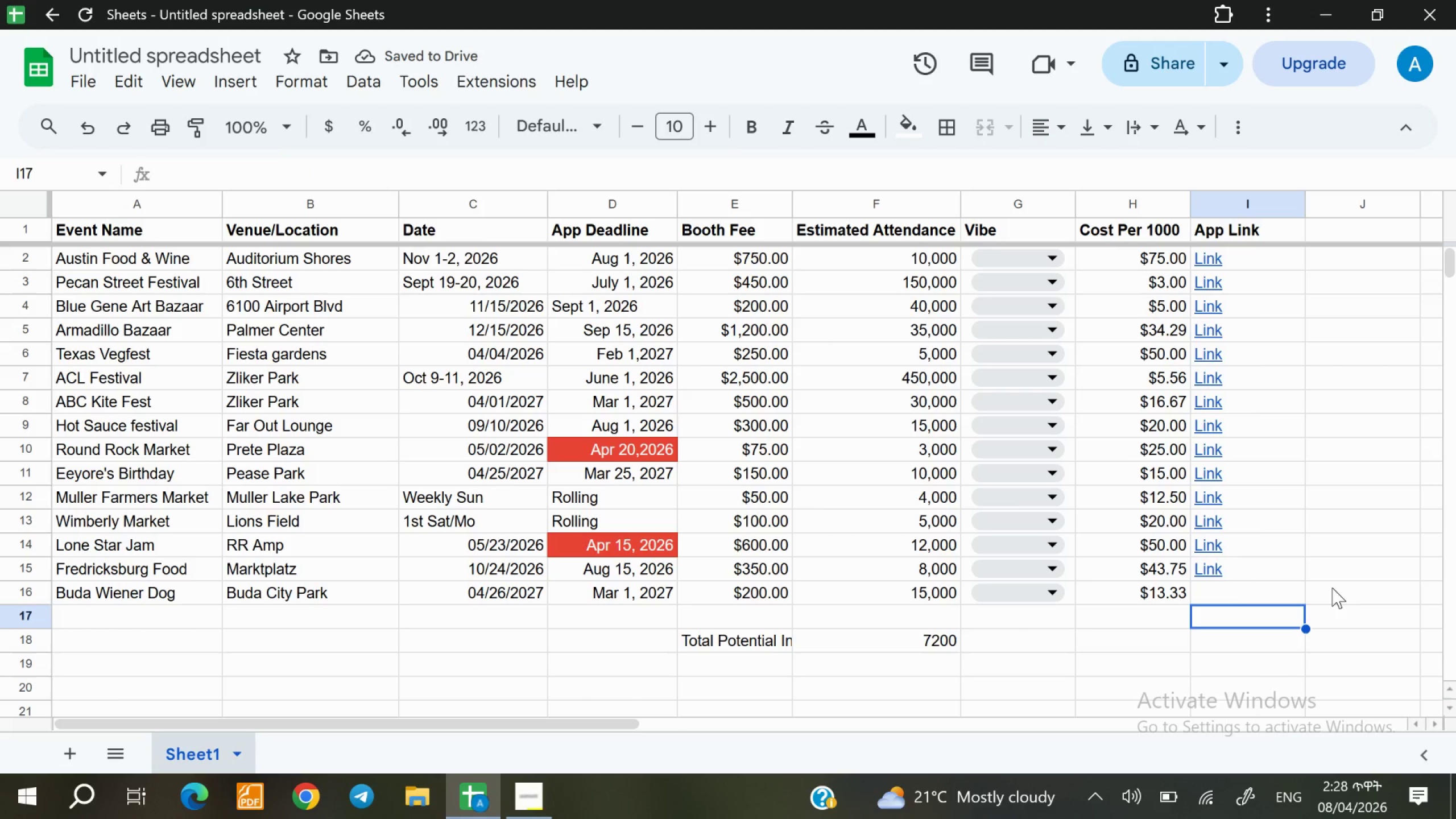 
left_click([1215, 597])
 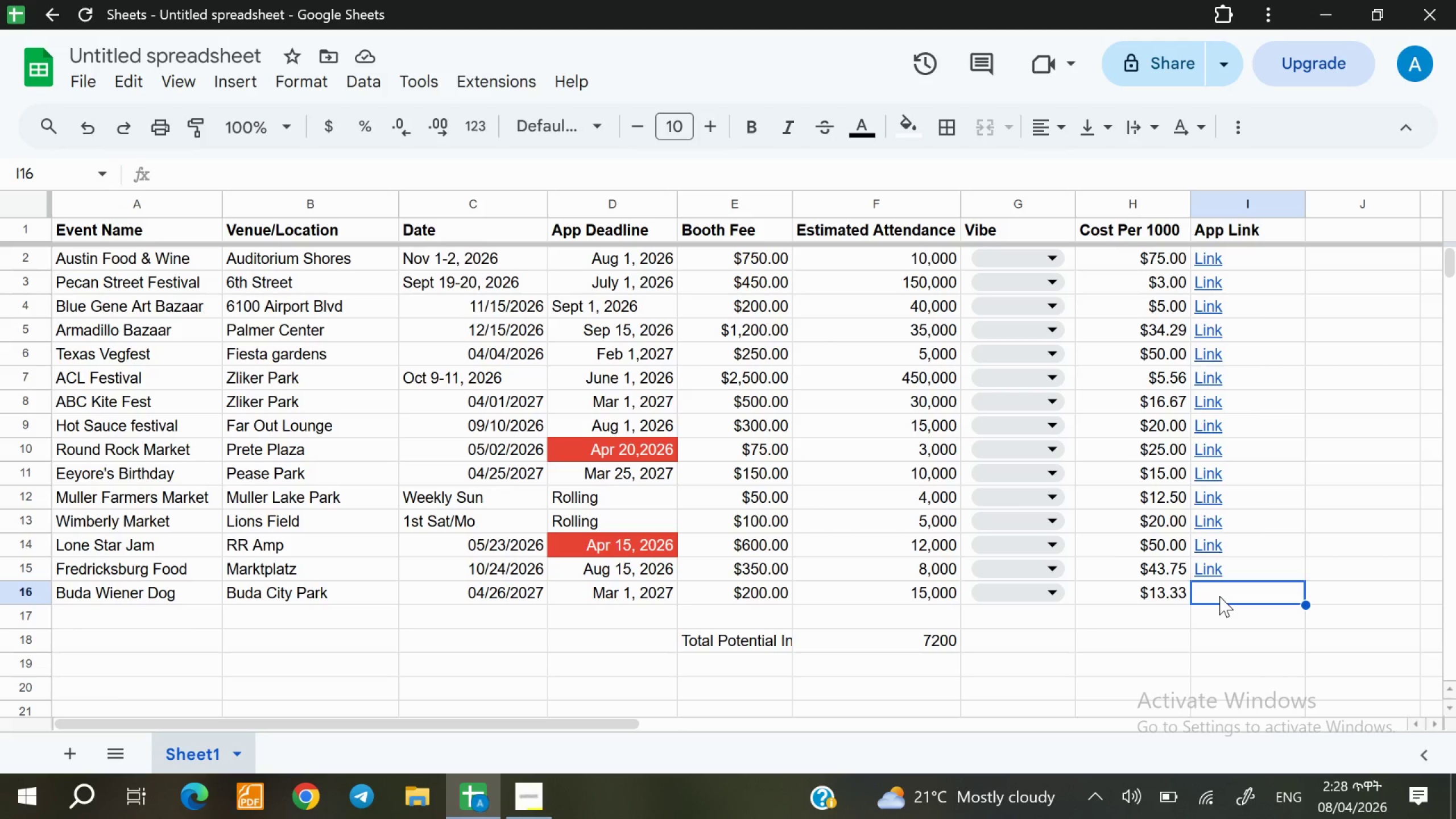 
type(=hy)
 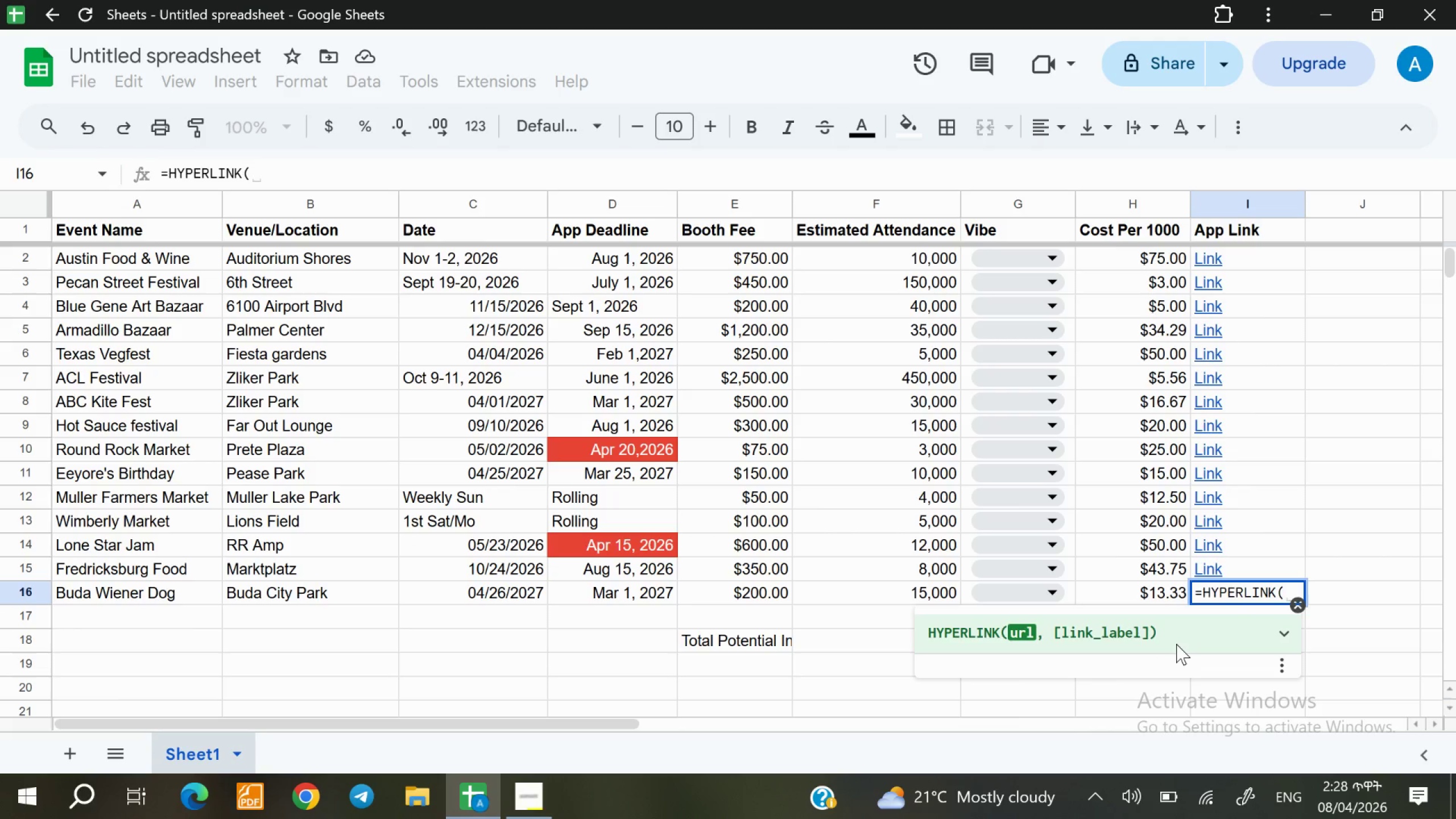 
key(Shift+ShiftRight)
 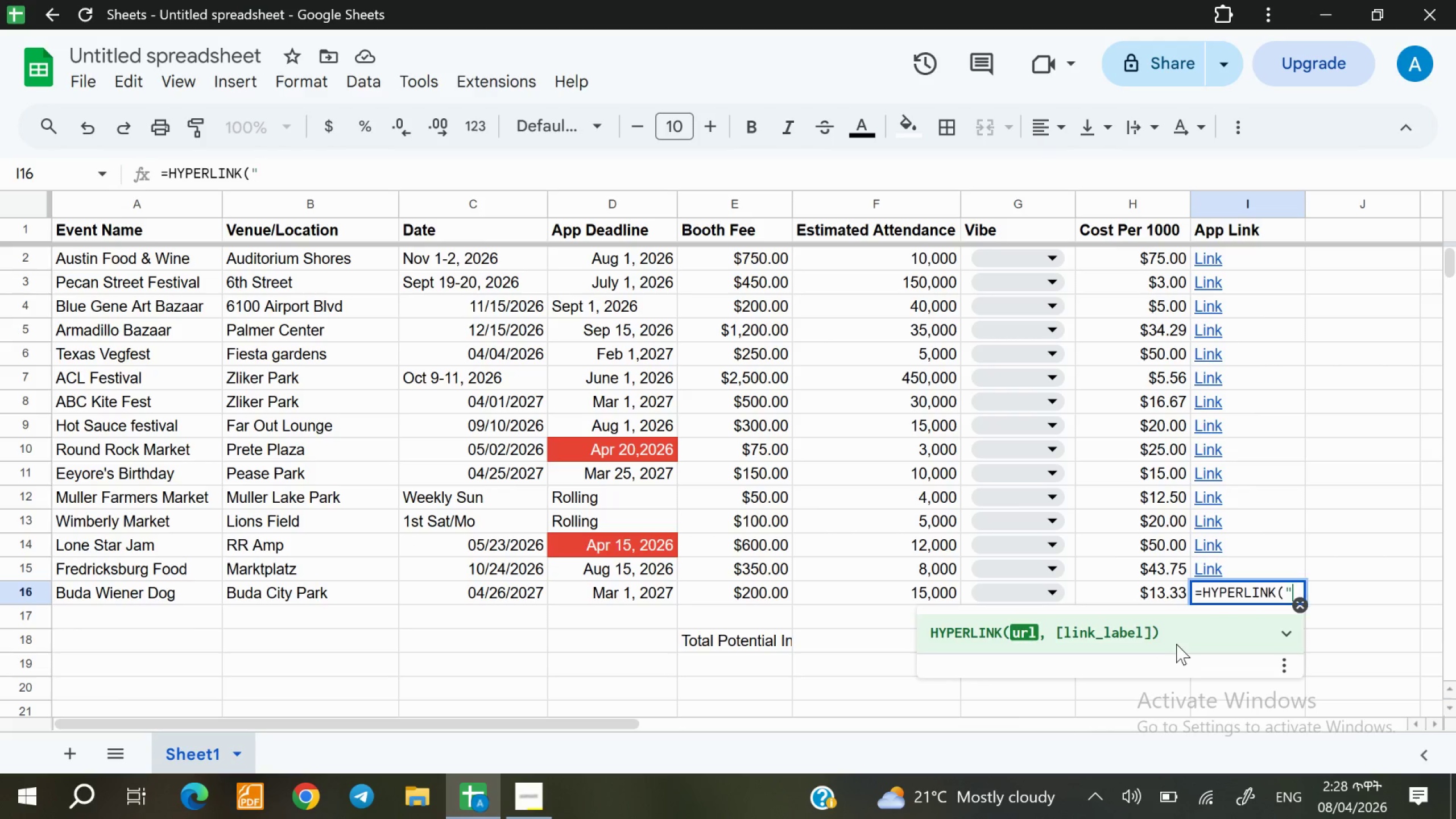 
key(Shift+Quote)
 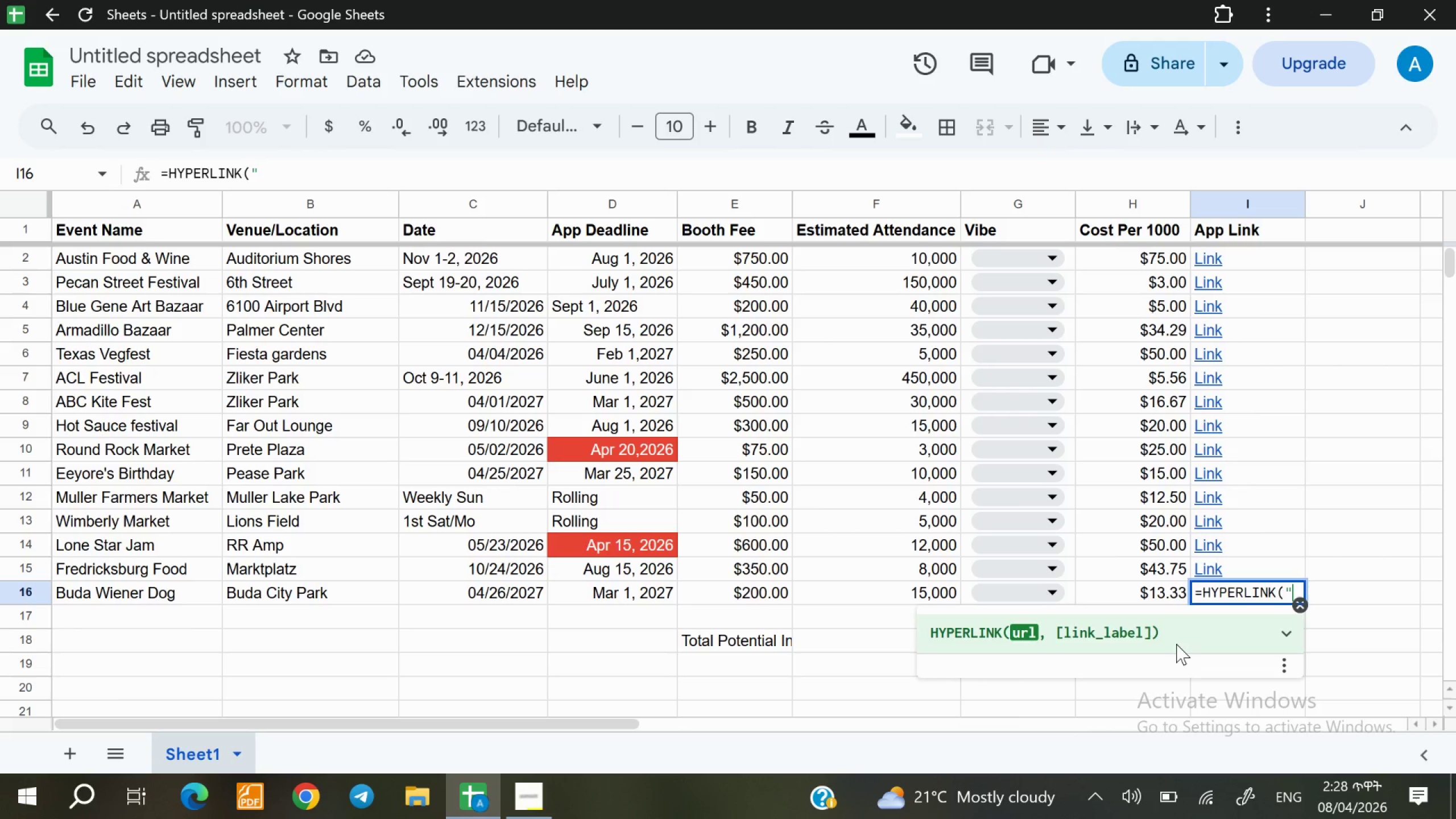 
type(buda)
key(Backspace)
type(a)
key(Backspace)
type(a)
 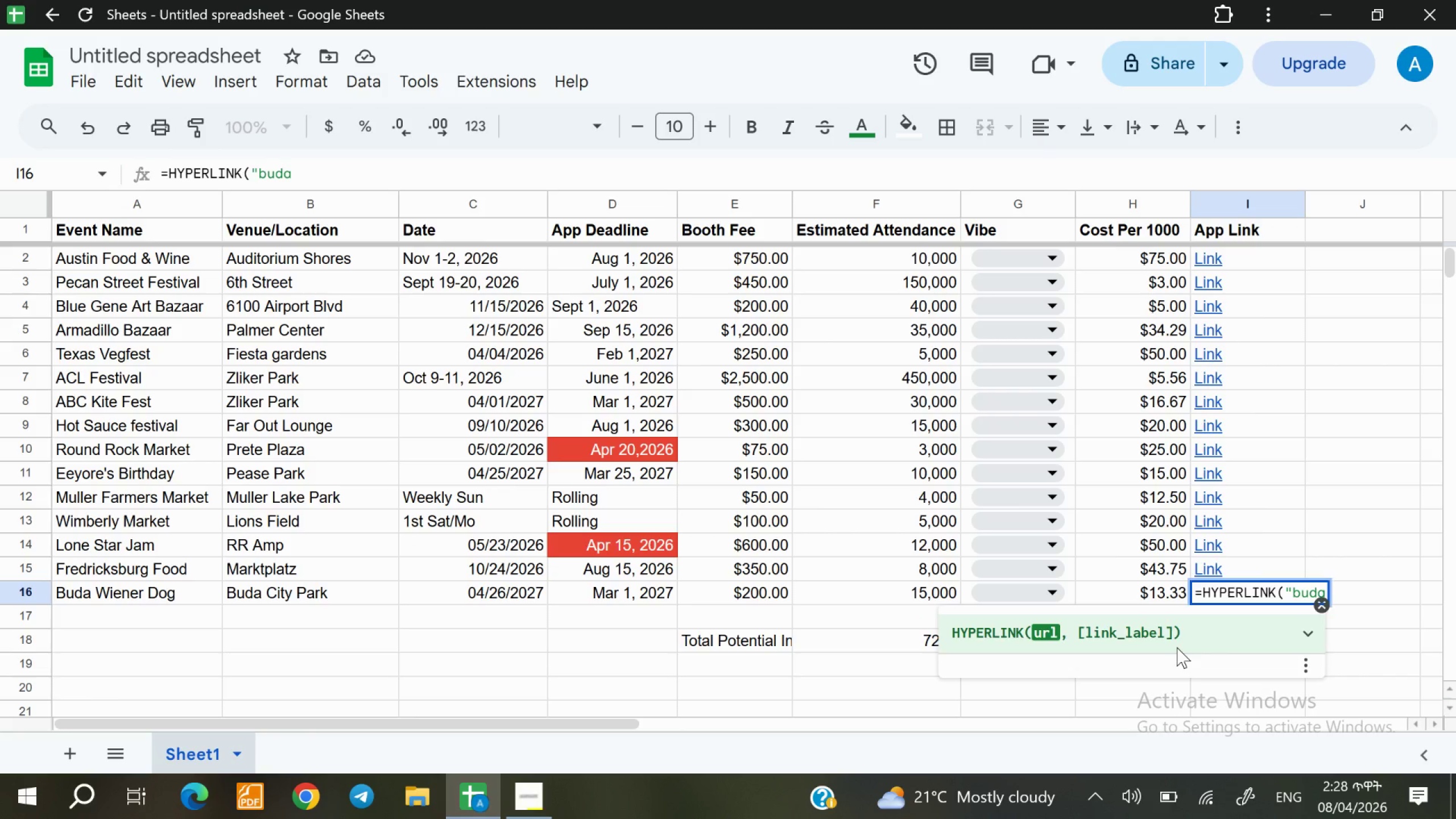 
type(lions.com")
 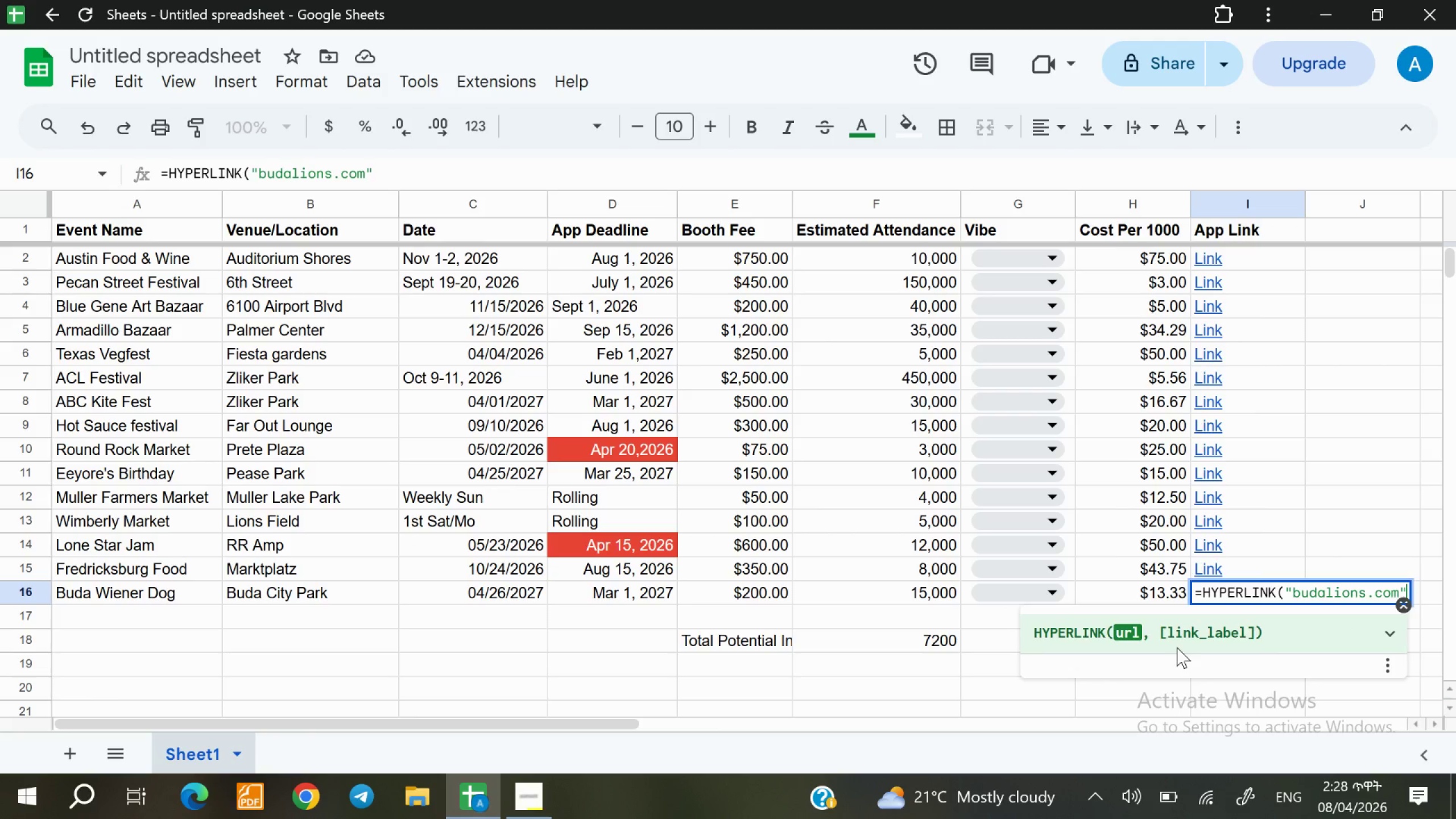 
type(, "Link"))
 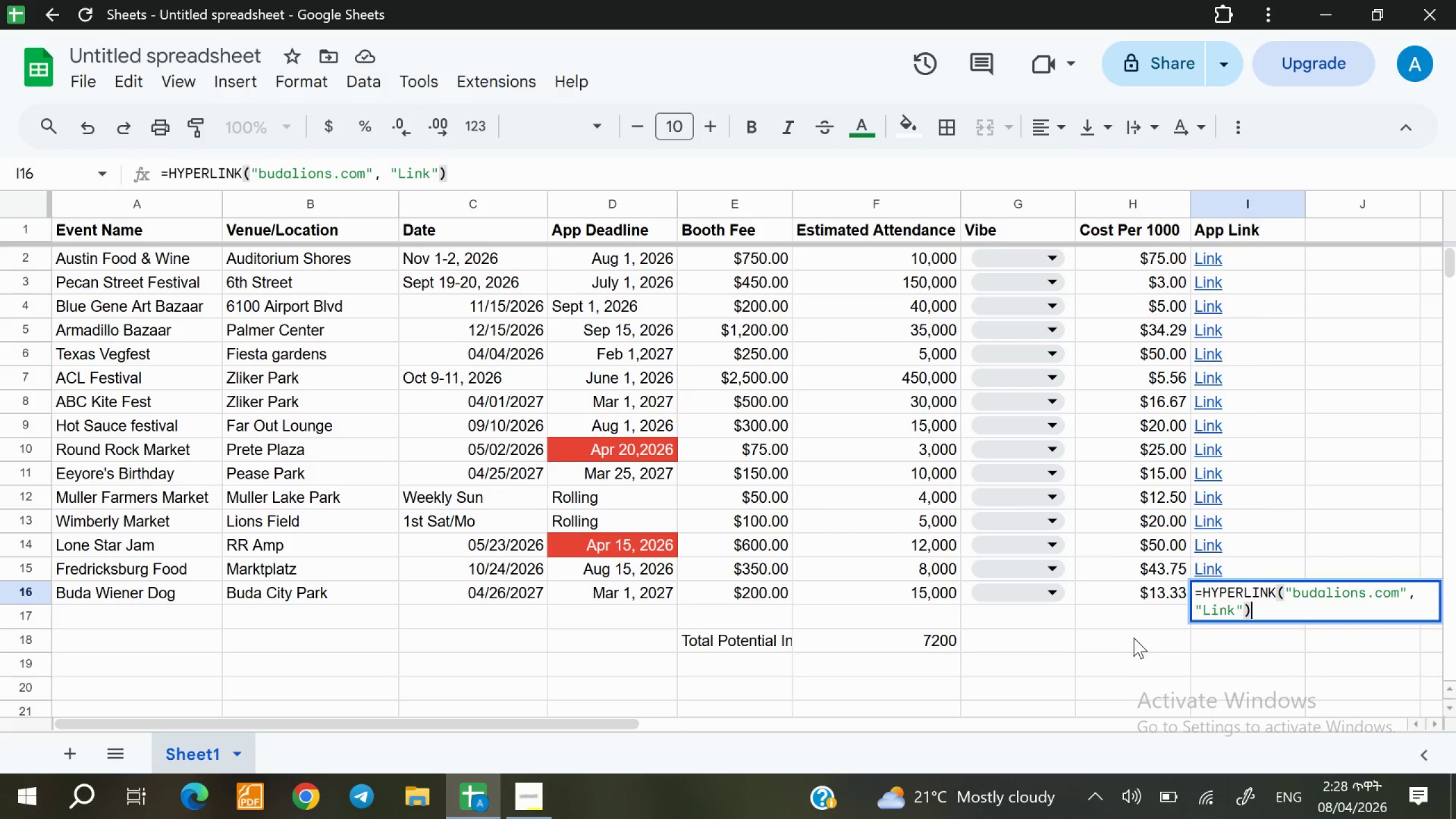 
left_click([1134, 638])
 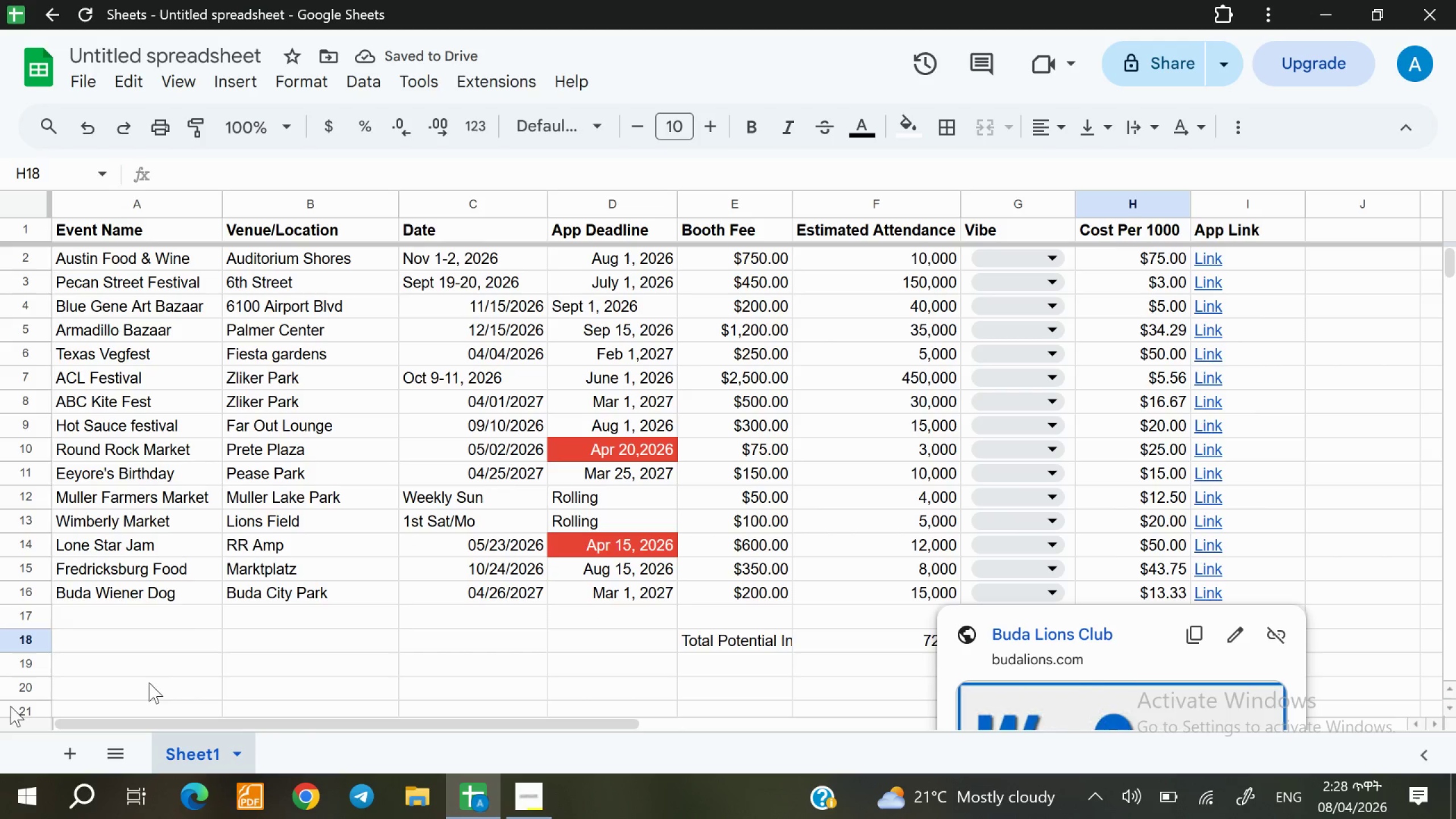 
wait(8.32)
 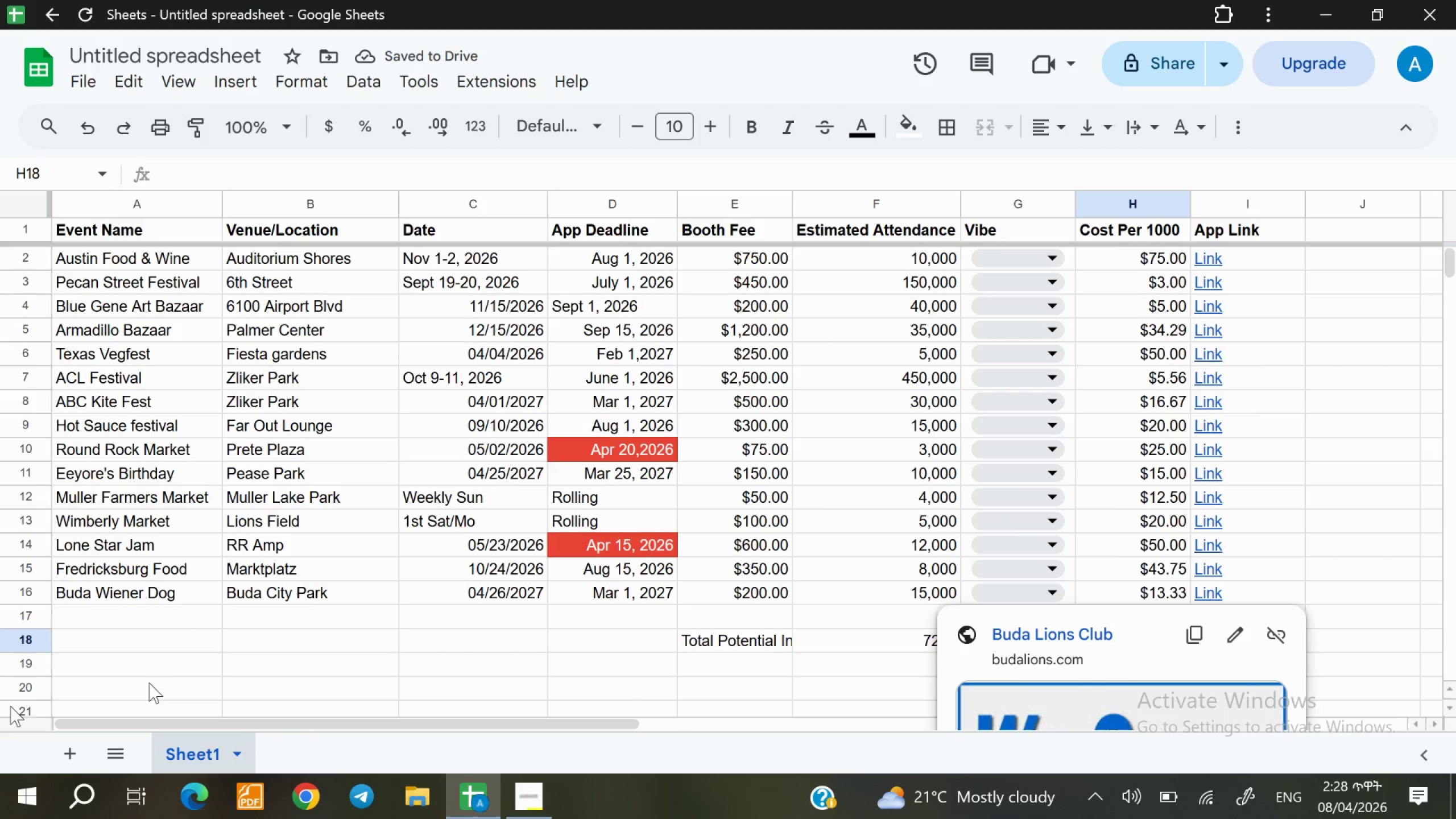 
left_click([140, 209])
 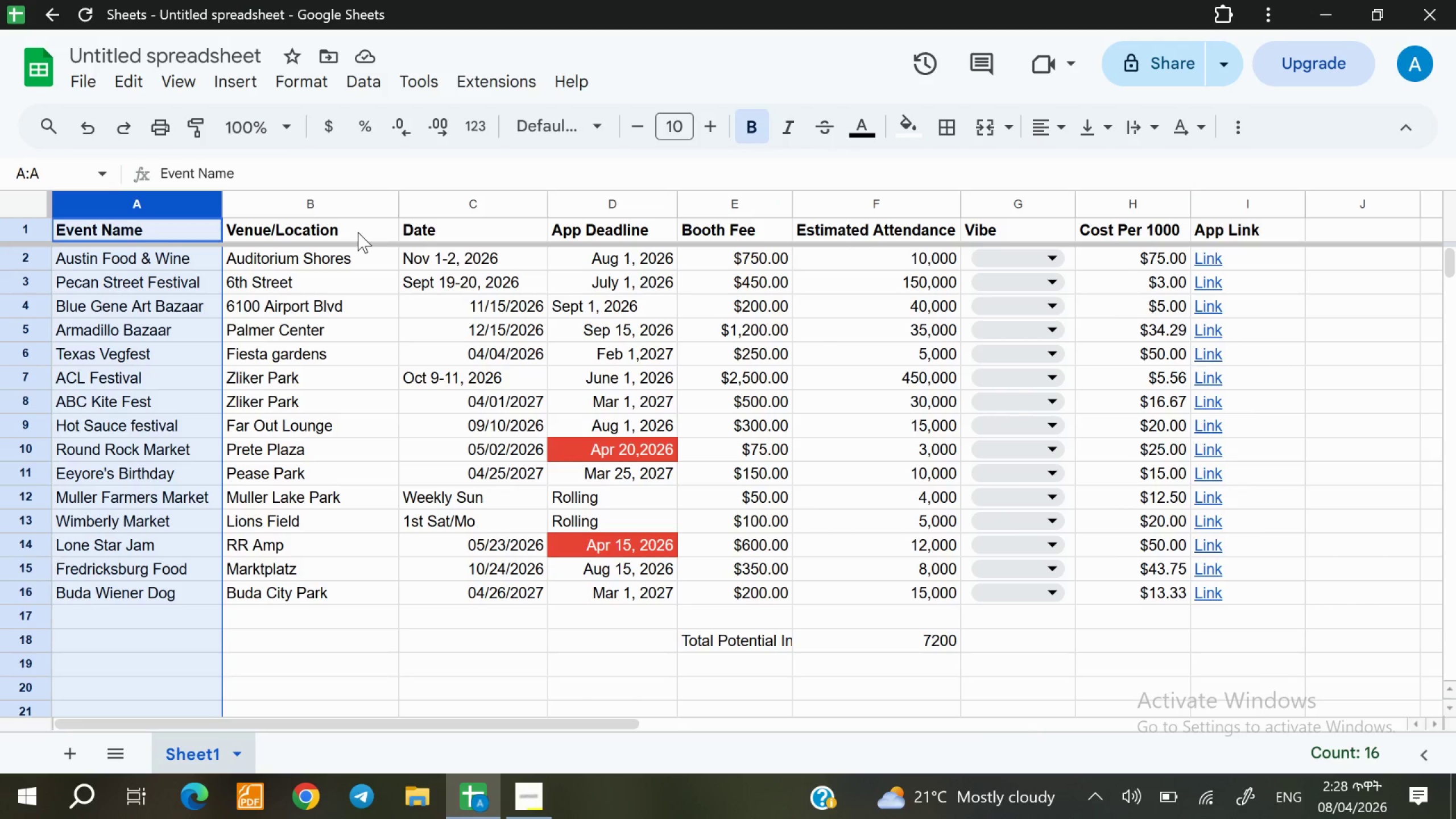 
left_click([455, 231])
 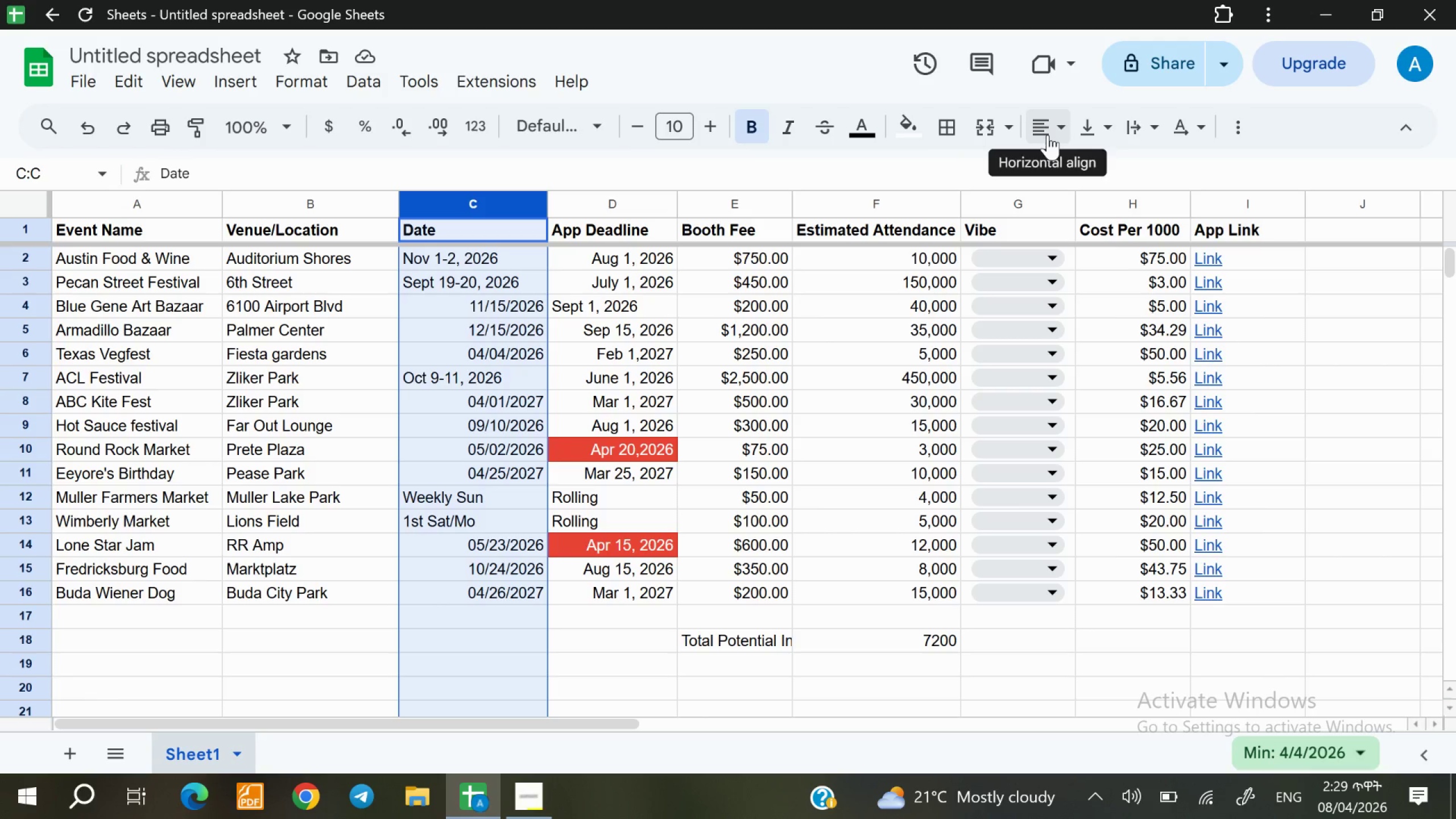 
left_click([1053, 131])
 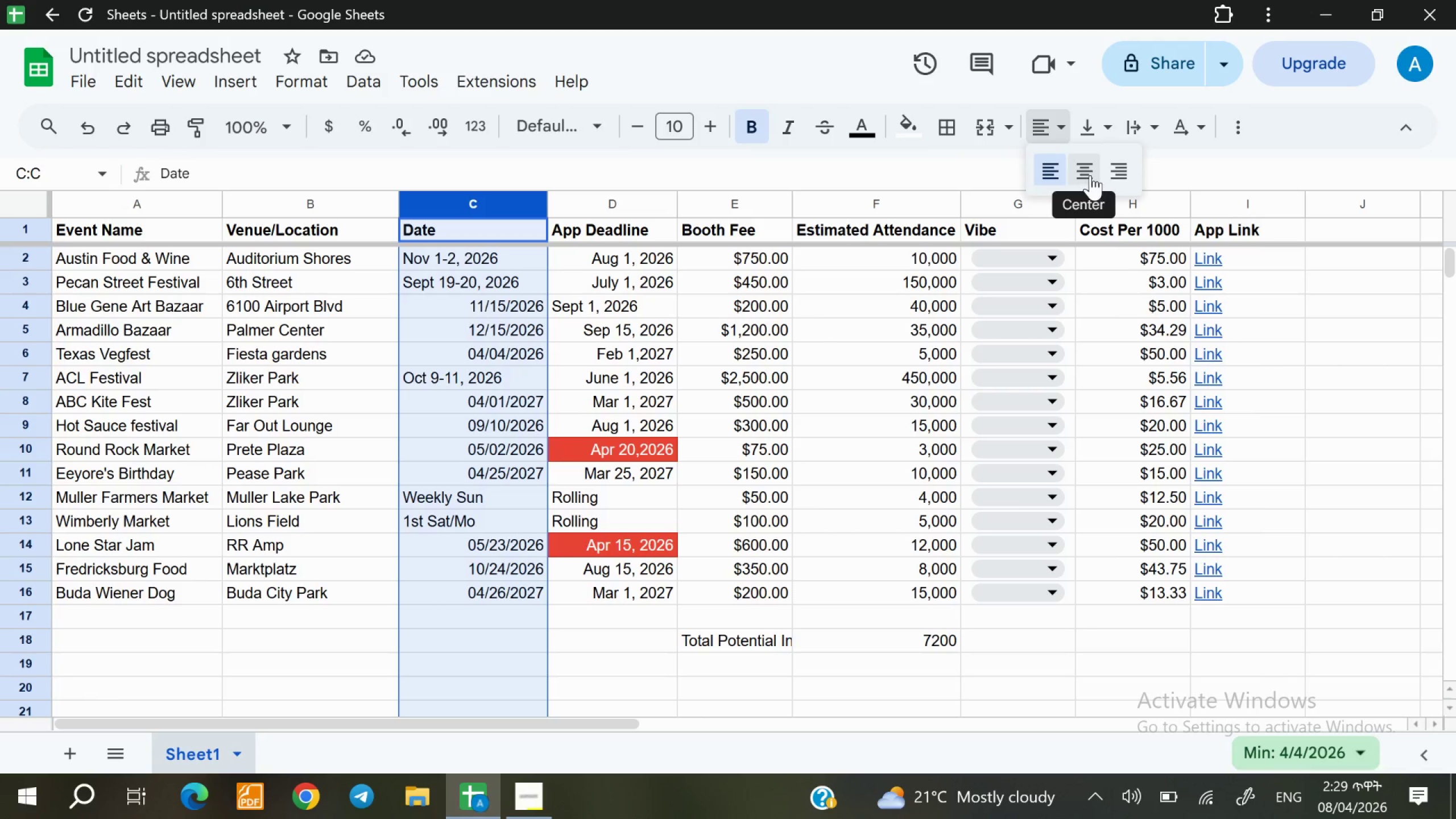 
left_click([1090, 175])
 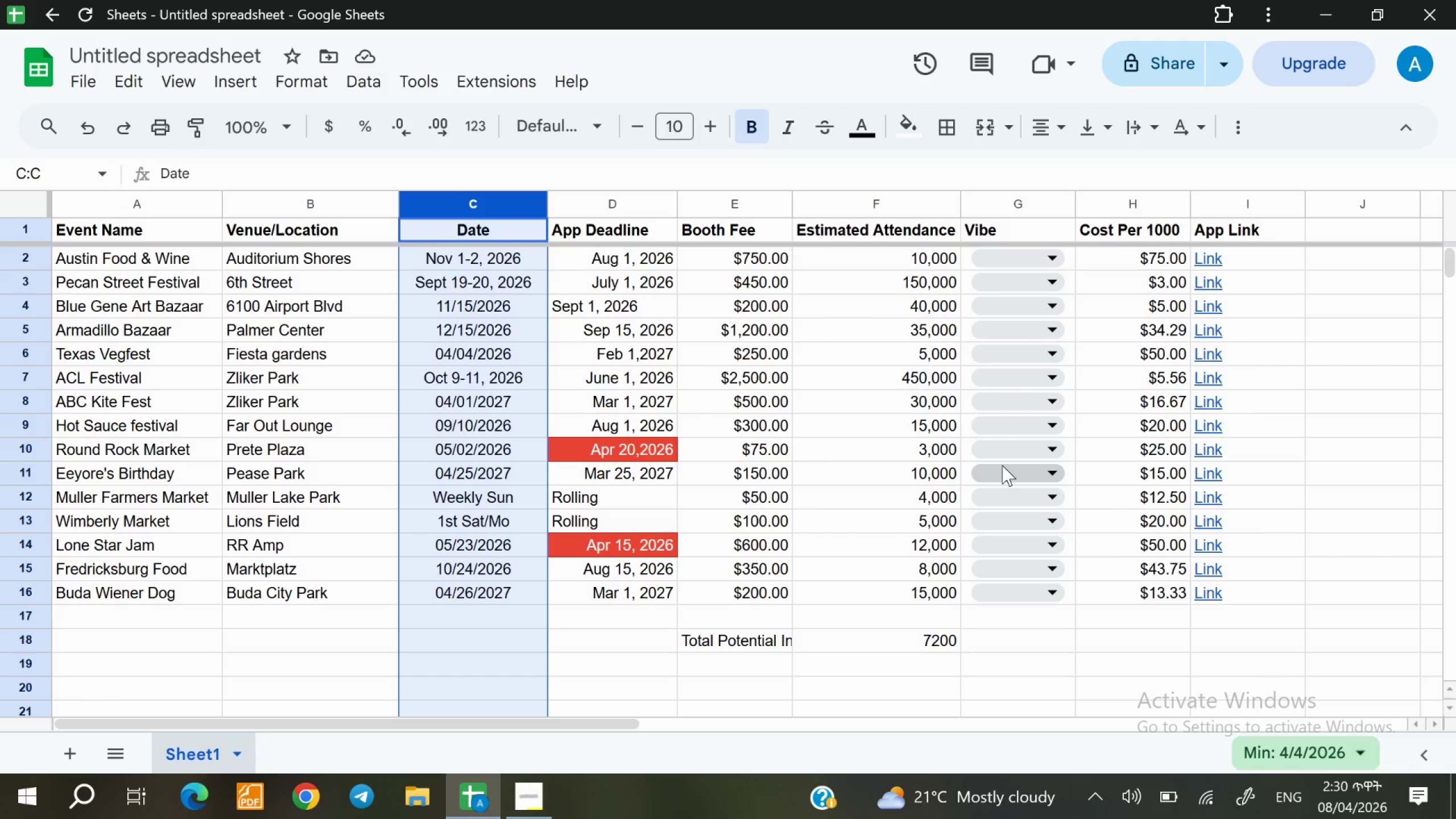 
wait(119.15)
 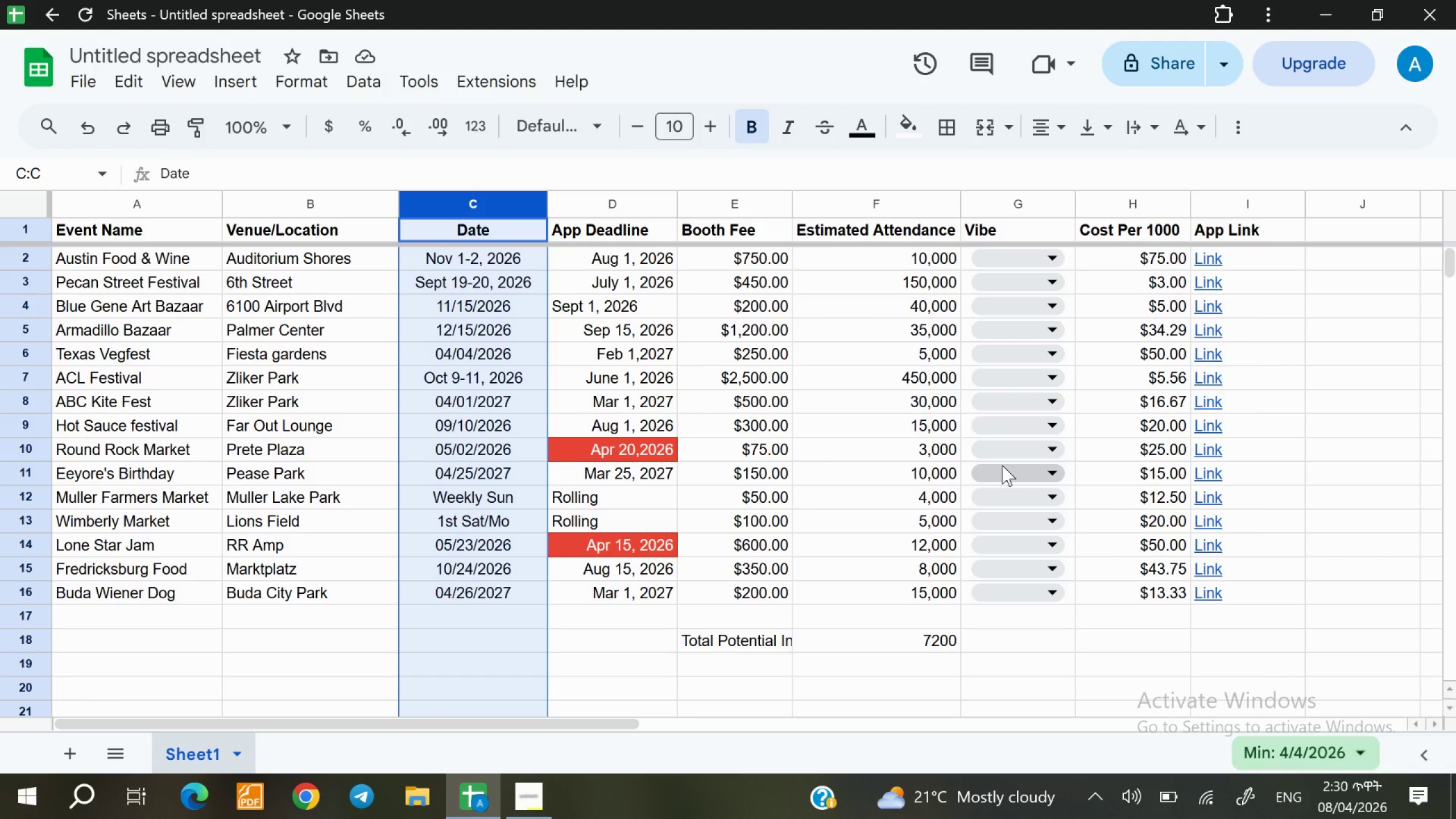 
double_click([245, 58])
 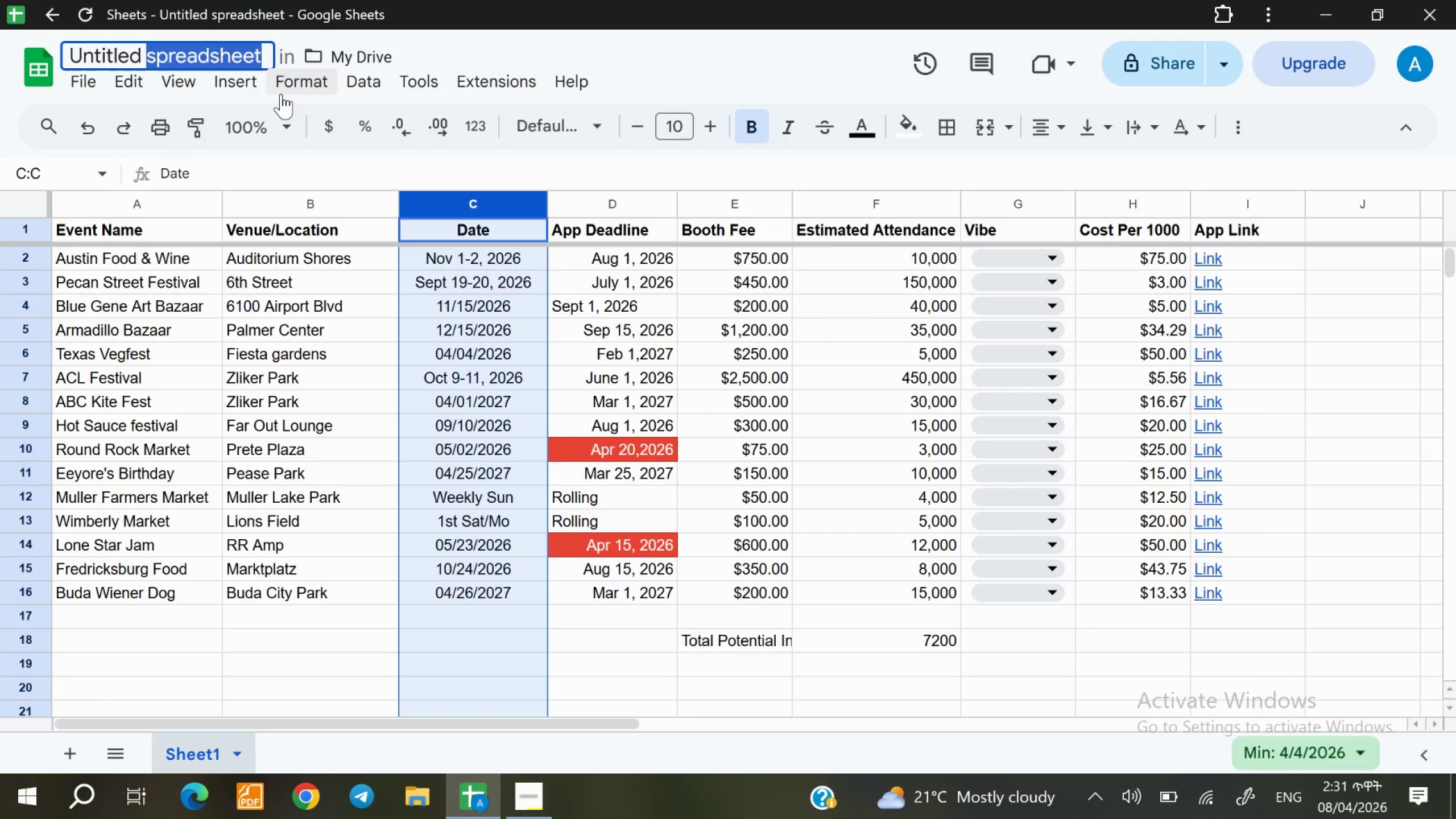 
key(Backspace)
 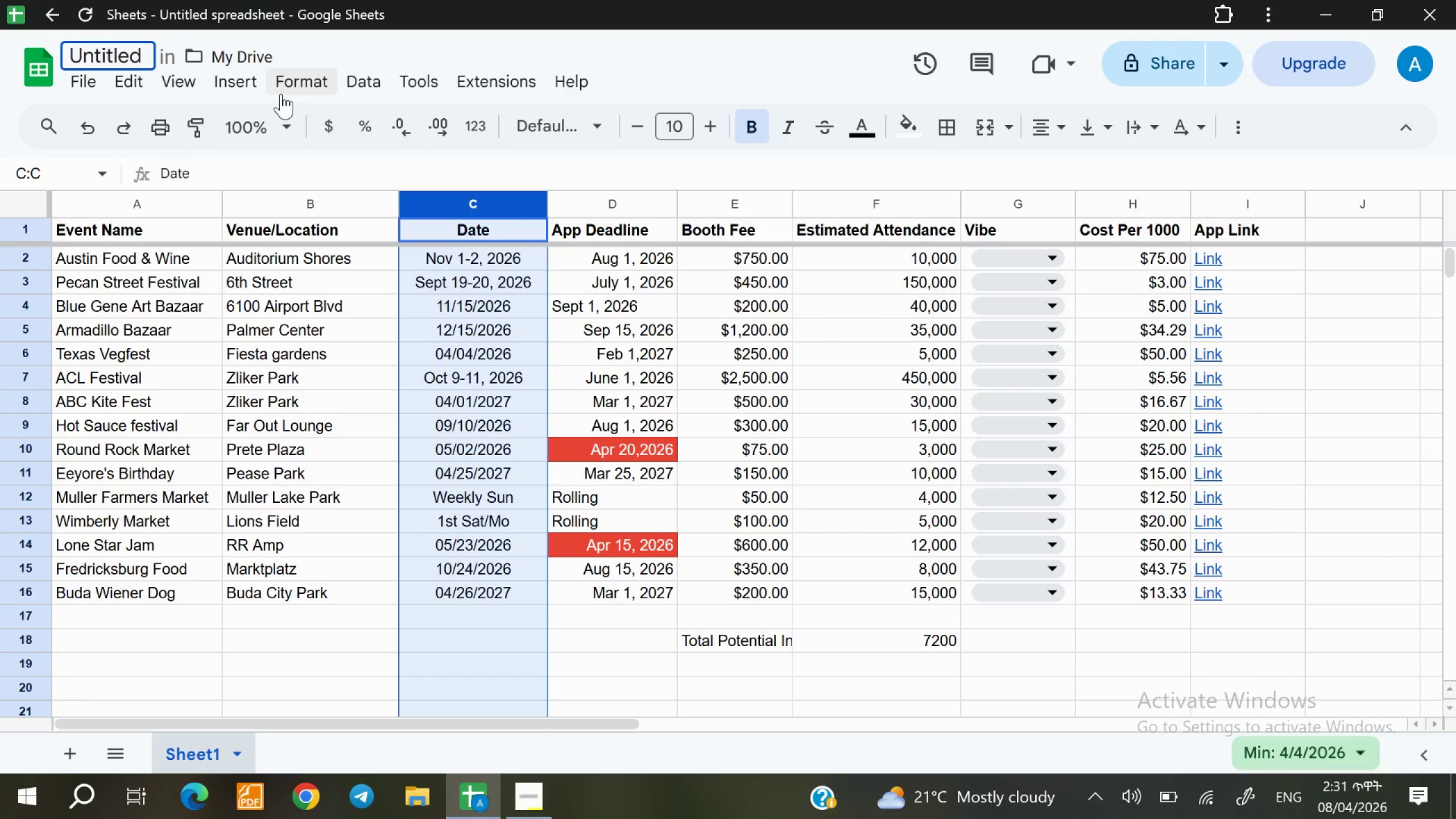 
key(Backspace)
 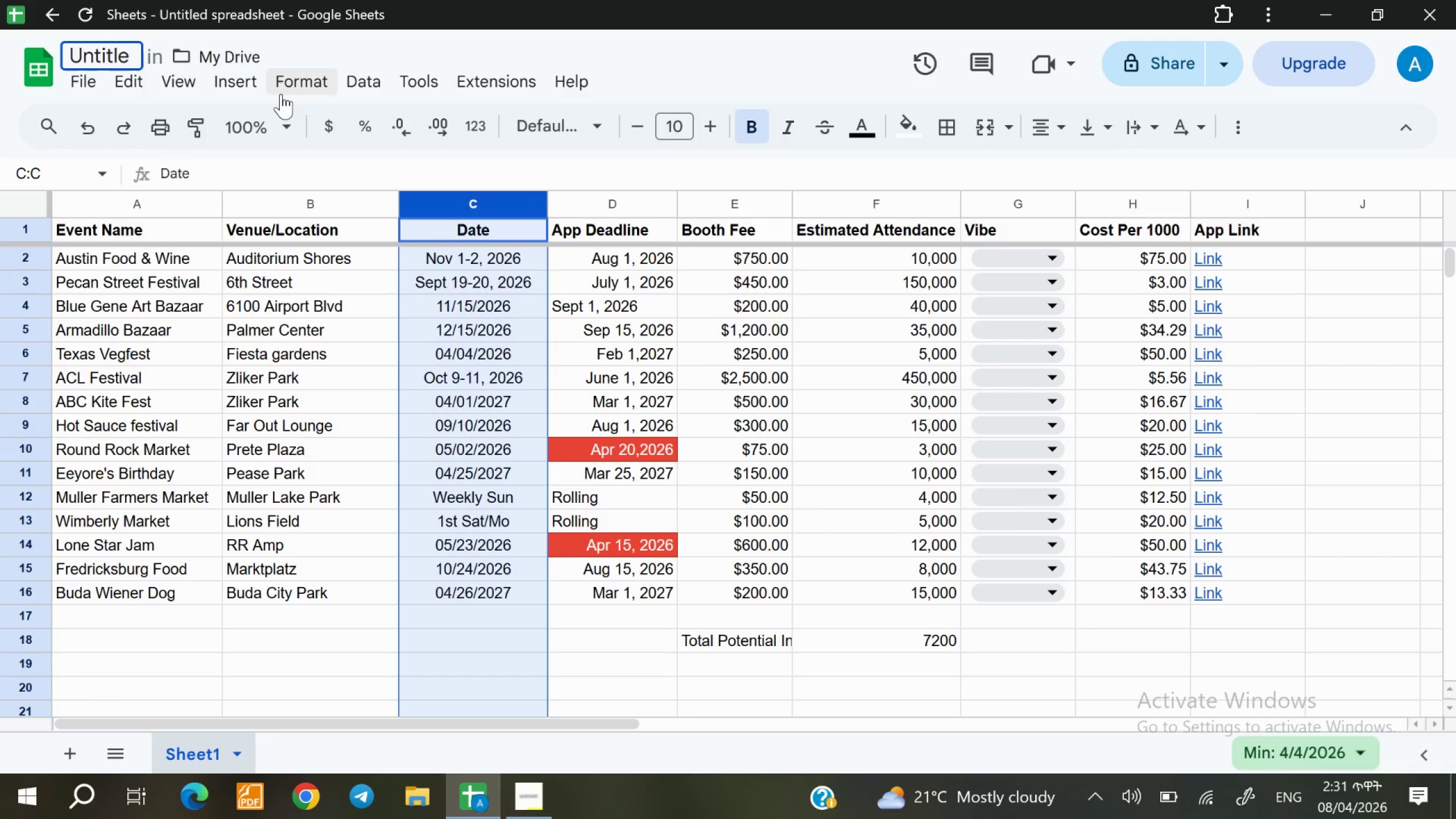 
key(Backspace)
 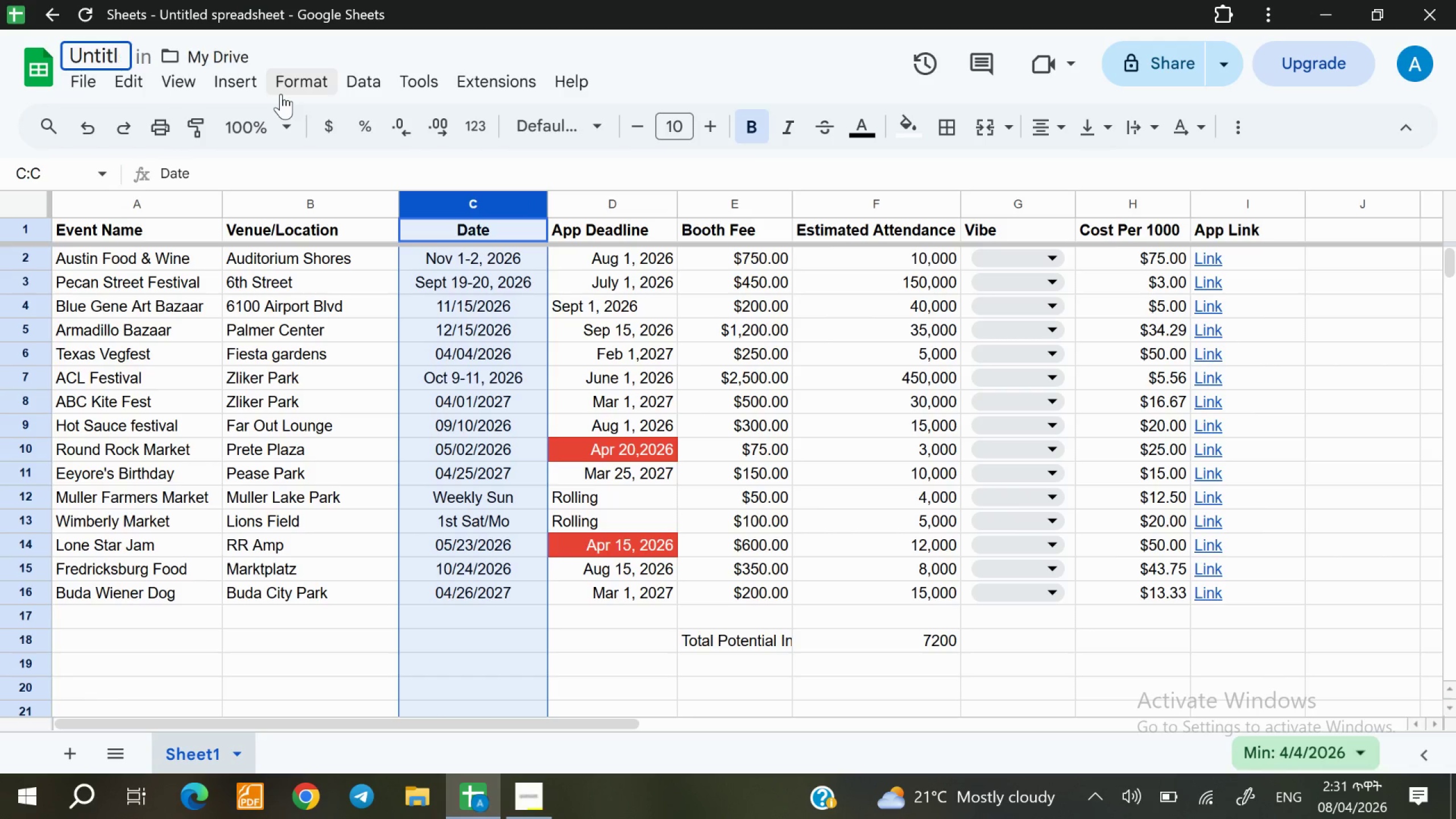 
key(Backspace)
 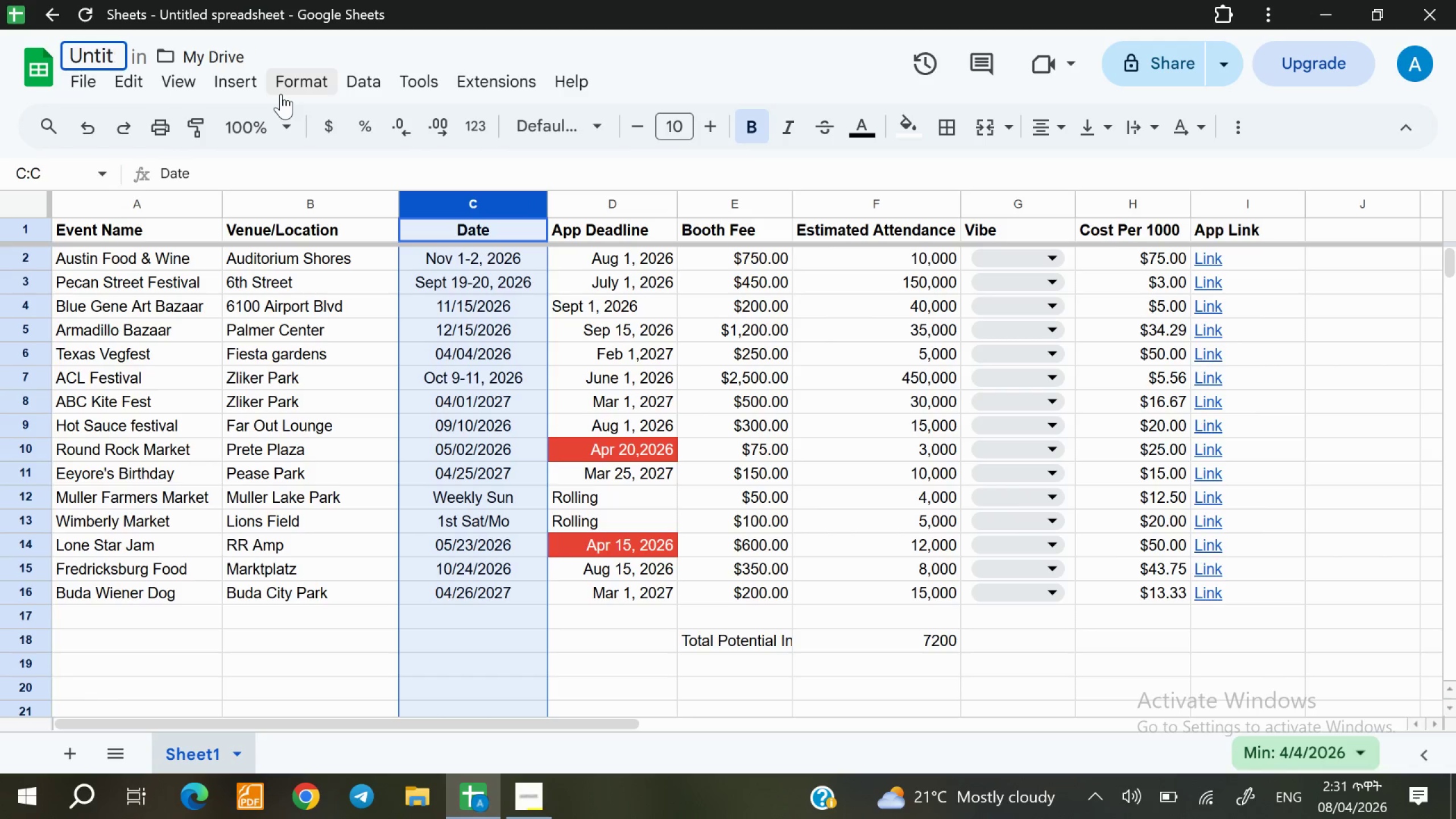 
key(Backspace)
 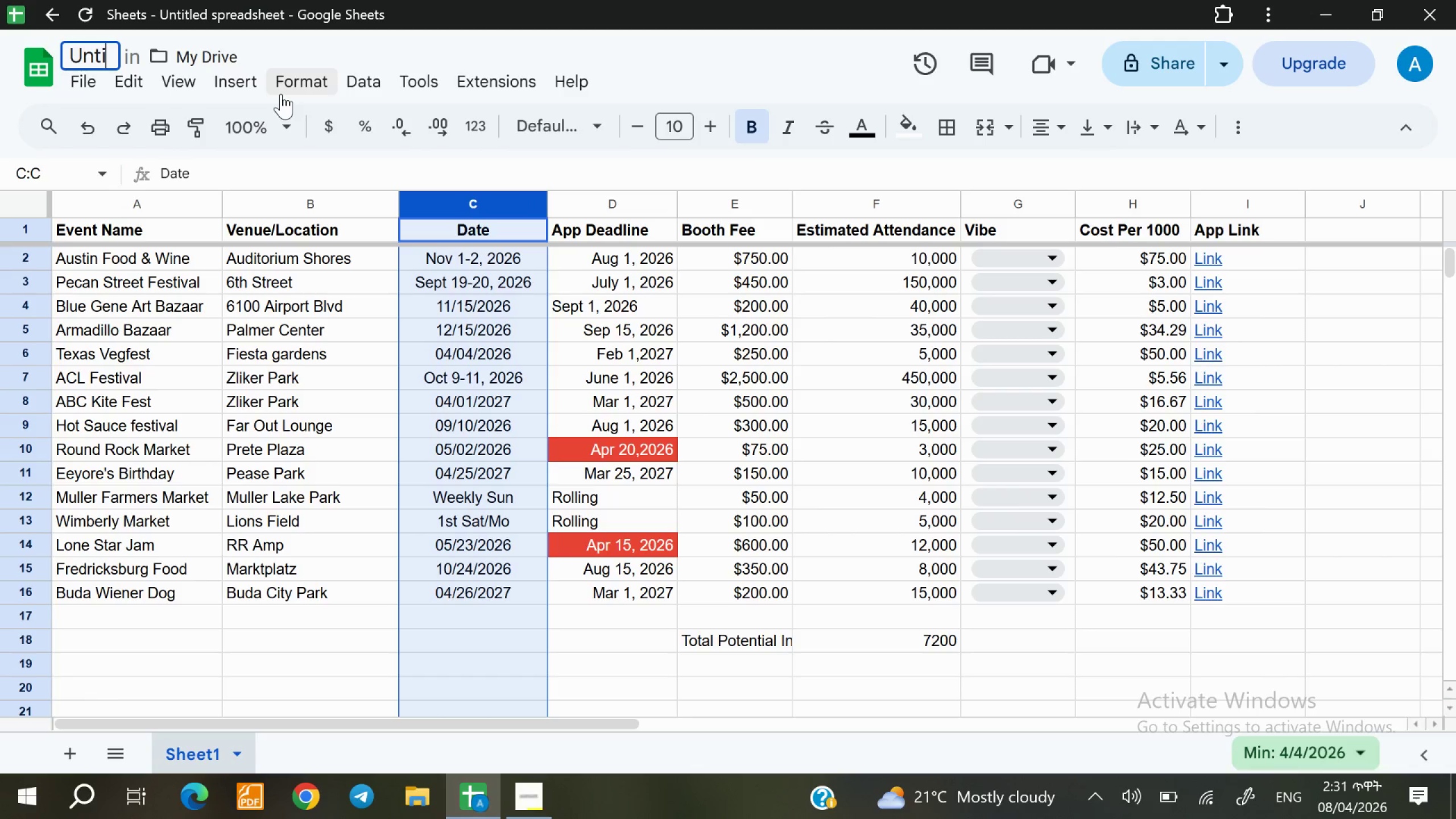 
key(Backspace)
 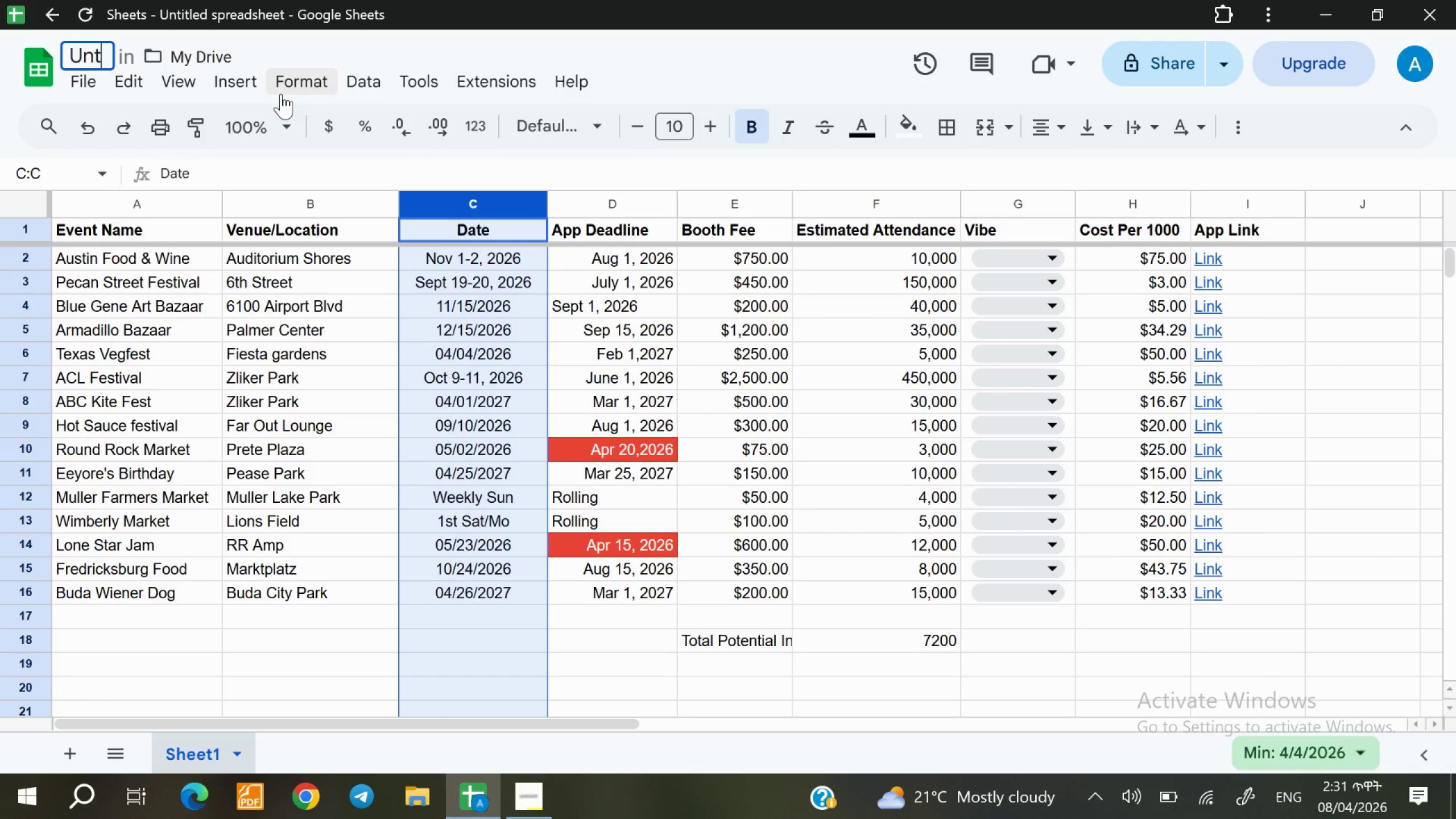 
key(Backspace)
 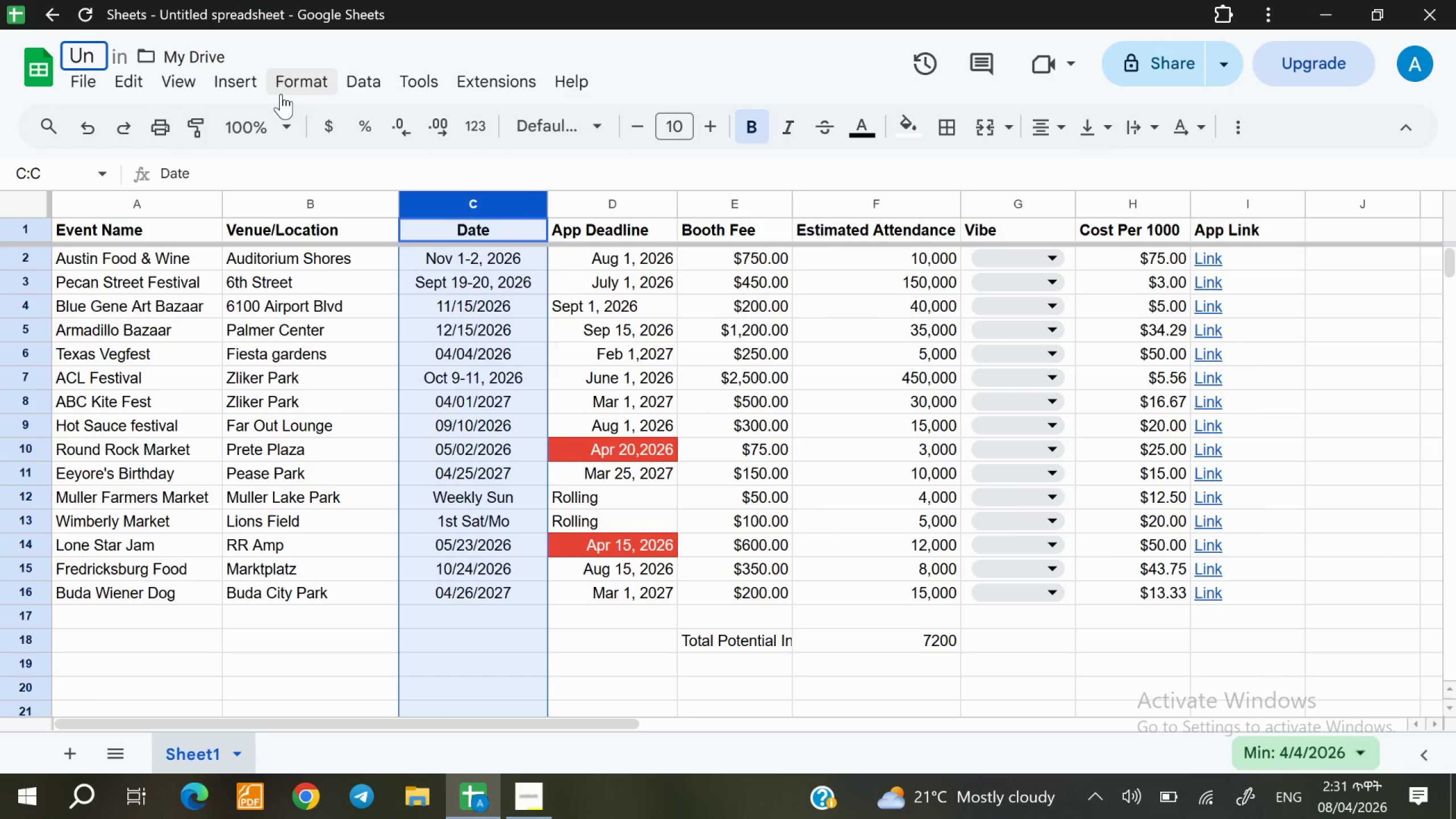 
key(Backspace)
 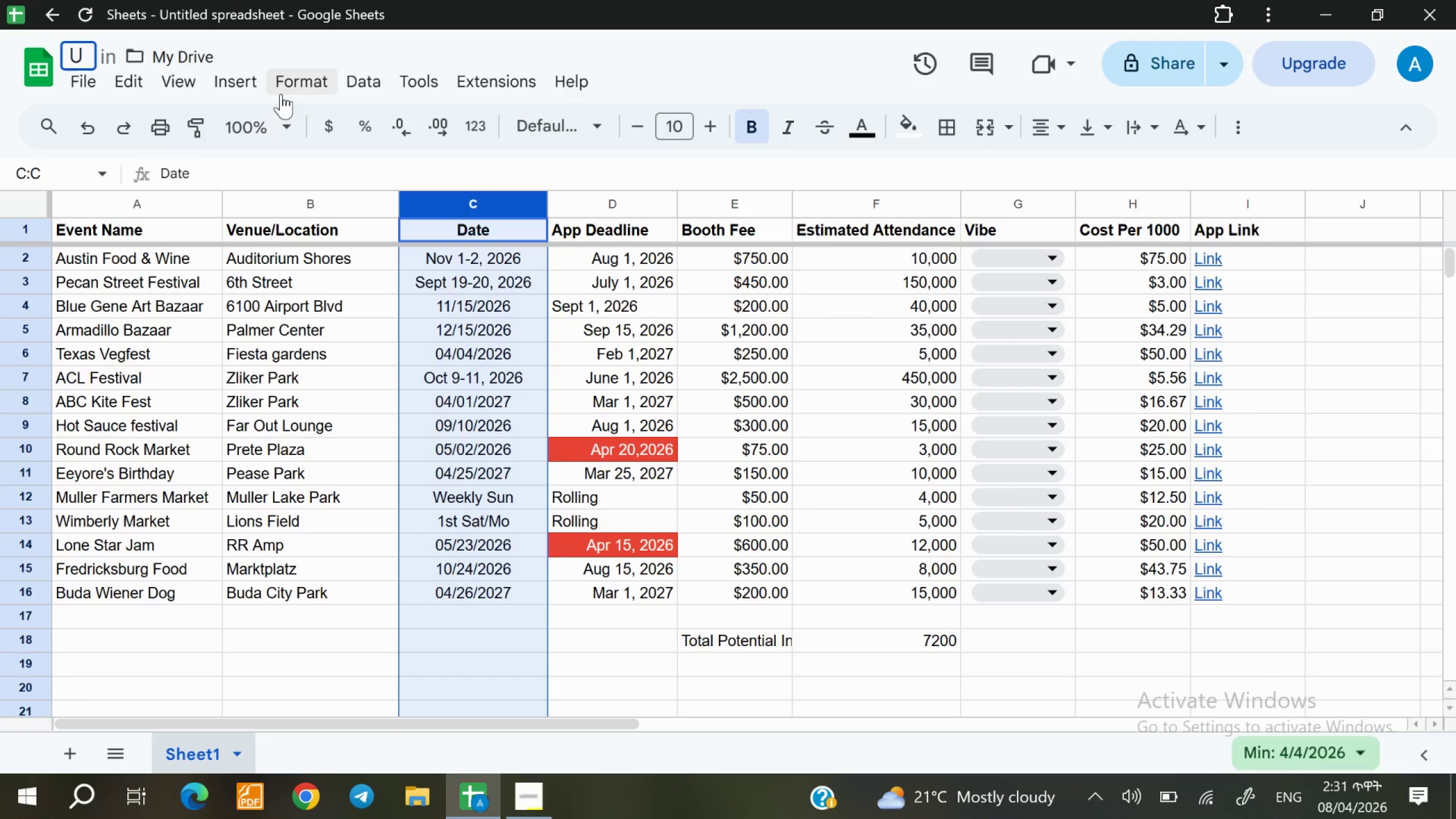 
key(Backspace)
 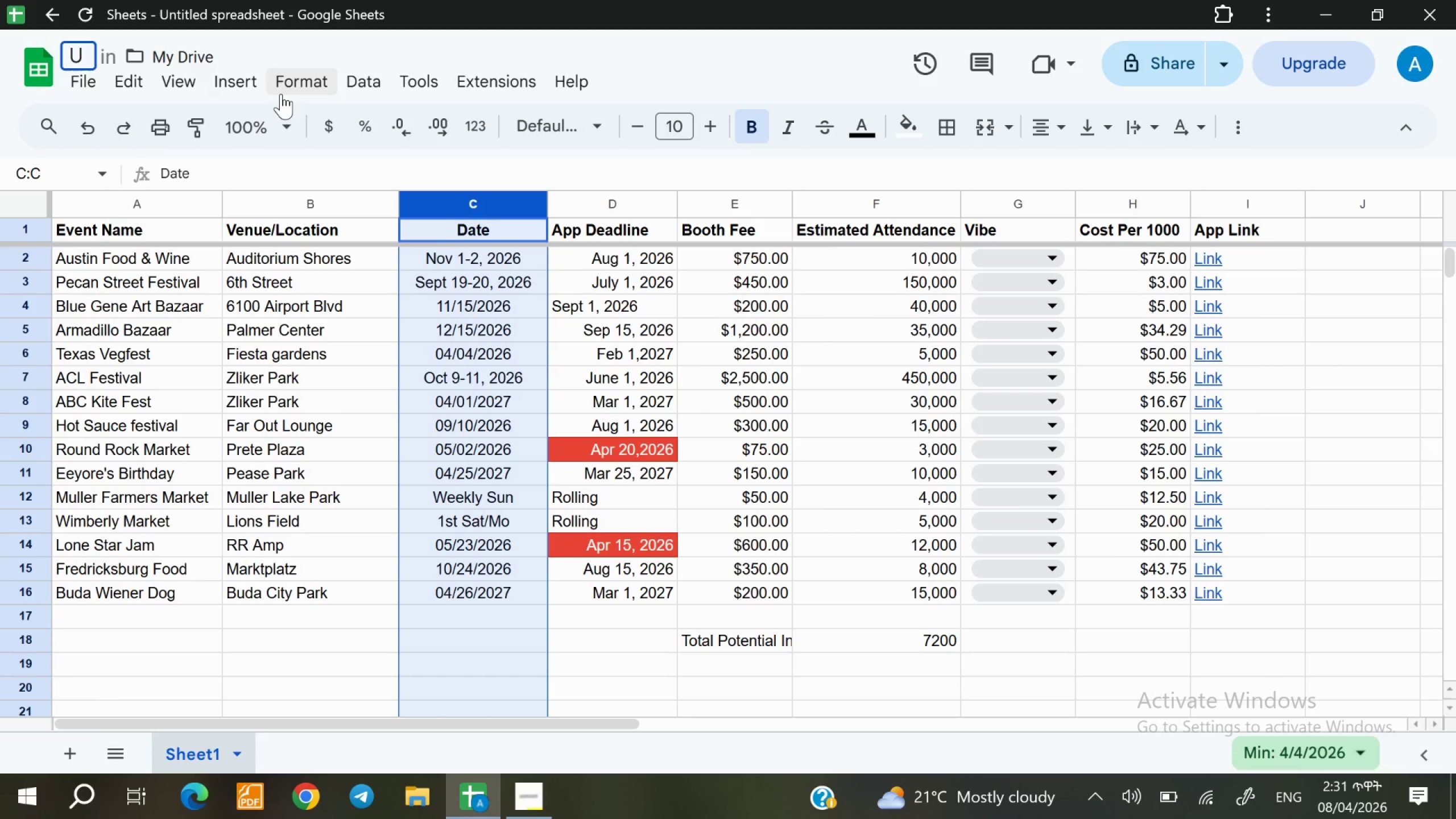 
key(Backspace)
type(Velvet Cru)
 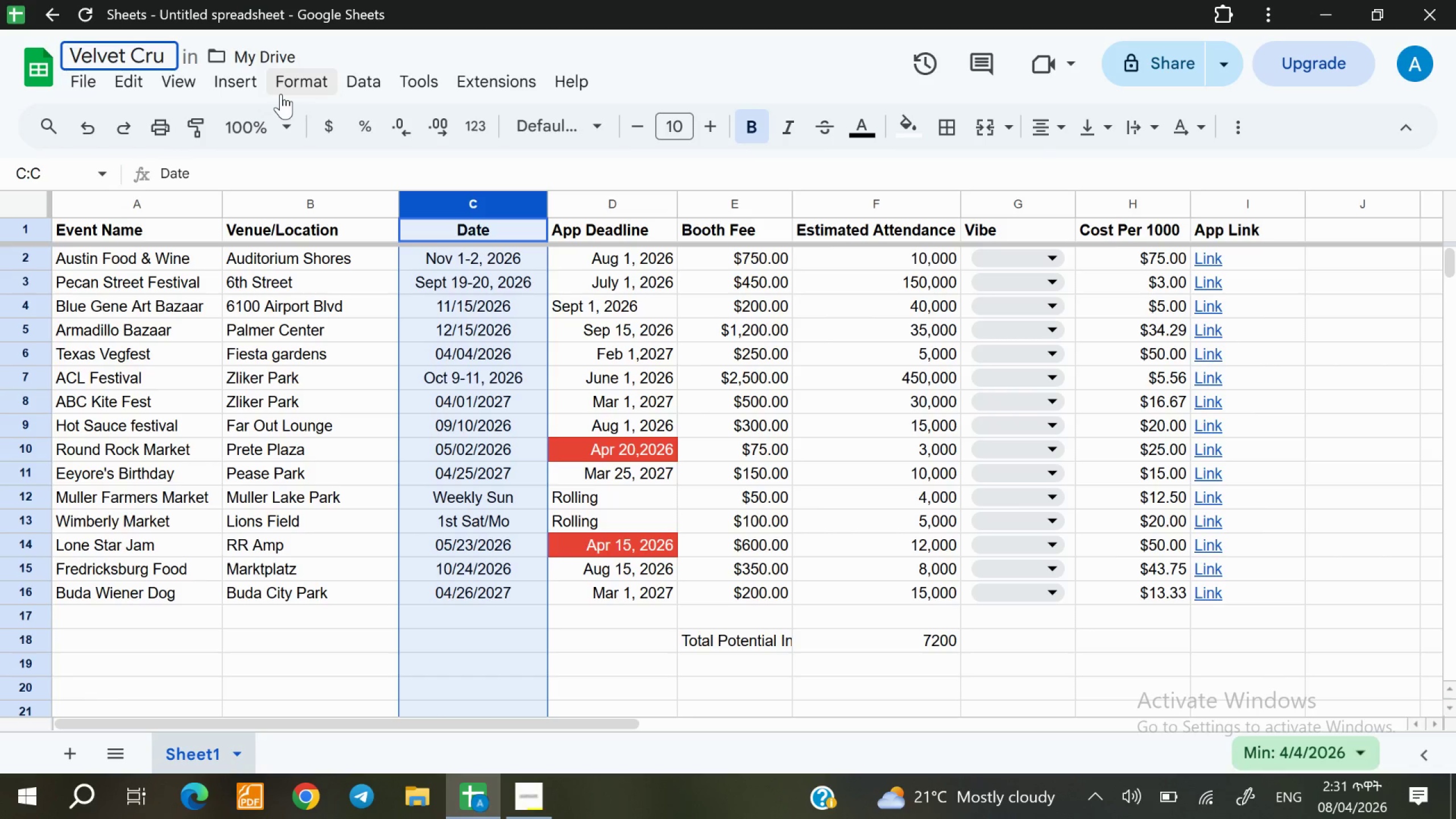 
type(mb)
 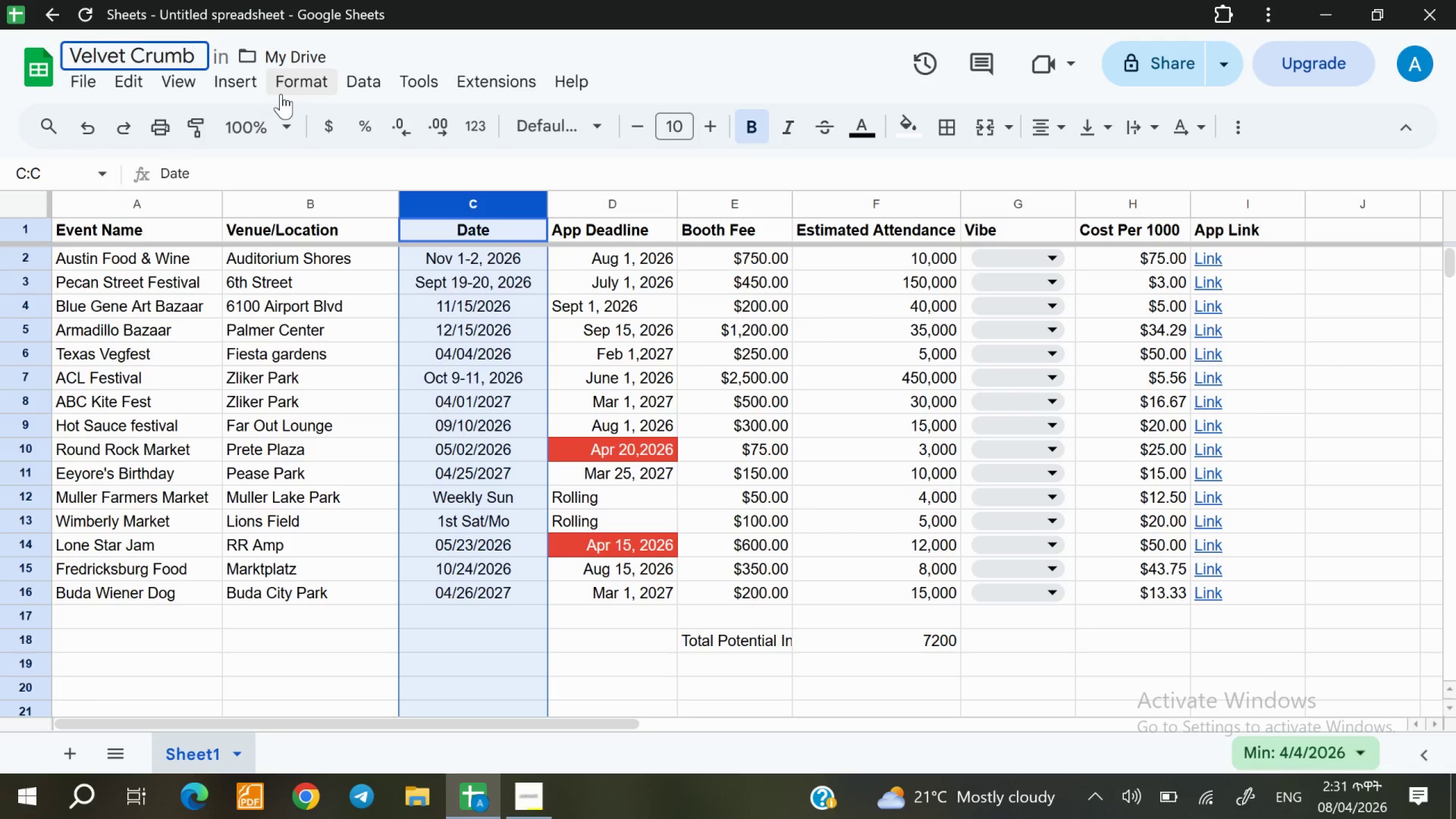 
type( au)
key(Backspace)
key(Backspace)
type(Austin Expansion)
 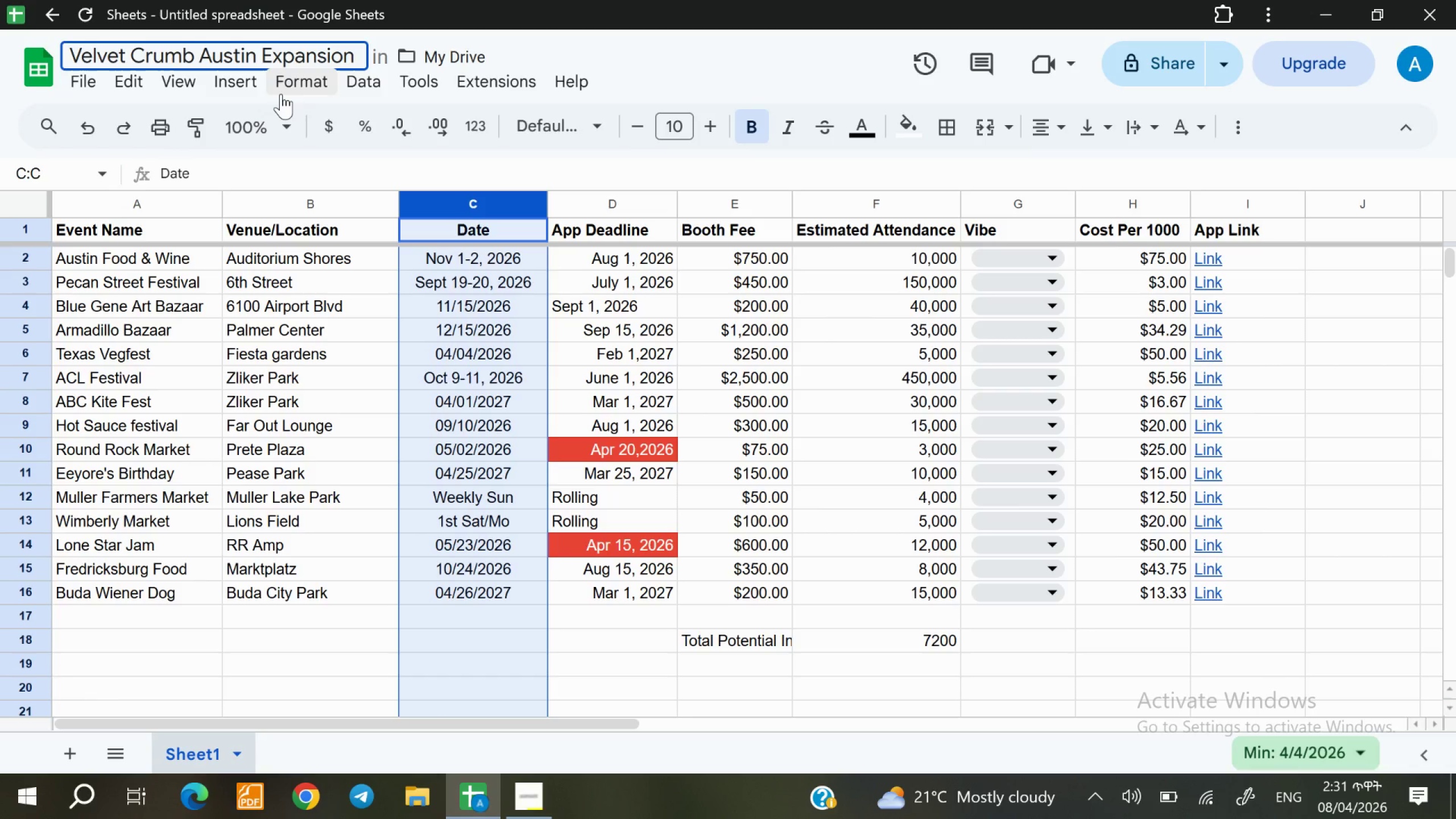 
wait(15.49)
 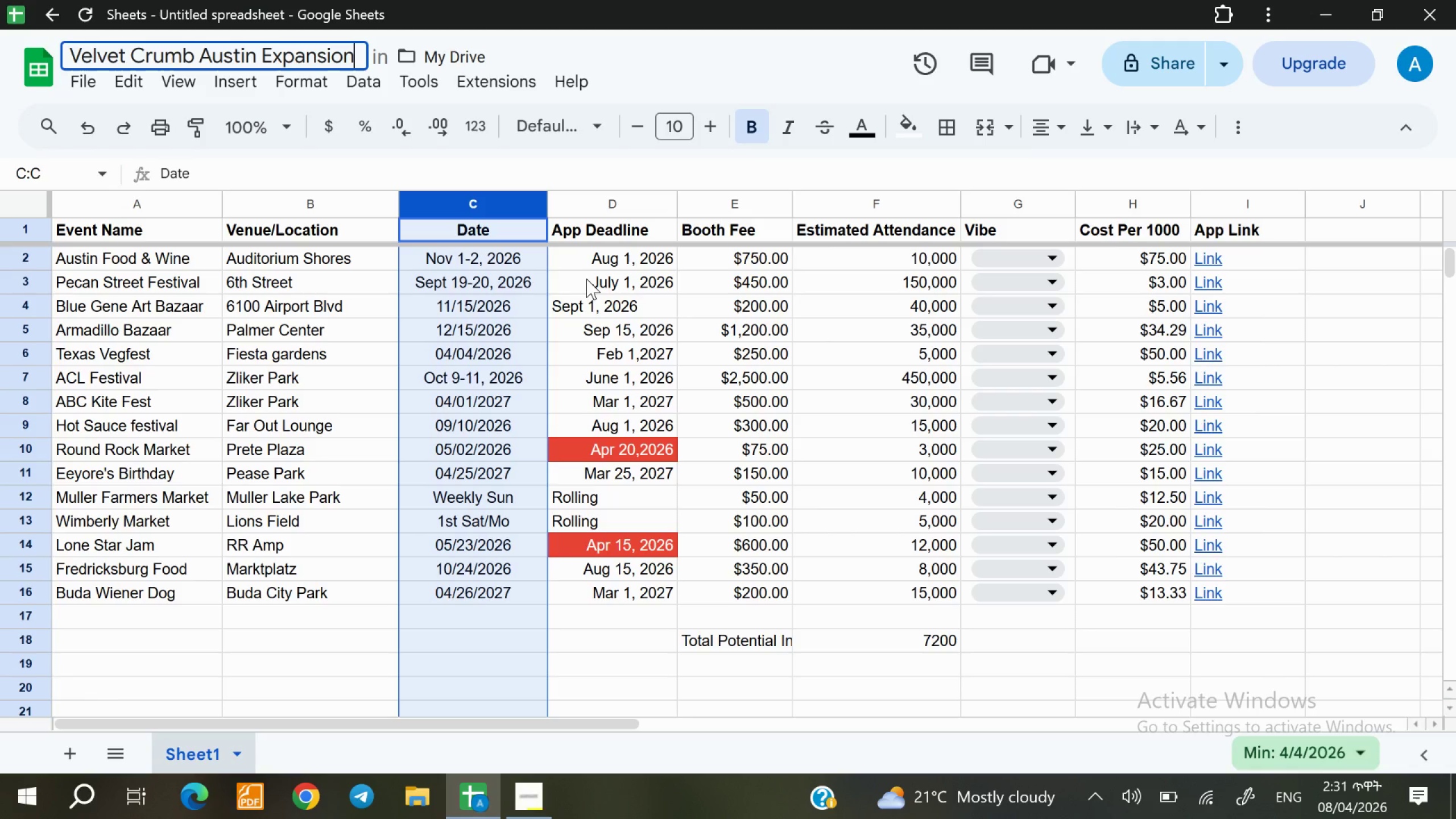 
left_click([743, 636])
 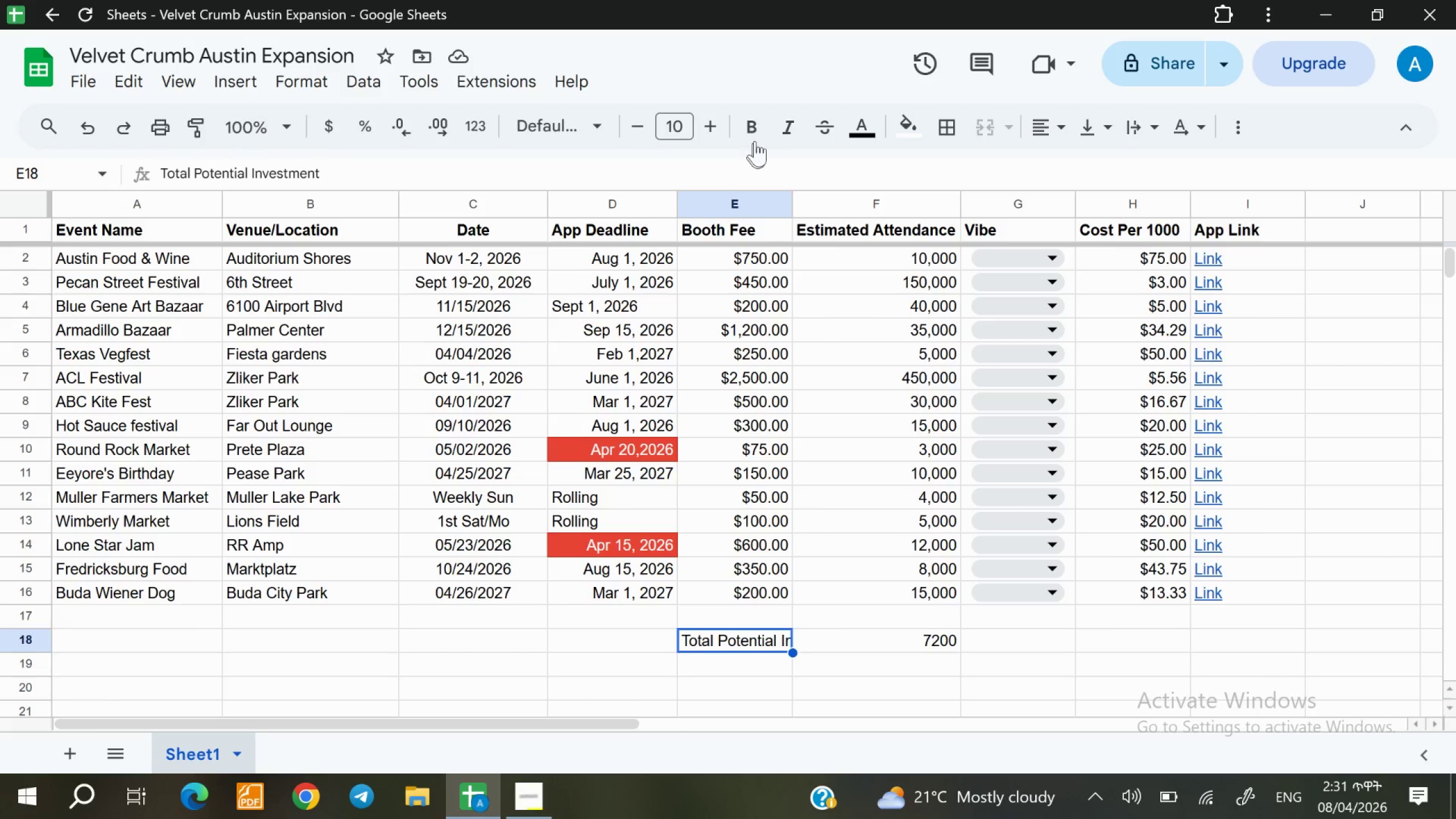 
left_click([757, 130])
 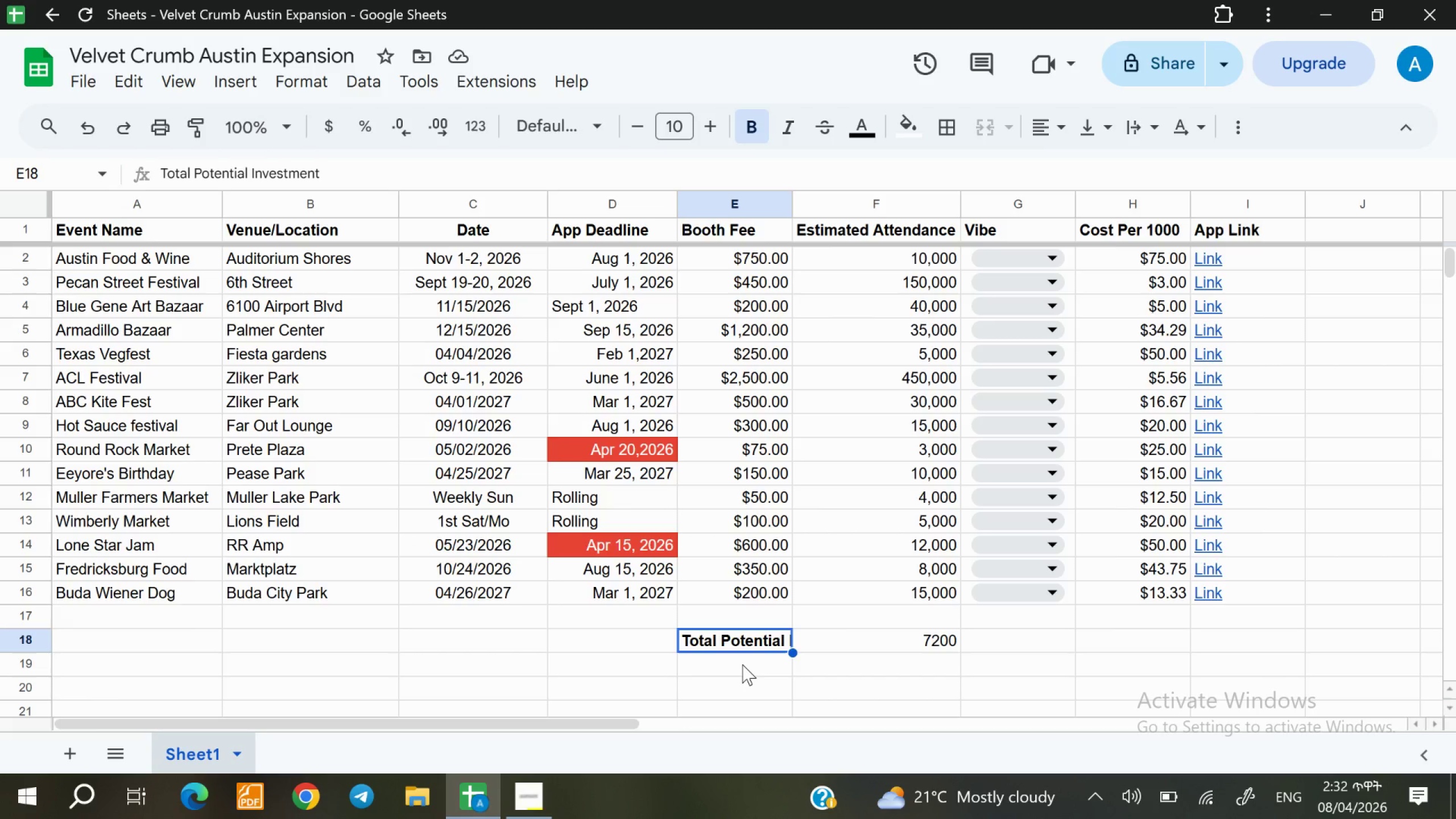 
wait(39.06)
 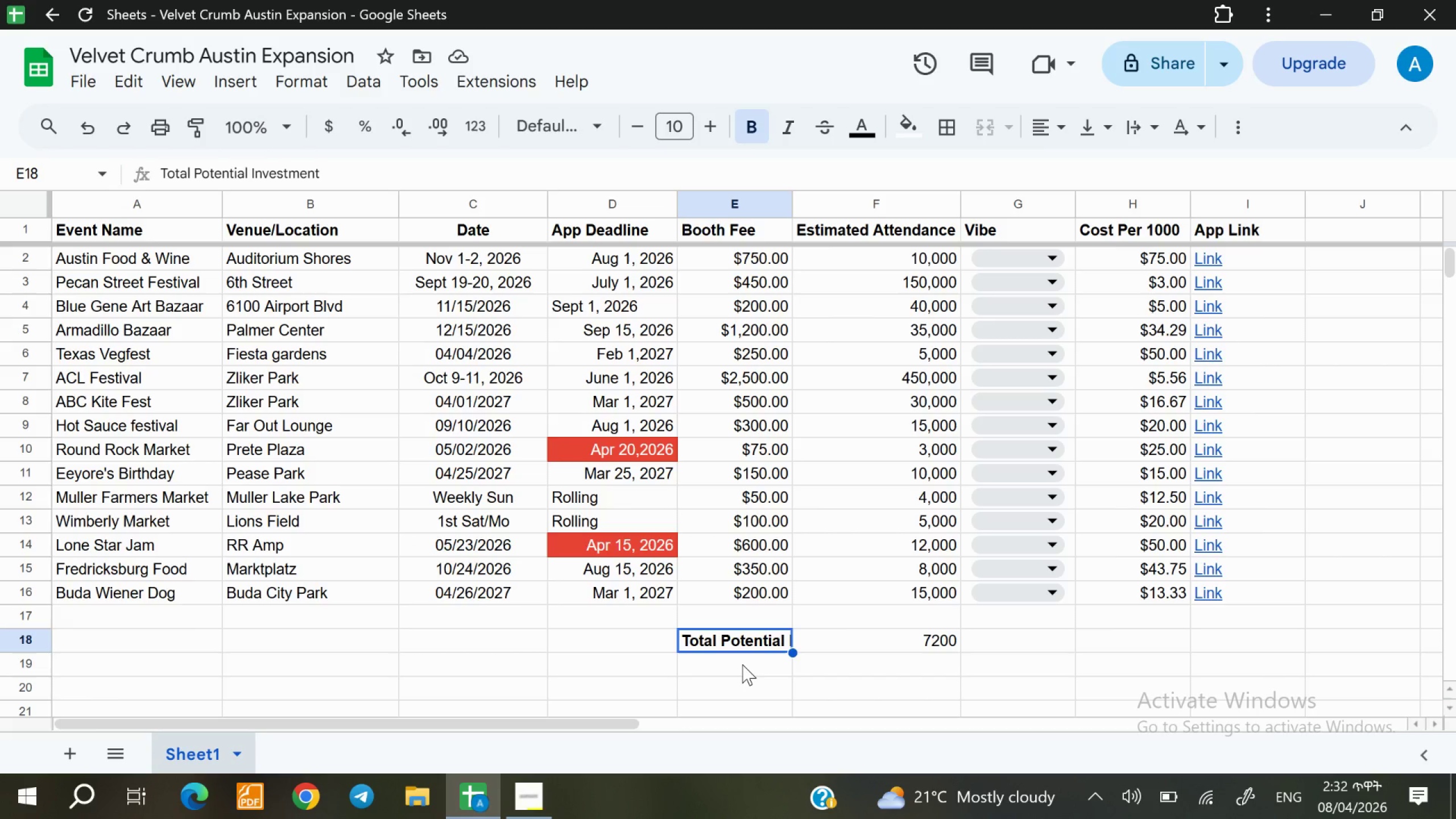 
scroll: coordinate [319, 617], scroll_direction: down, amount: 1.0
 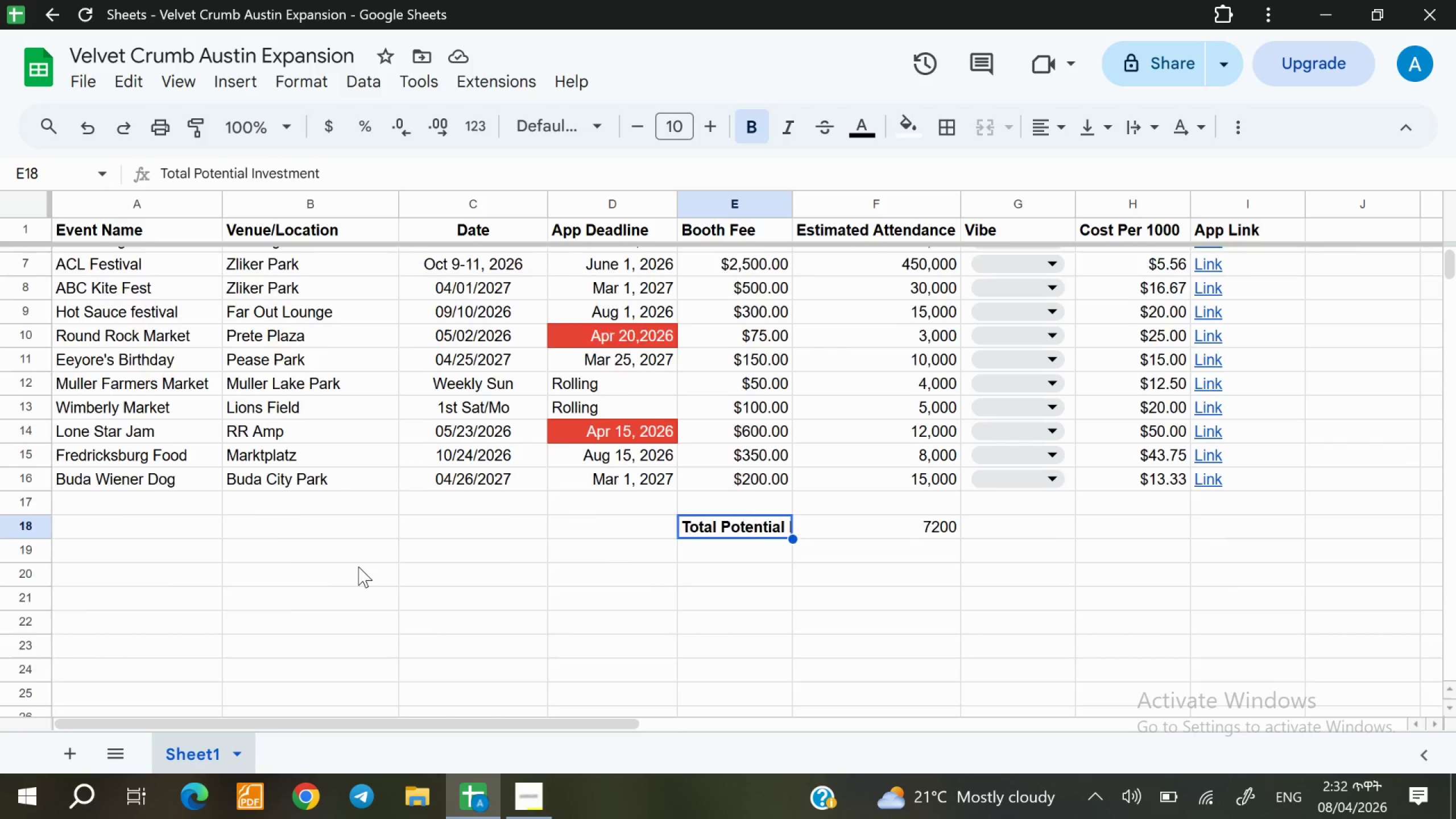 
scroll: coordinate [358, 566], scroll_direction: up, amount: 4.0
 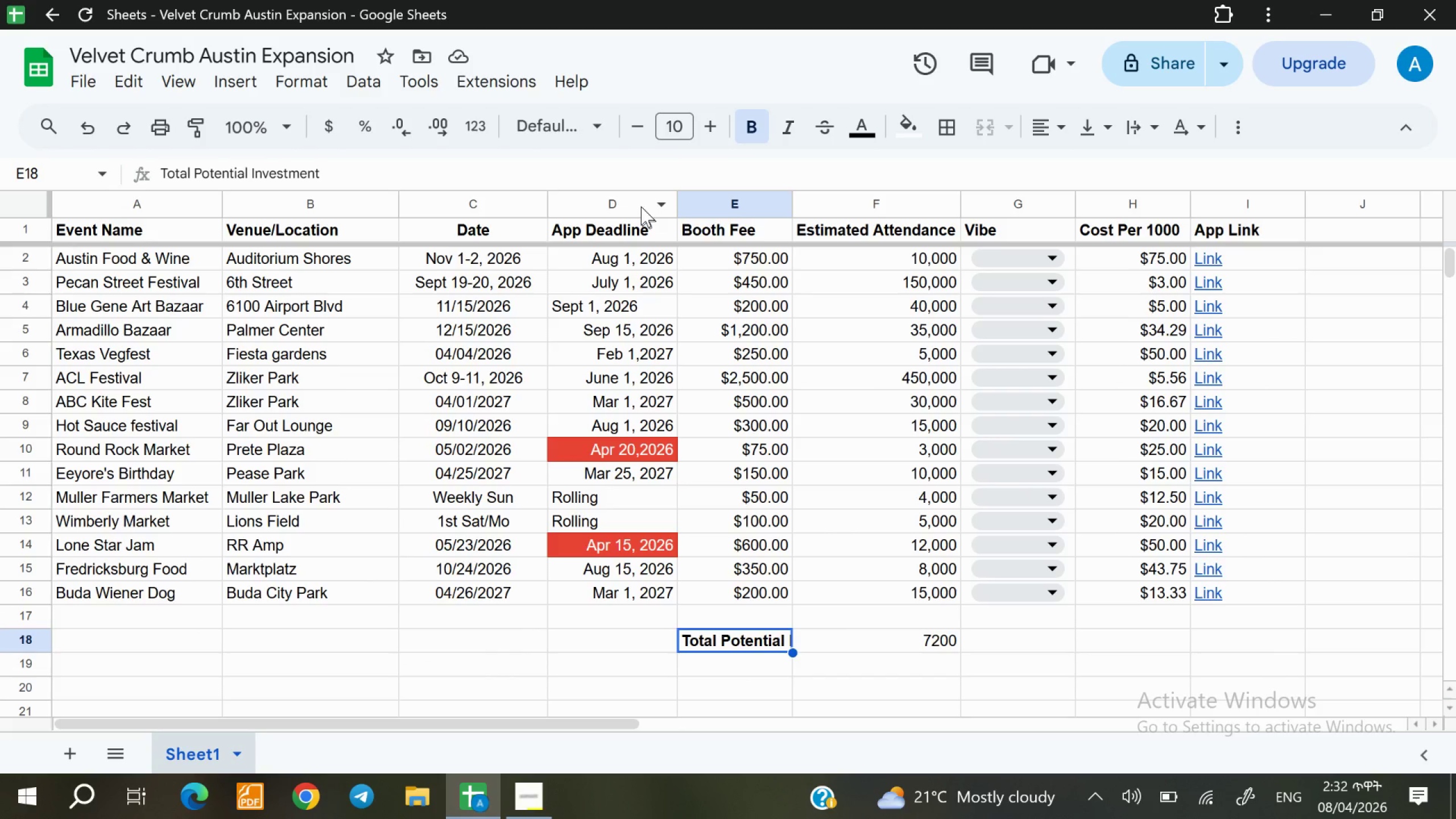 
left_click([623, 199])
 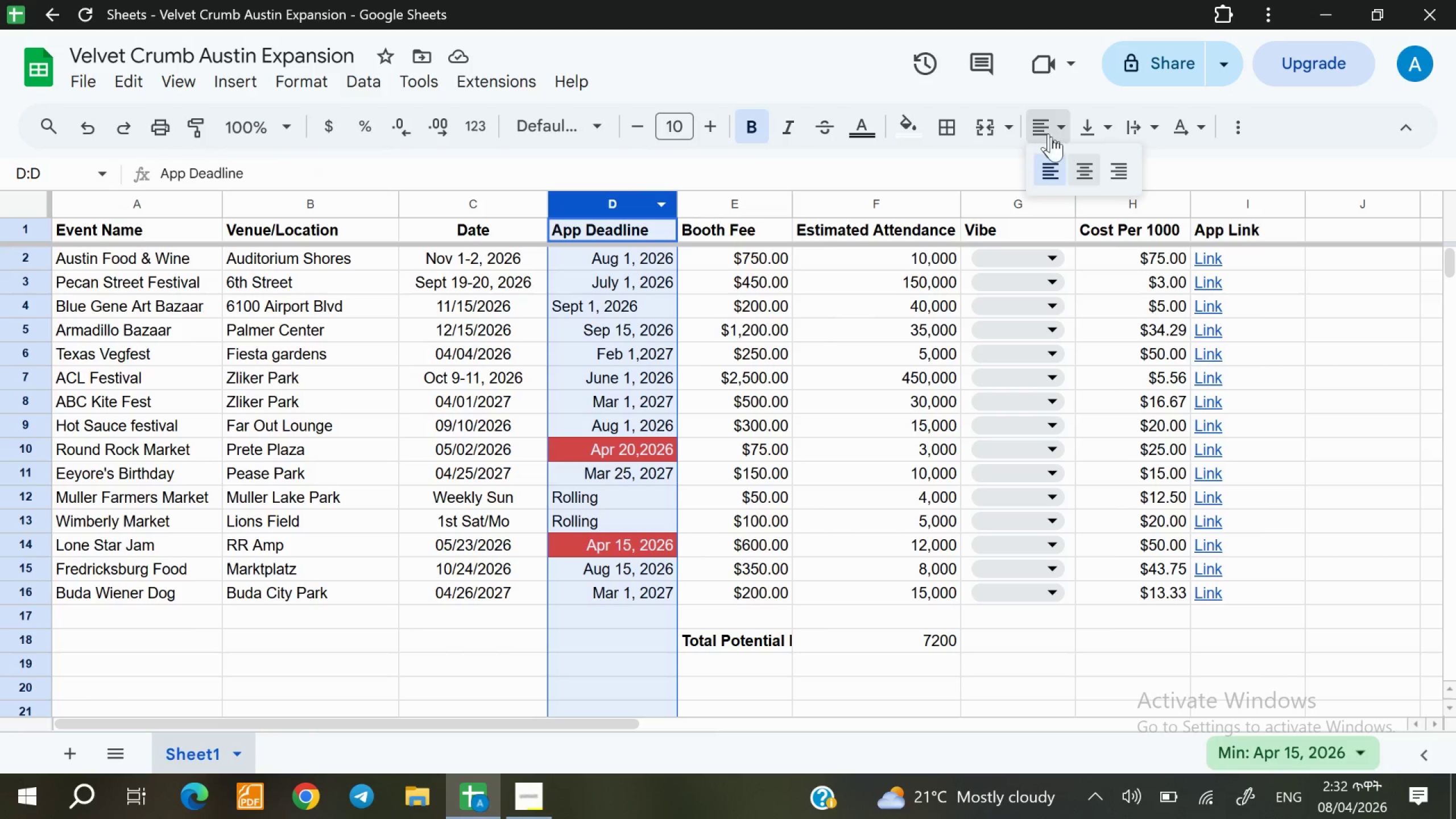 
left_click([1073, 171])
 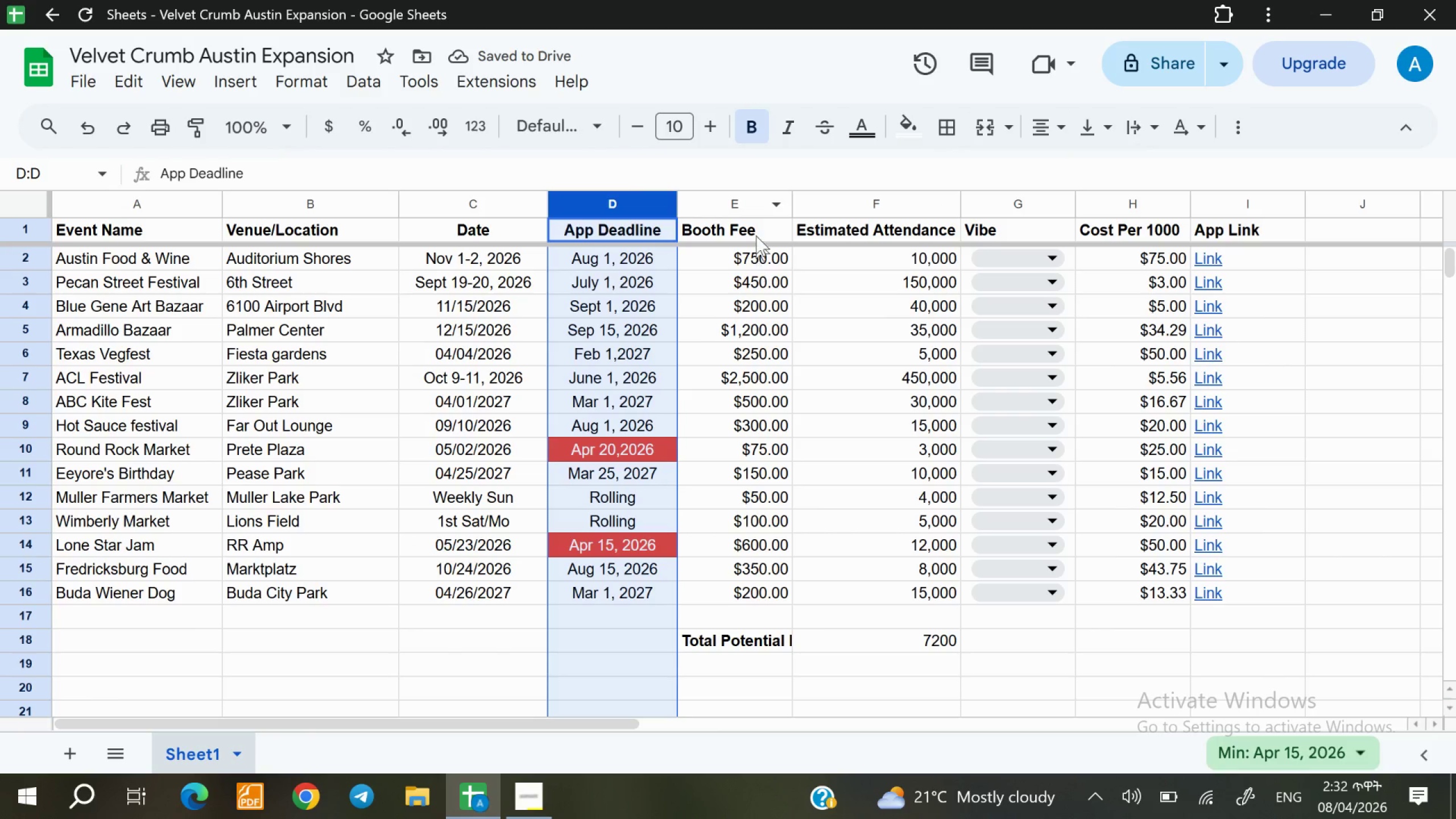 
left_click([747, 204])
 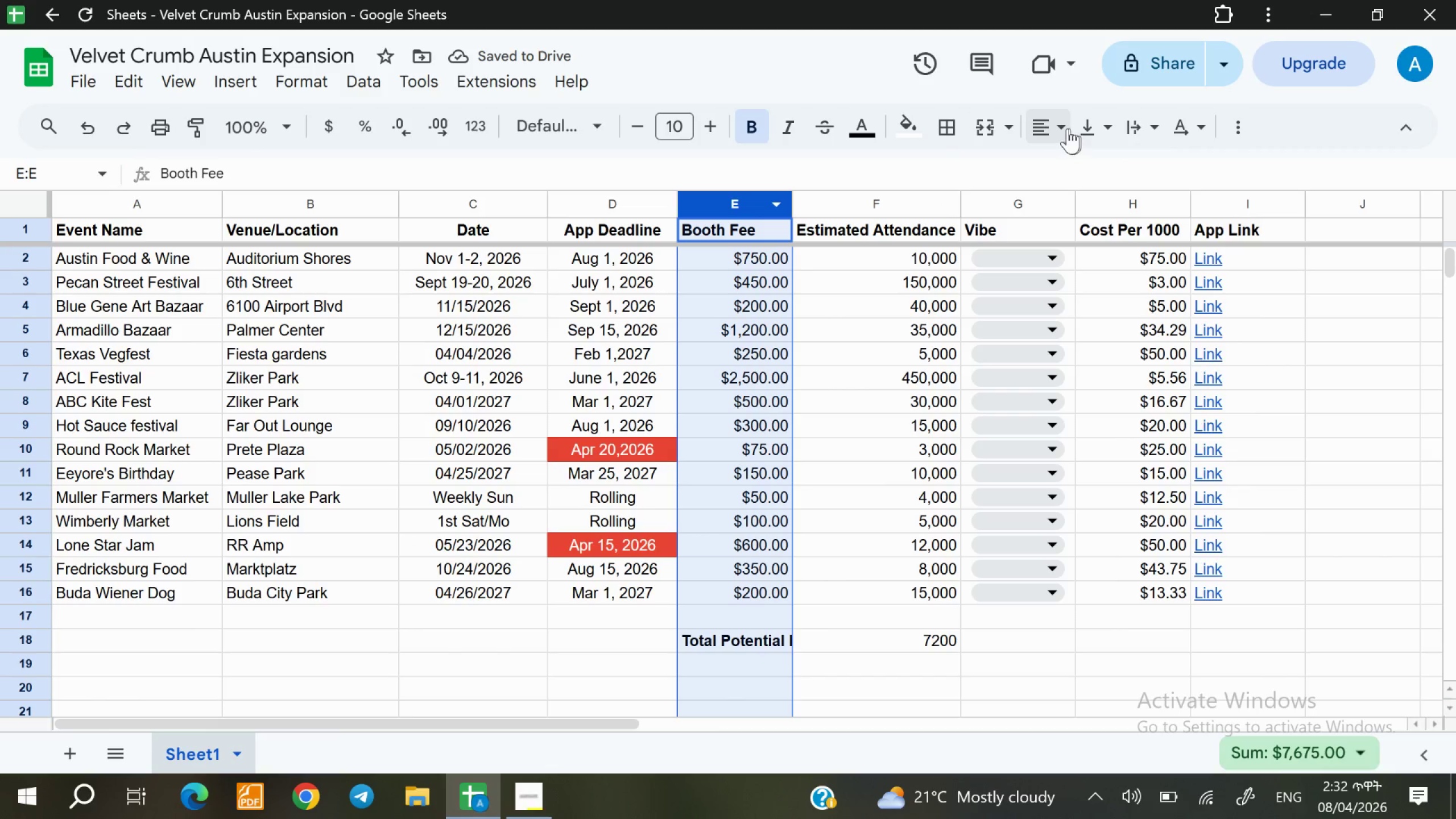 
left_click([1058, 129])
 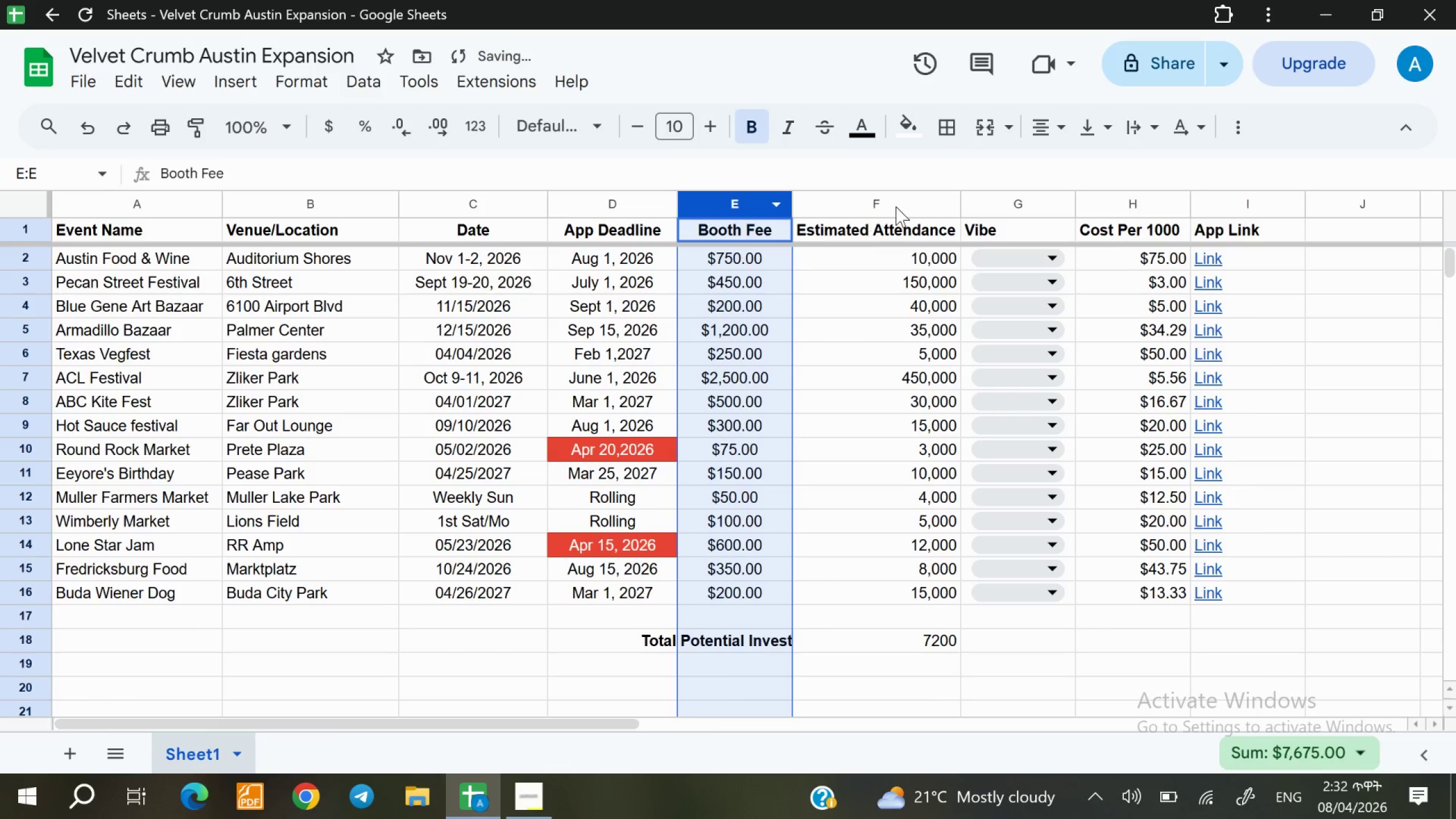 
left_click([899, 204])
 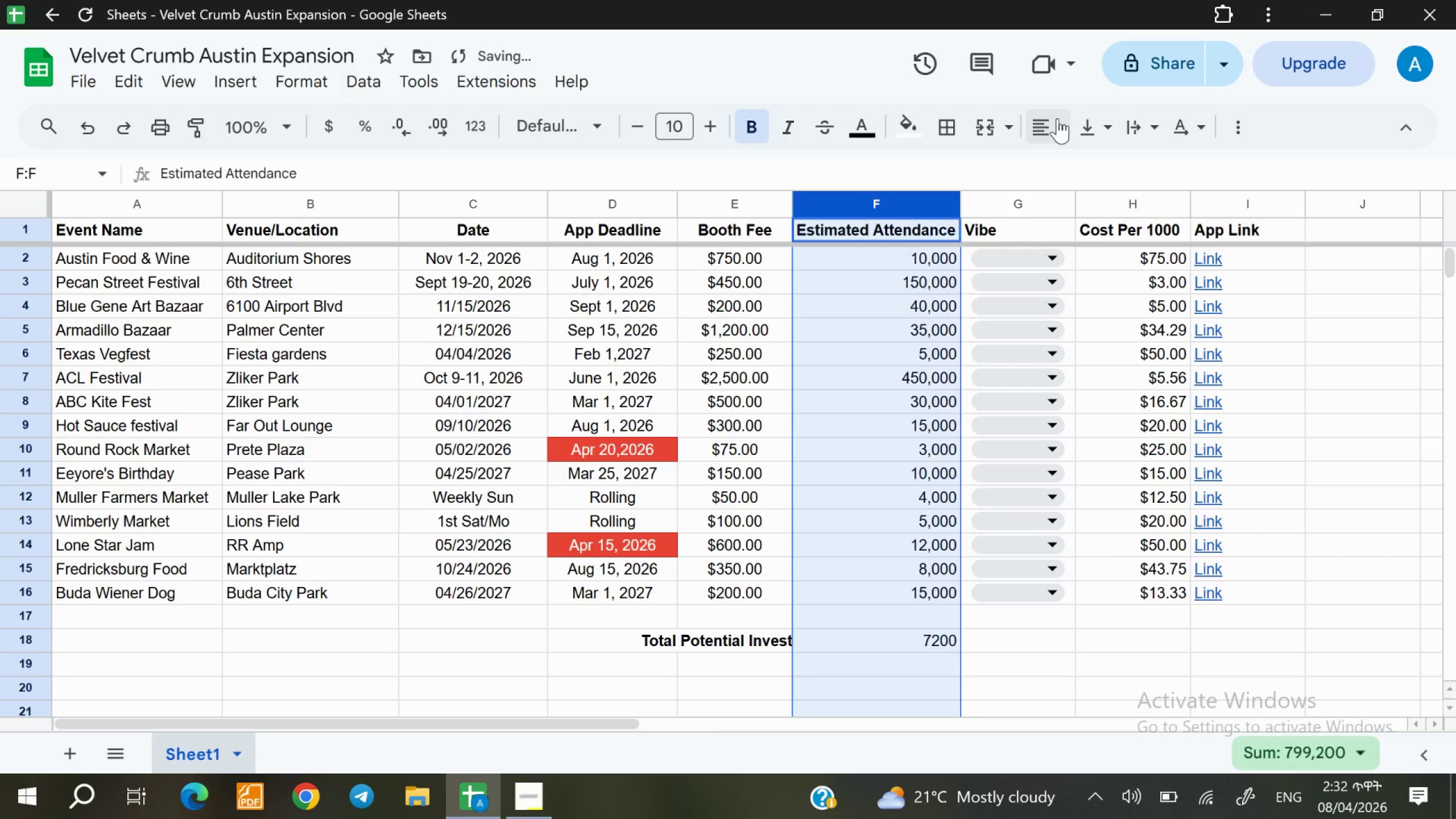 
left_click([1057, 118])
 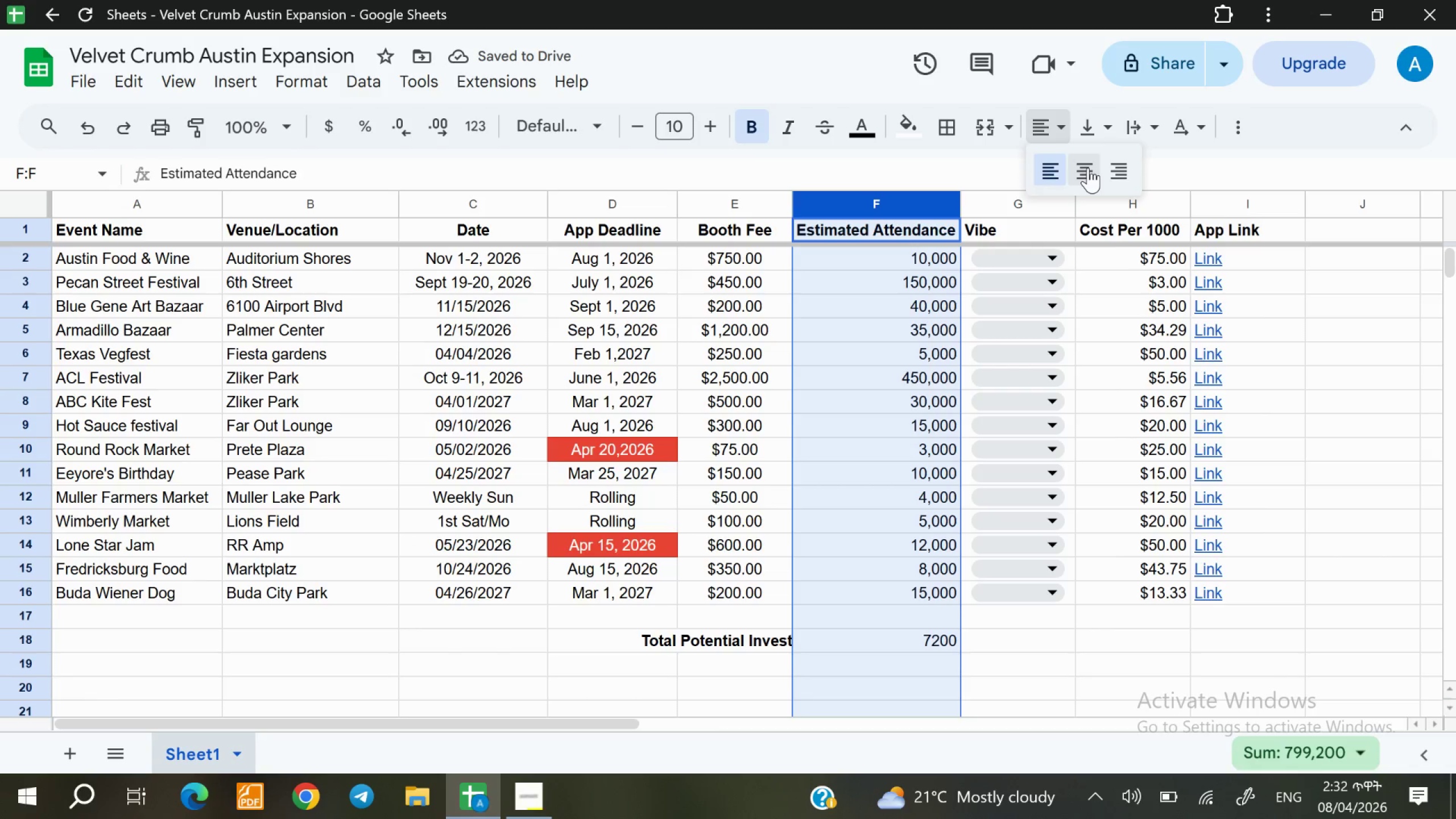 
left_click([1088, 168])
 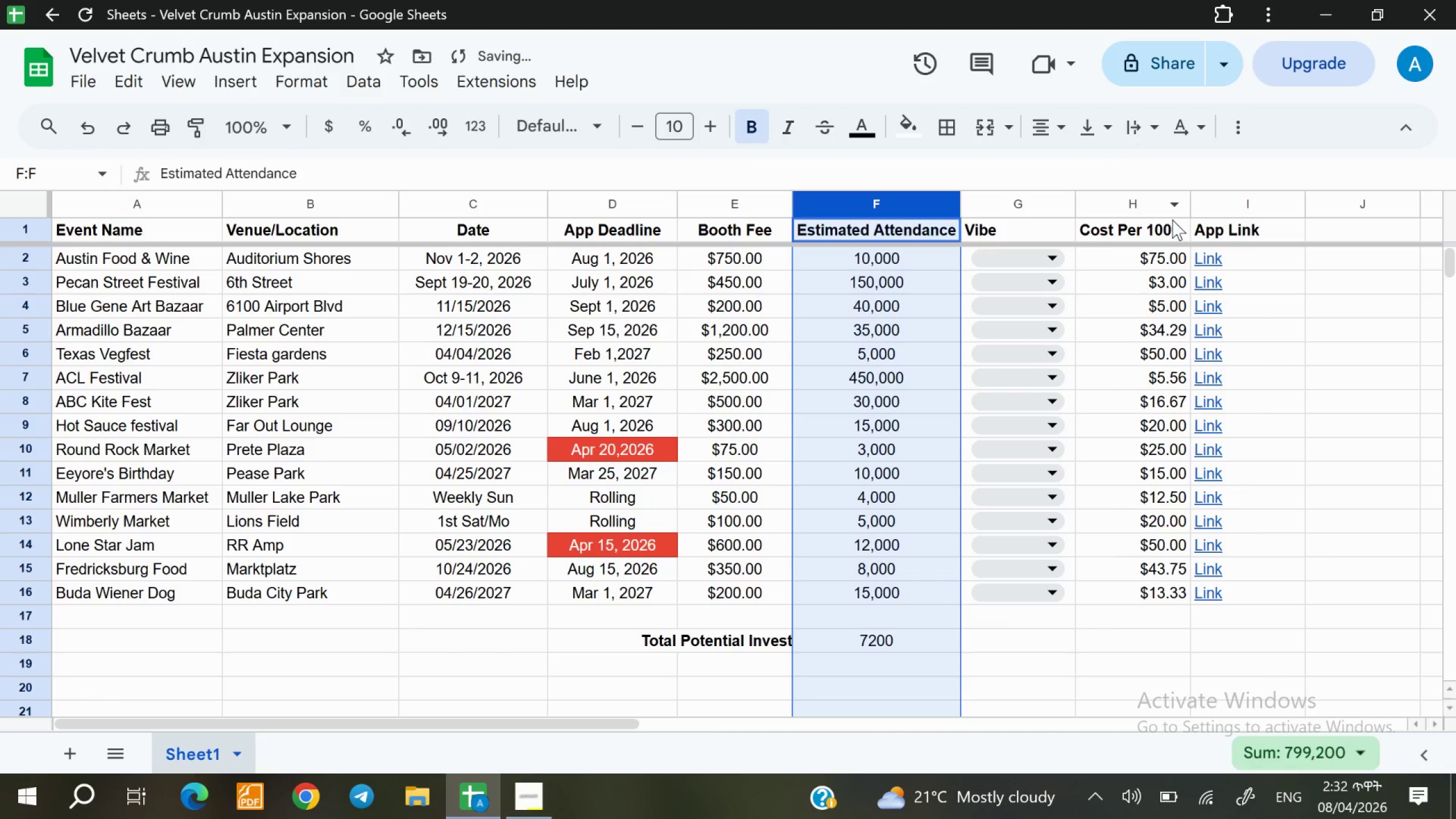 
left_click([1138, 207])
 